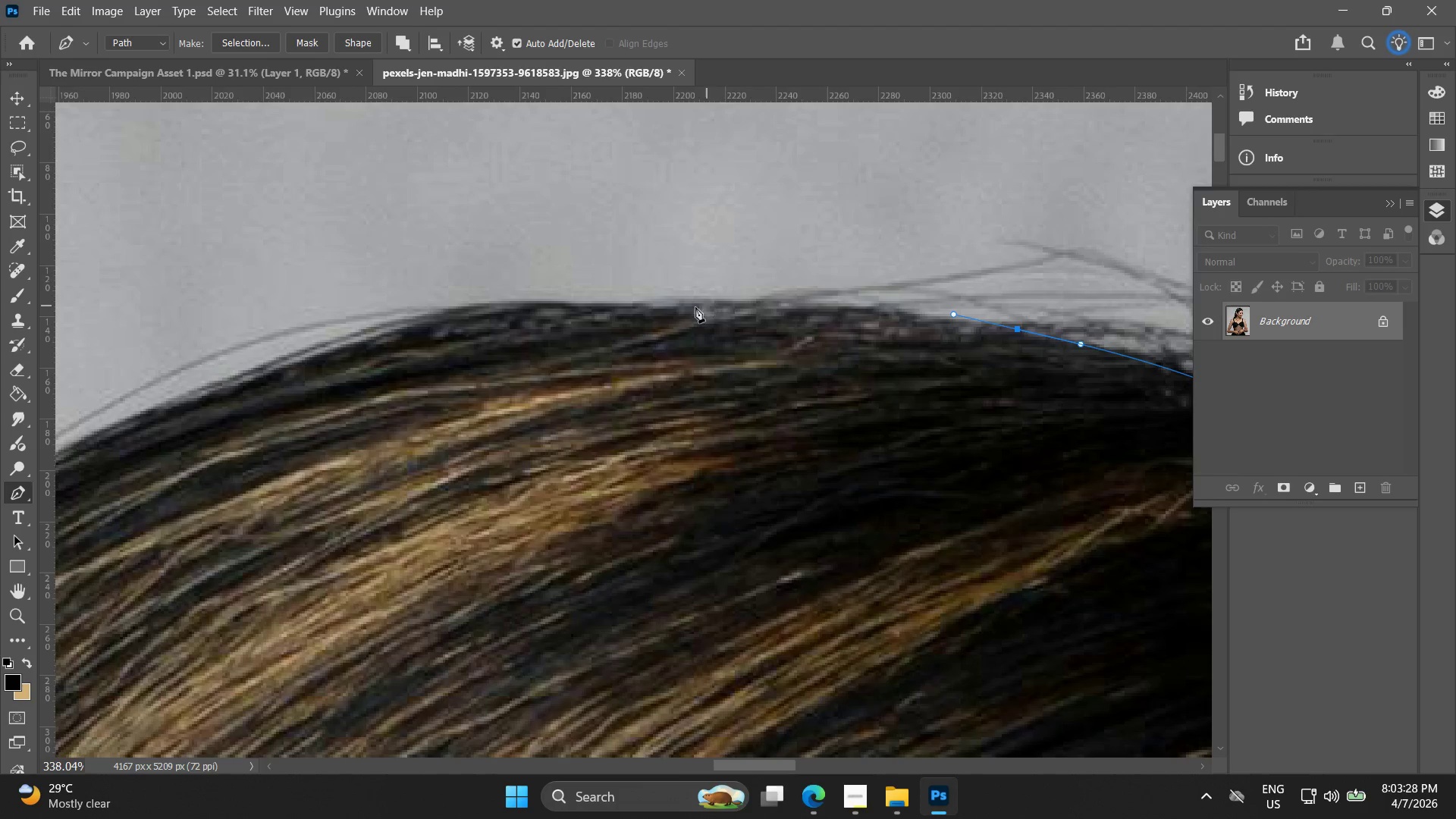 
left_click_drag(start_coordinate=[588, 297], to_coordinate=[524, 281])
 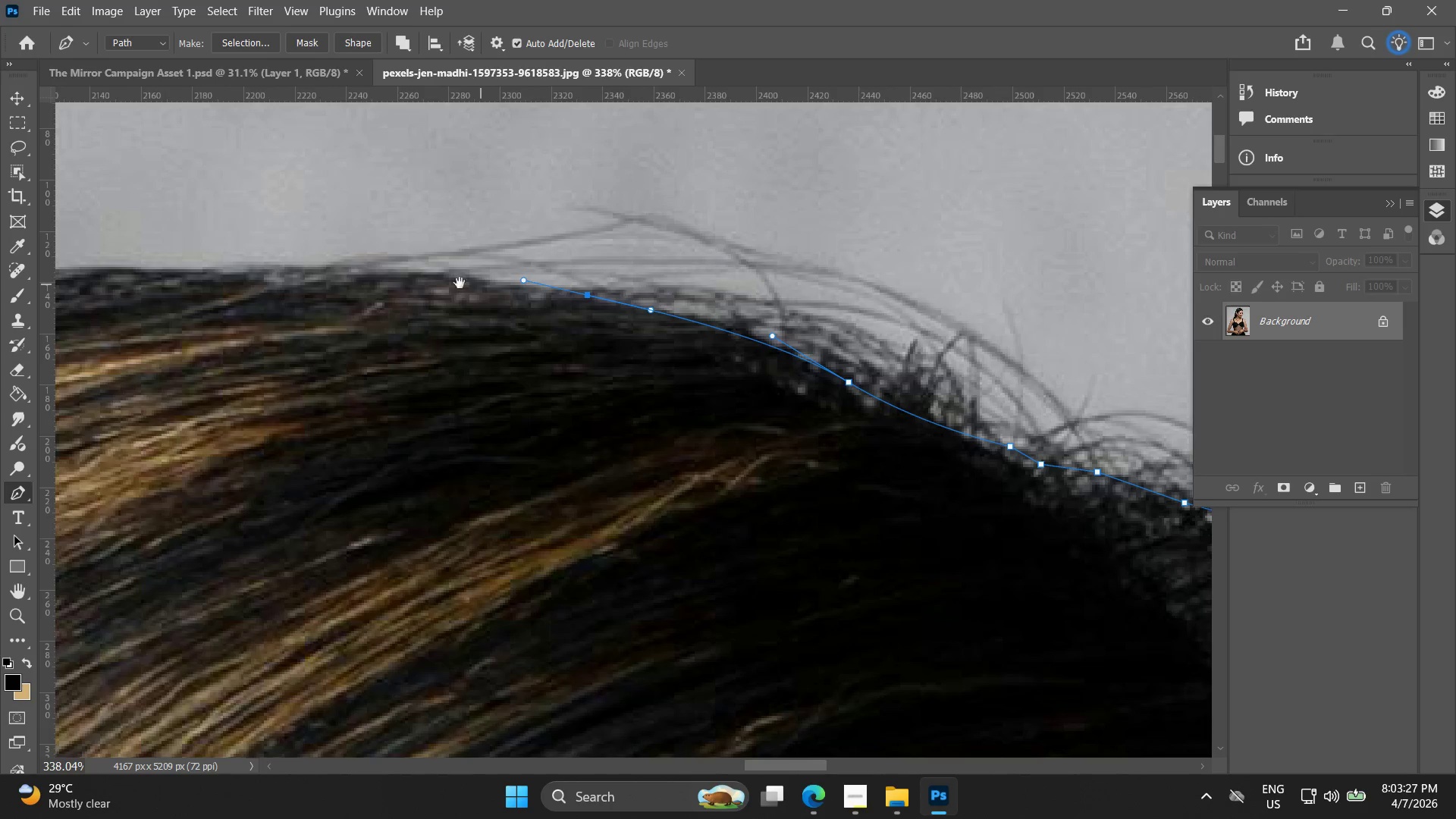 
left_click_drag(start_coordinate=[452, 277], to_coordinate=[882, 311])
 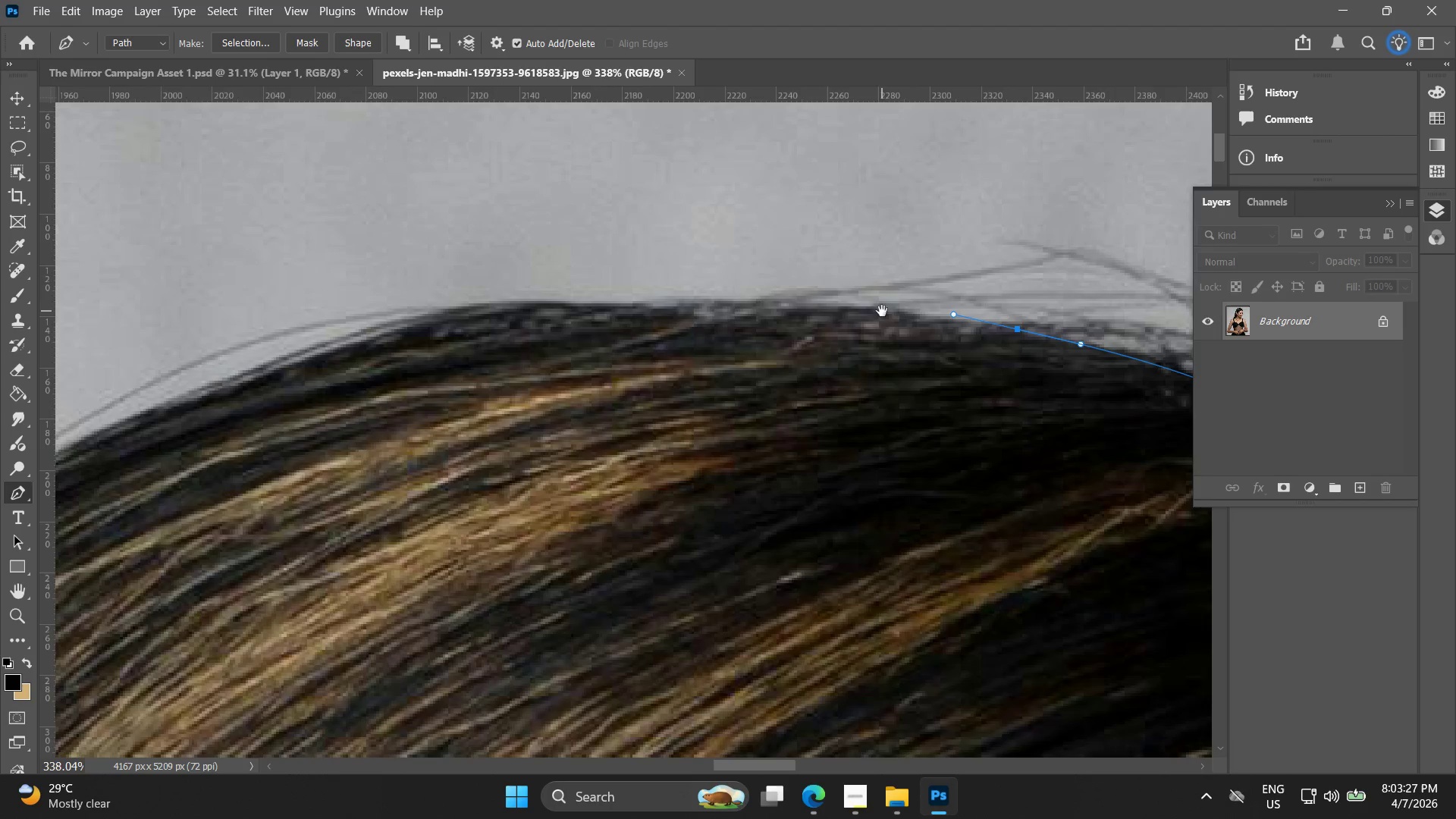 
key(Space)
 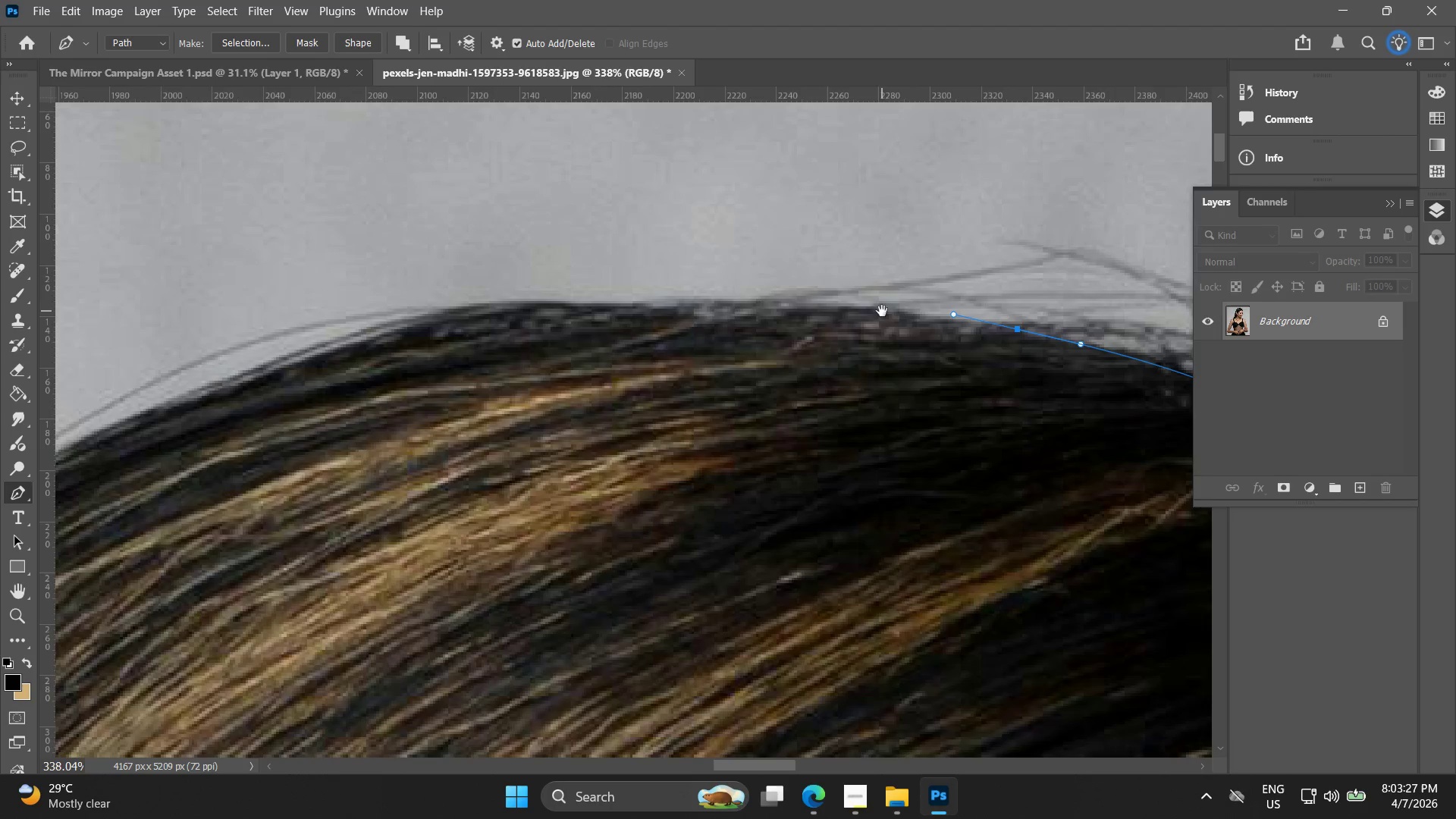 
key(Space)
 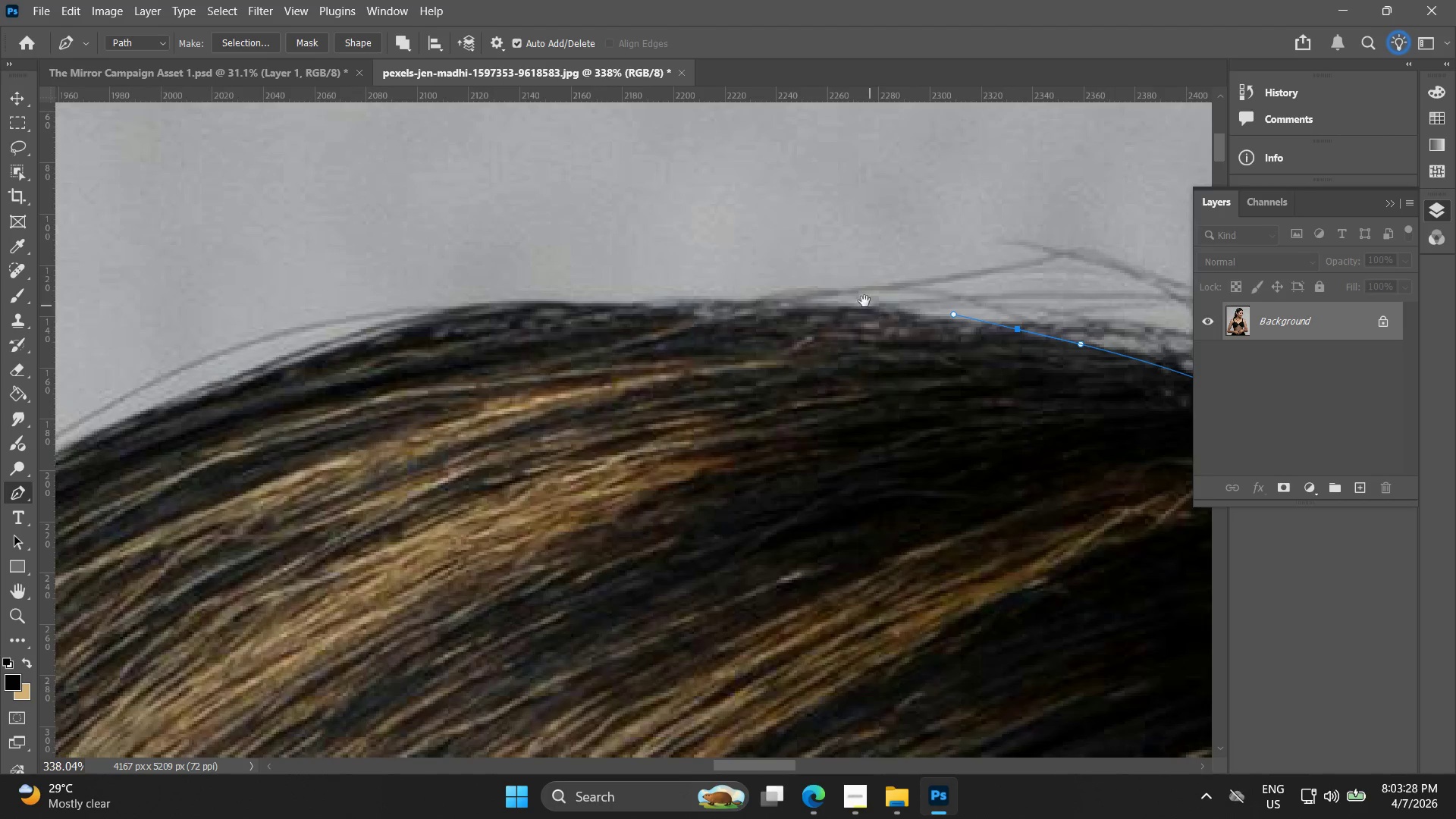 
key(Space)
 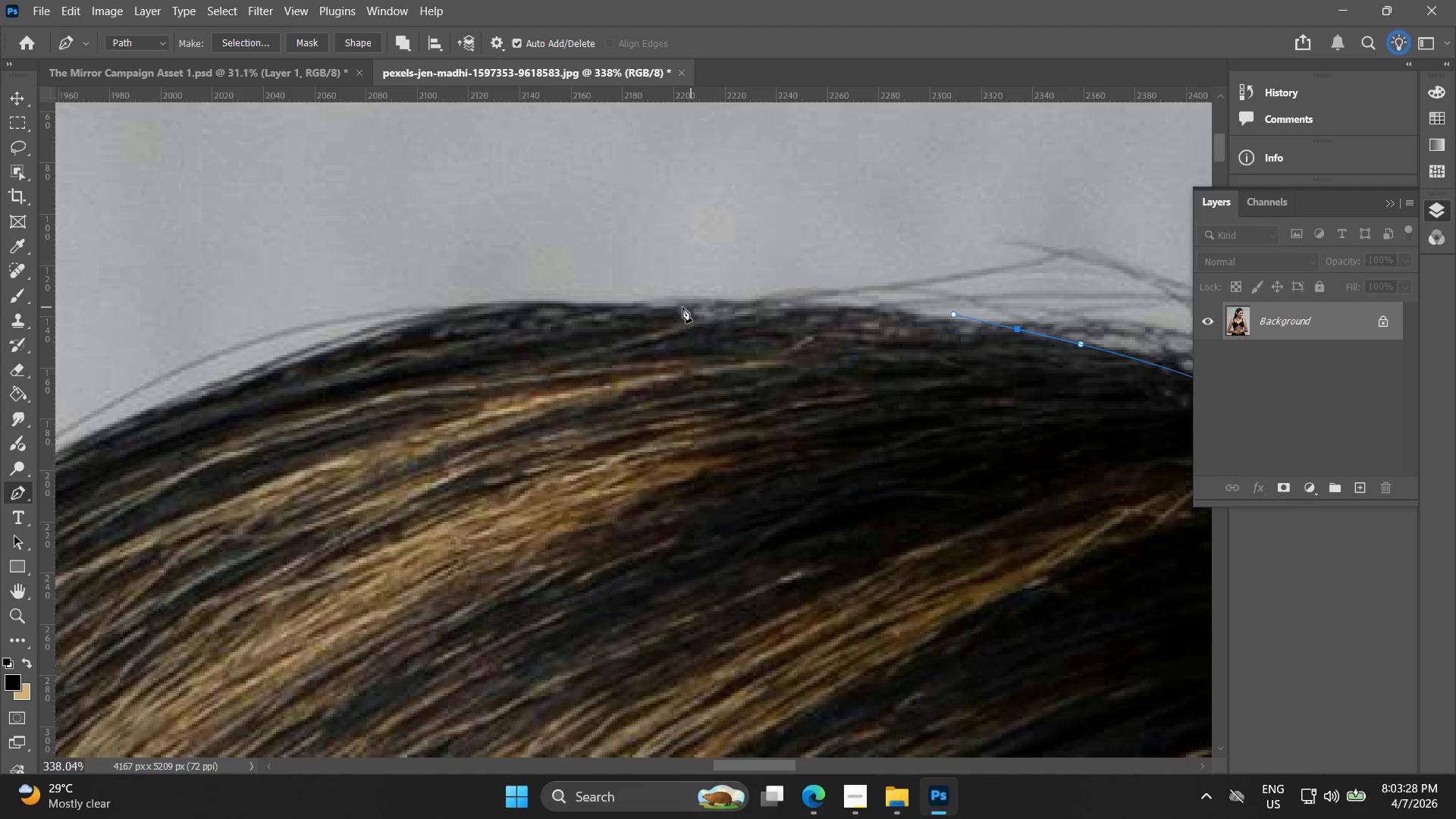 
left_click_drag(start_coordinate=[674, 298], to_coordinate=[626, 301])
 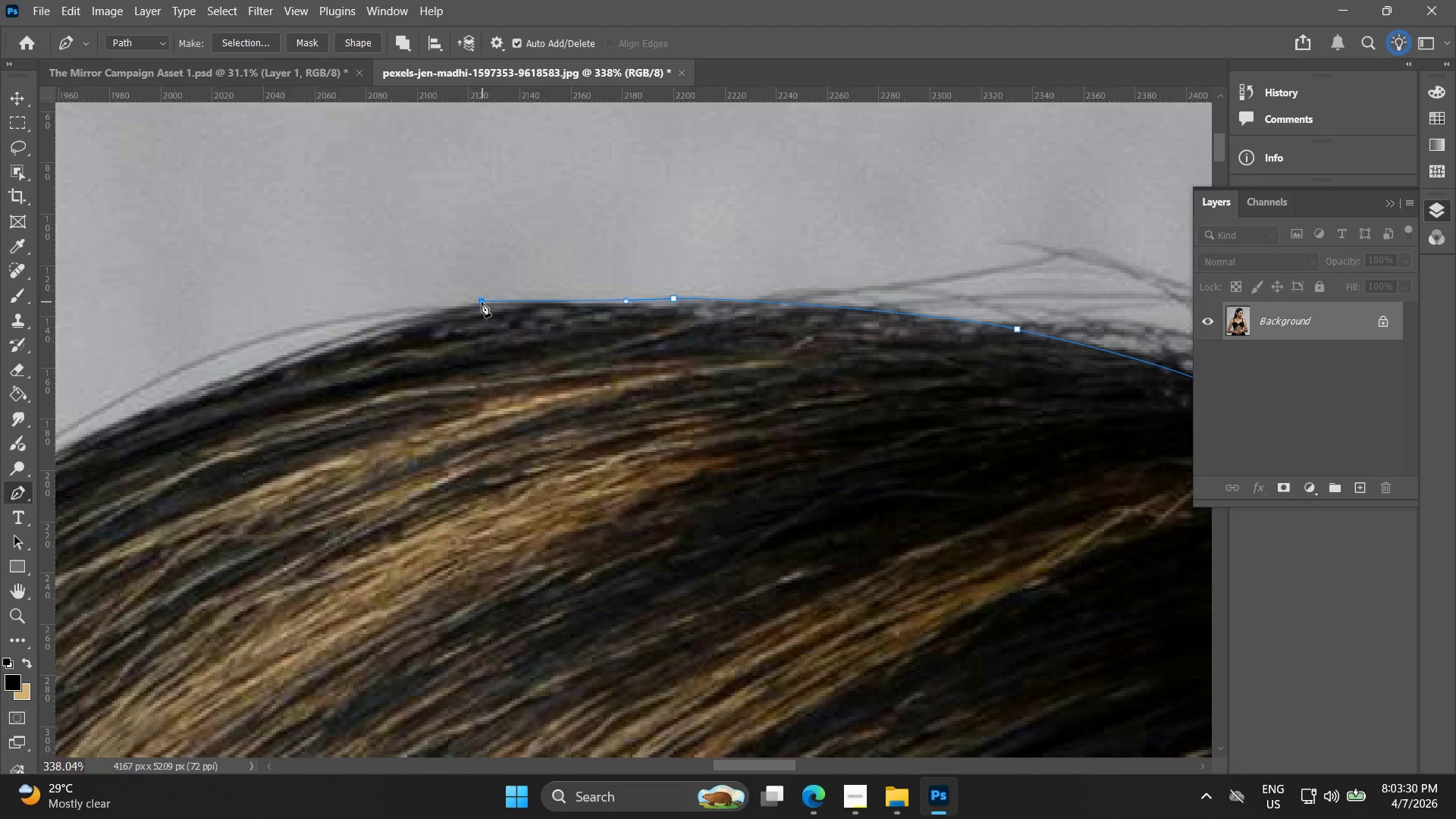 
hold_key(key=Space, duration=0.45)
 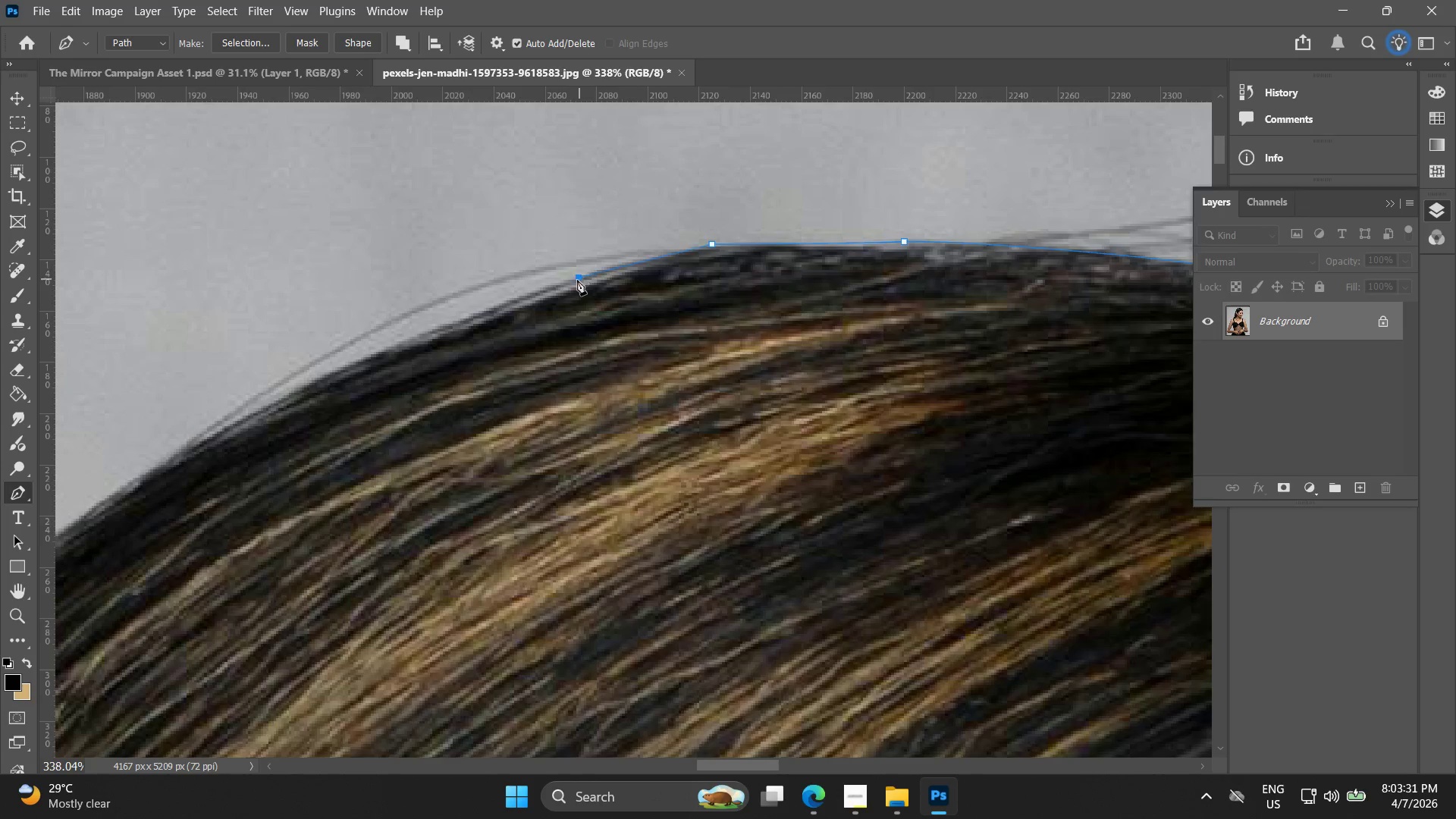 
left_click_drag(start_coordinate=[465, 319], to_coordinate=[695, 262])
 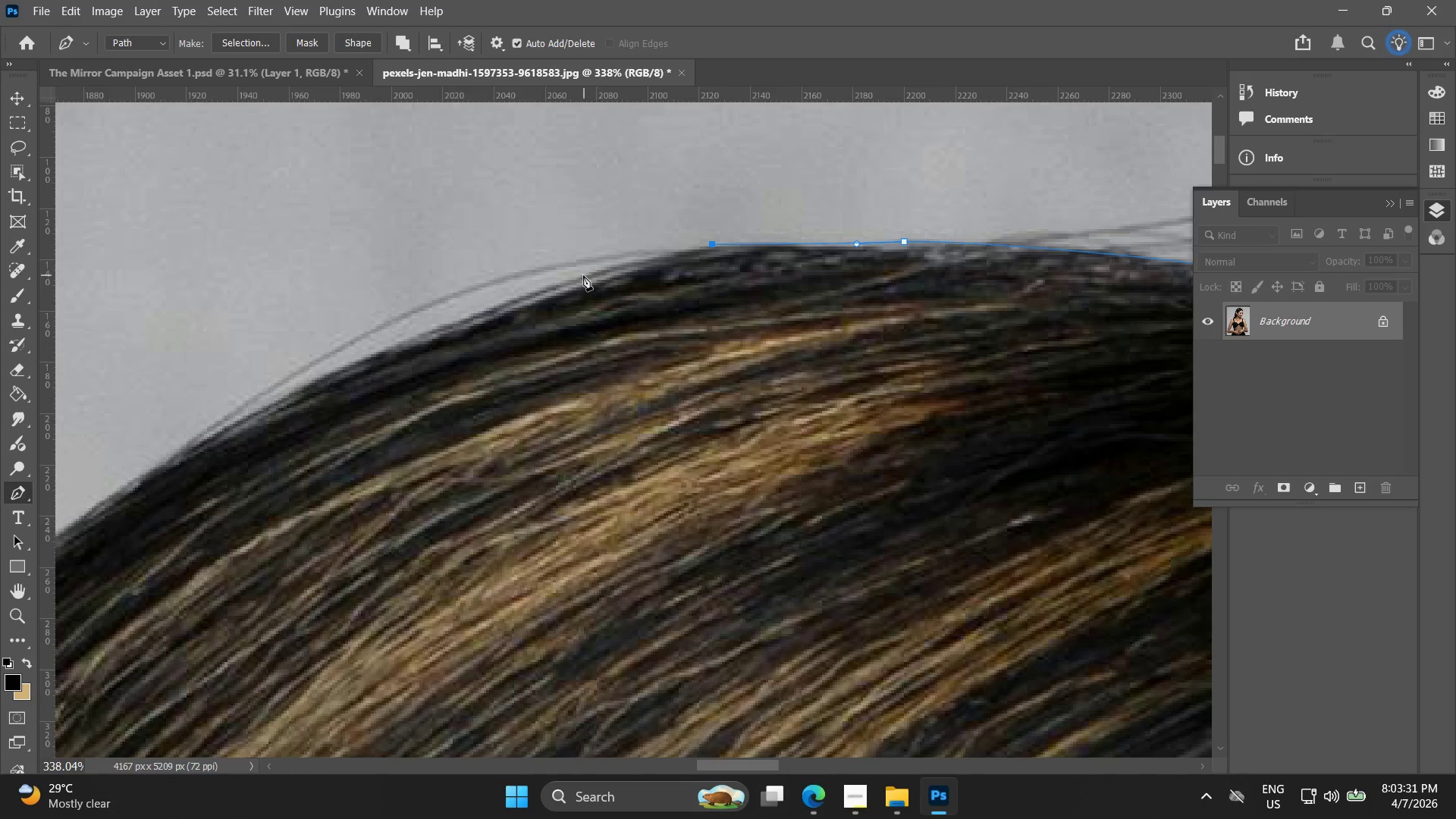 
left_click_drag(start_coordinate=[579, 279], to_coordinate=[542, 293])
 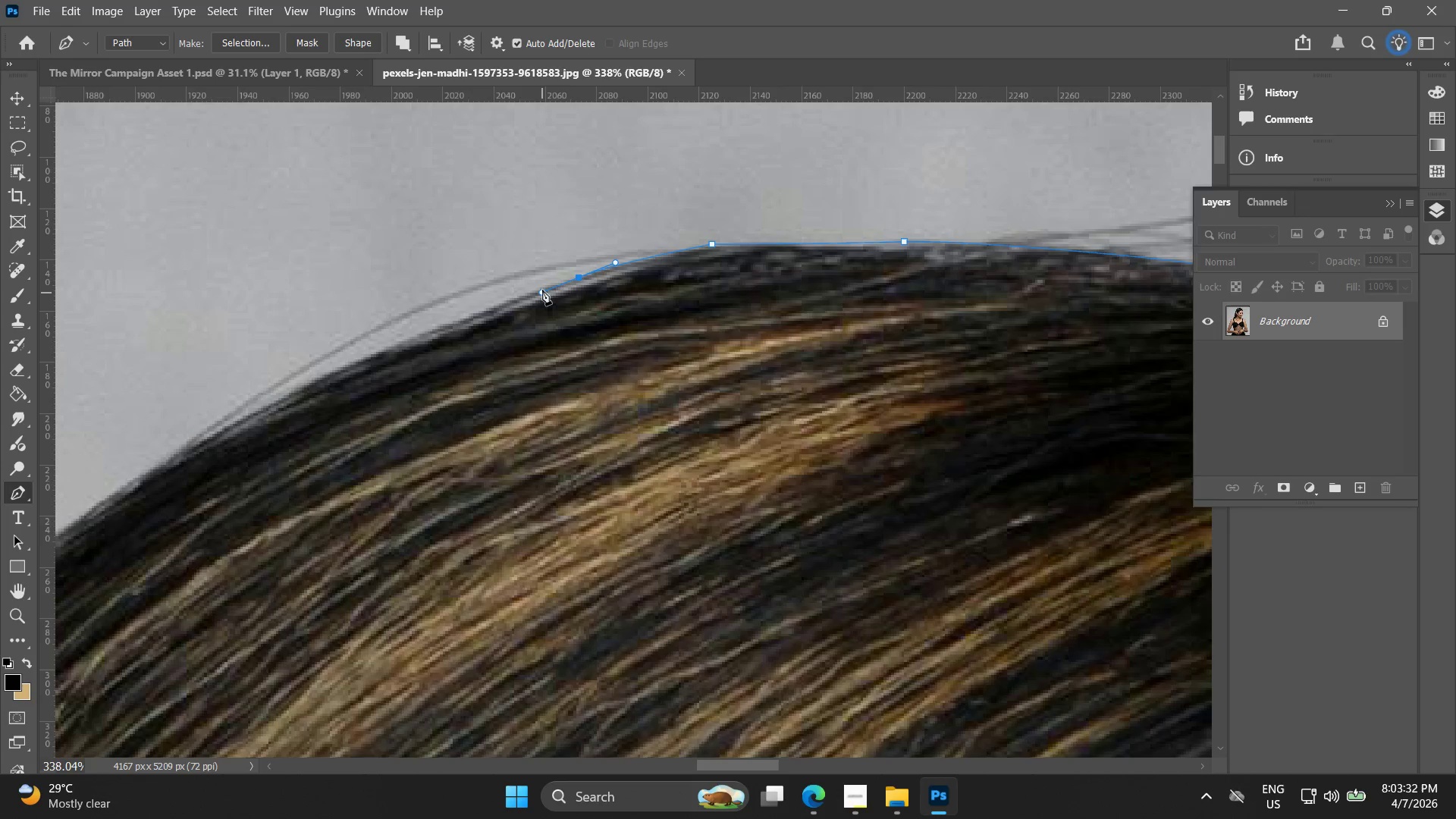 
key(Control+ControlLeft)
 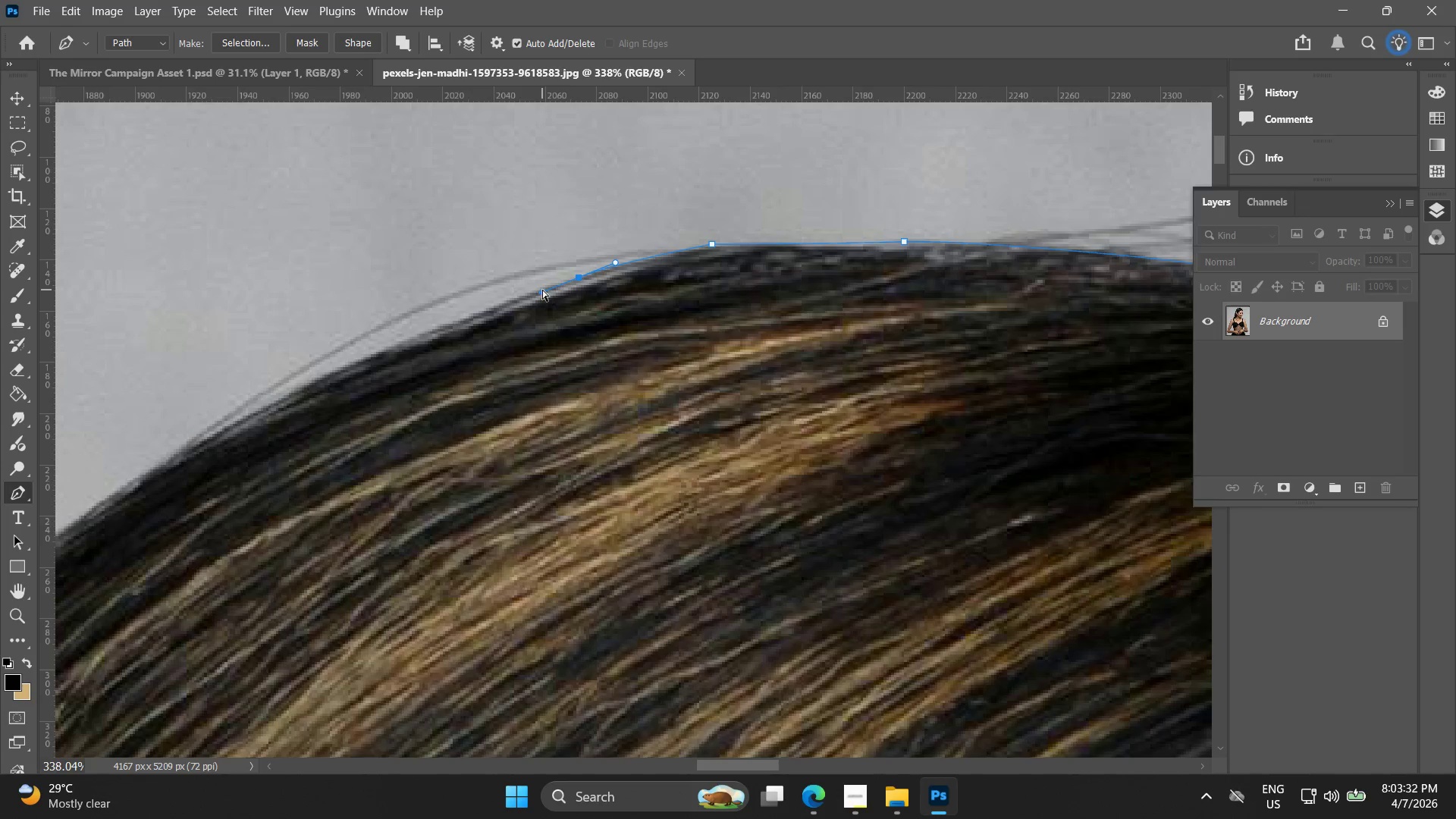 
key(Control+Z)
 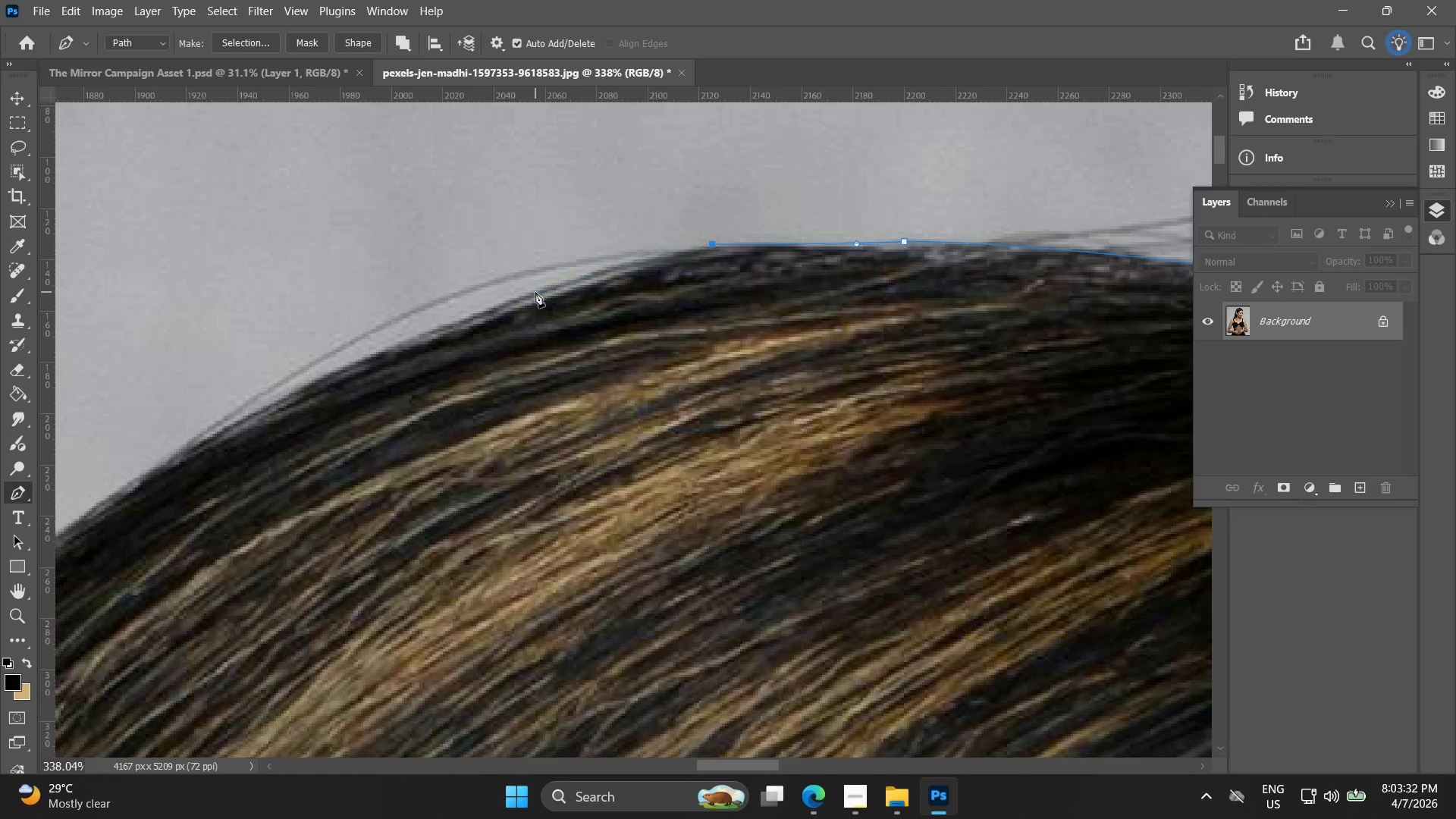 
left_click_drag(start_coordinate=[534, 294], to_coordinate=[511, 300])
 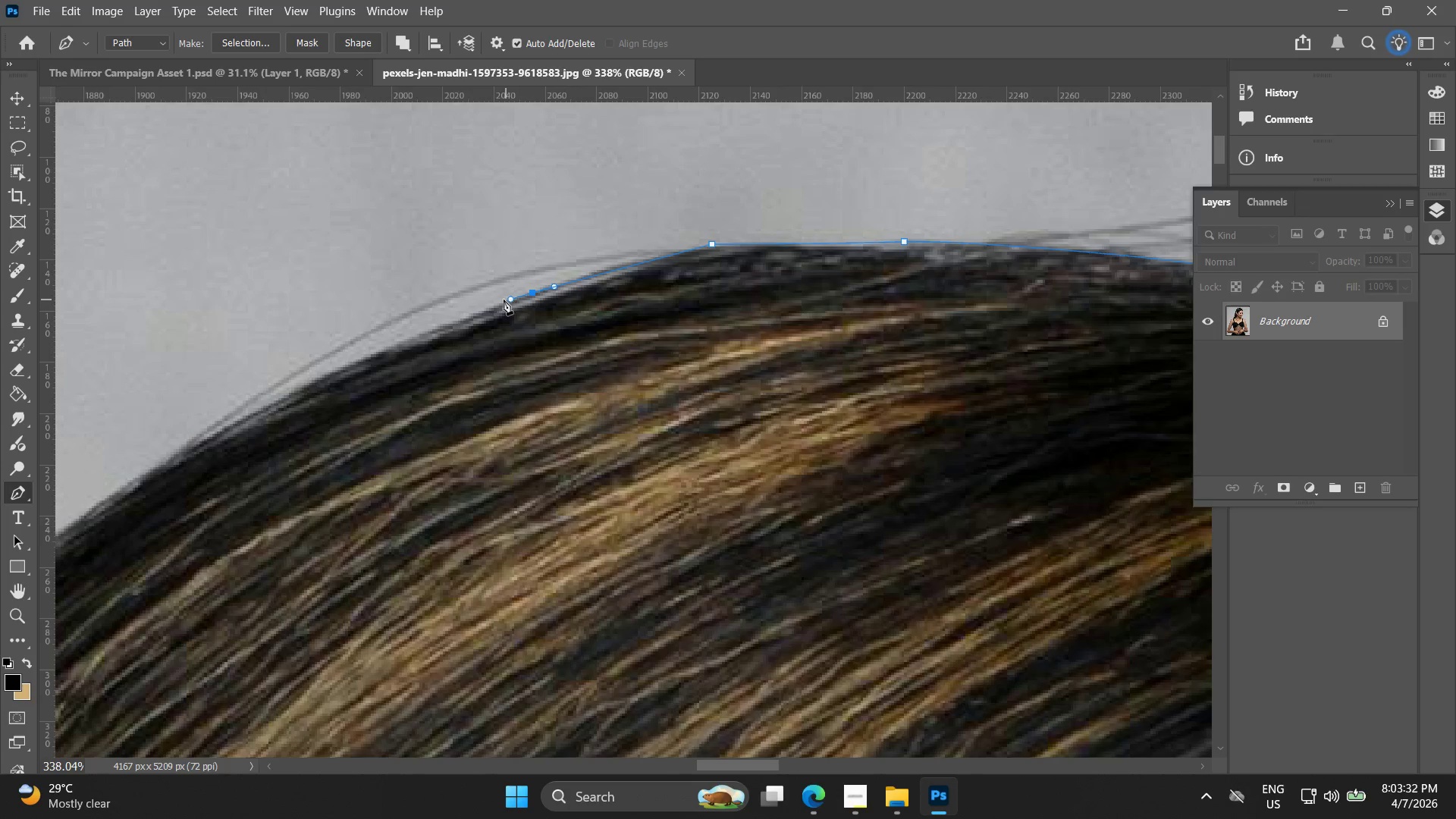 
hold_key(key=Space, duration=0.55)
 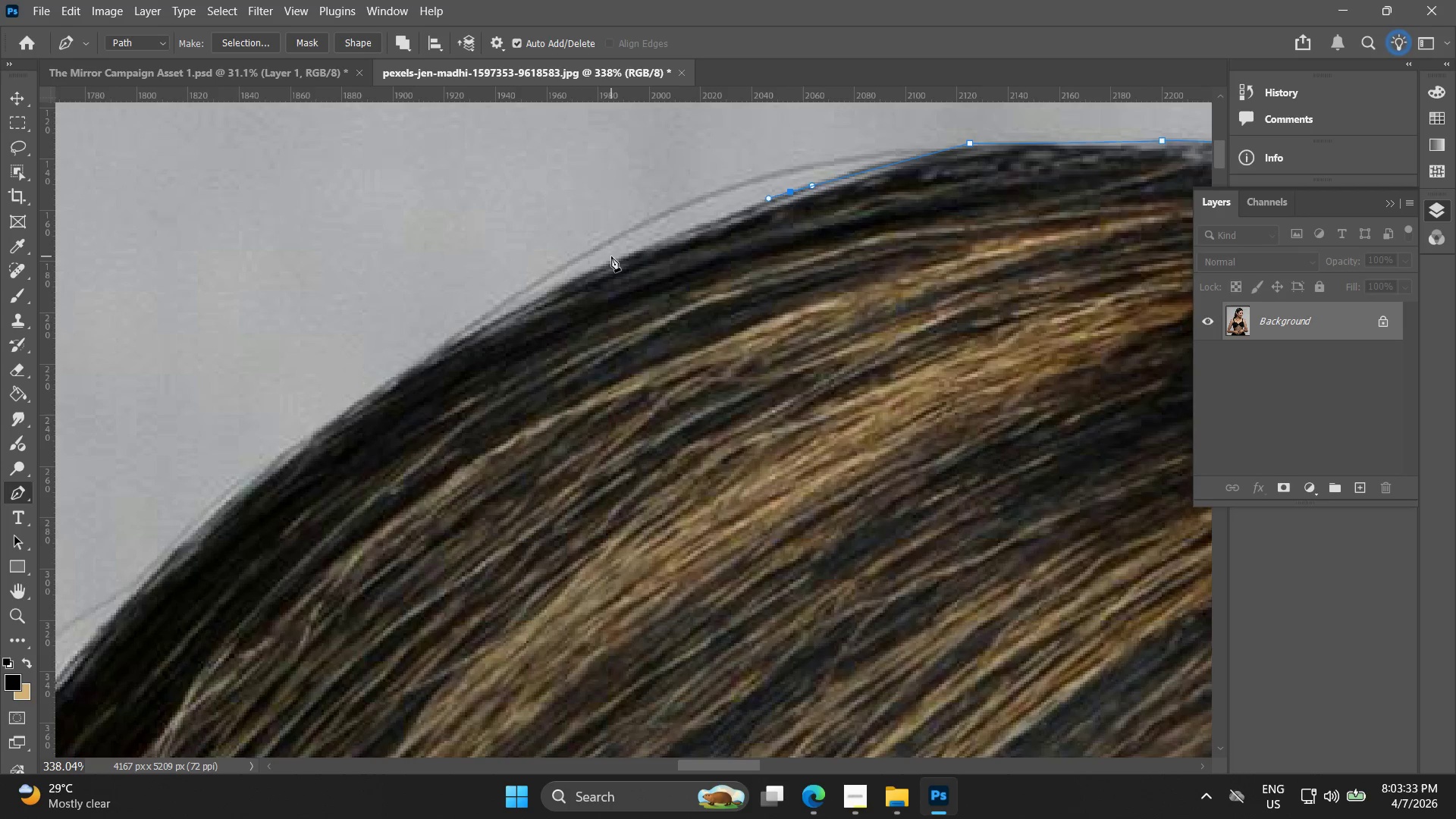 
left_click_drag(start_coordinate=[454, 322], to_coordinate=[712, 221])
 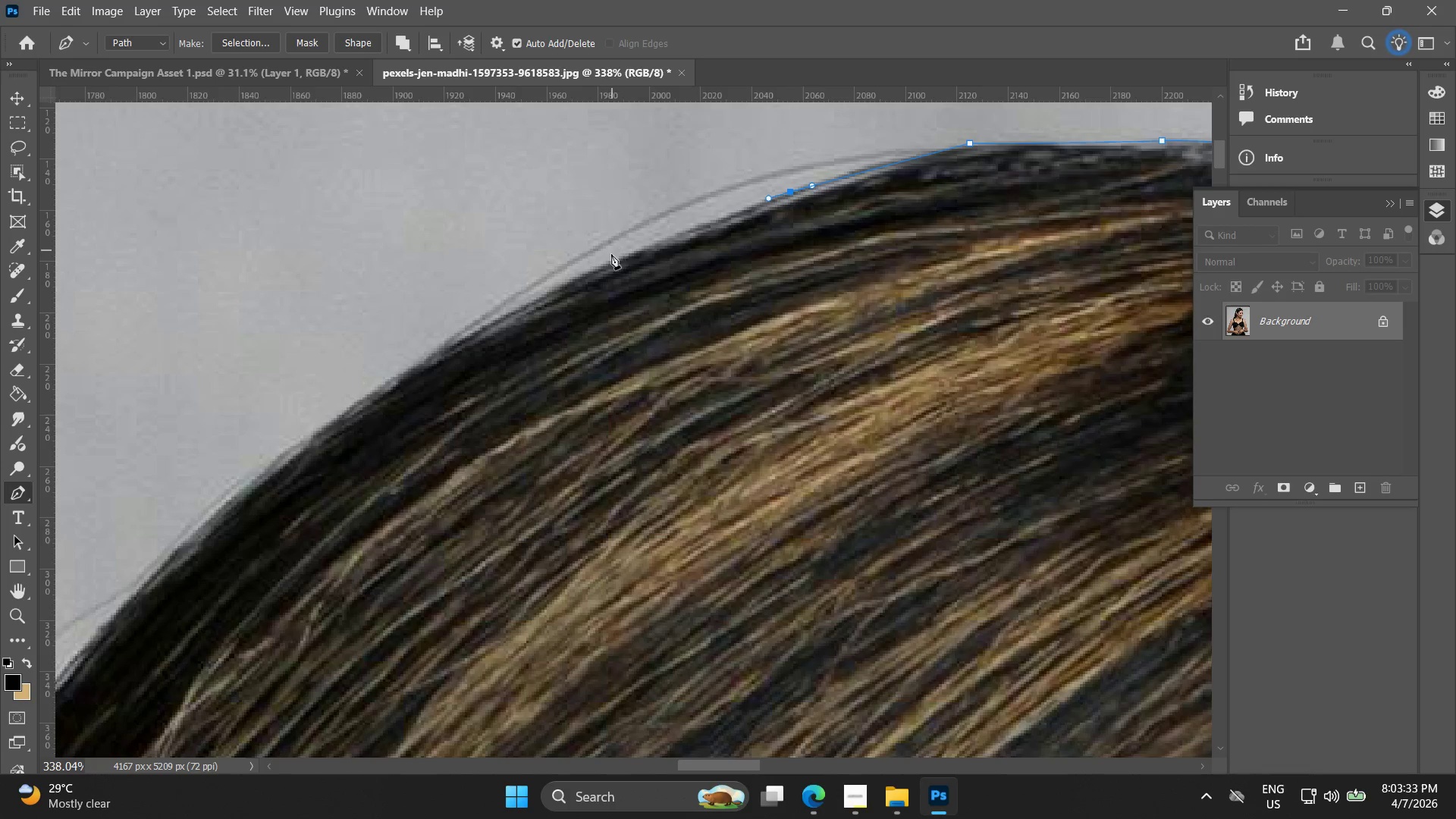 
left_click_drag(start_coordinate=[611, 256], to_coordinate=[584, 268])
 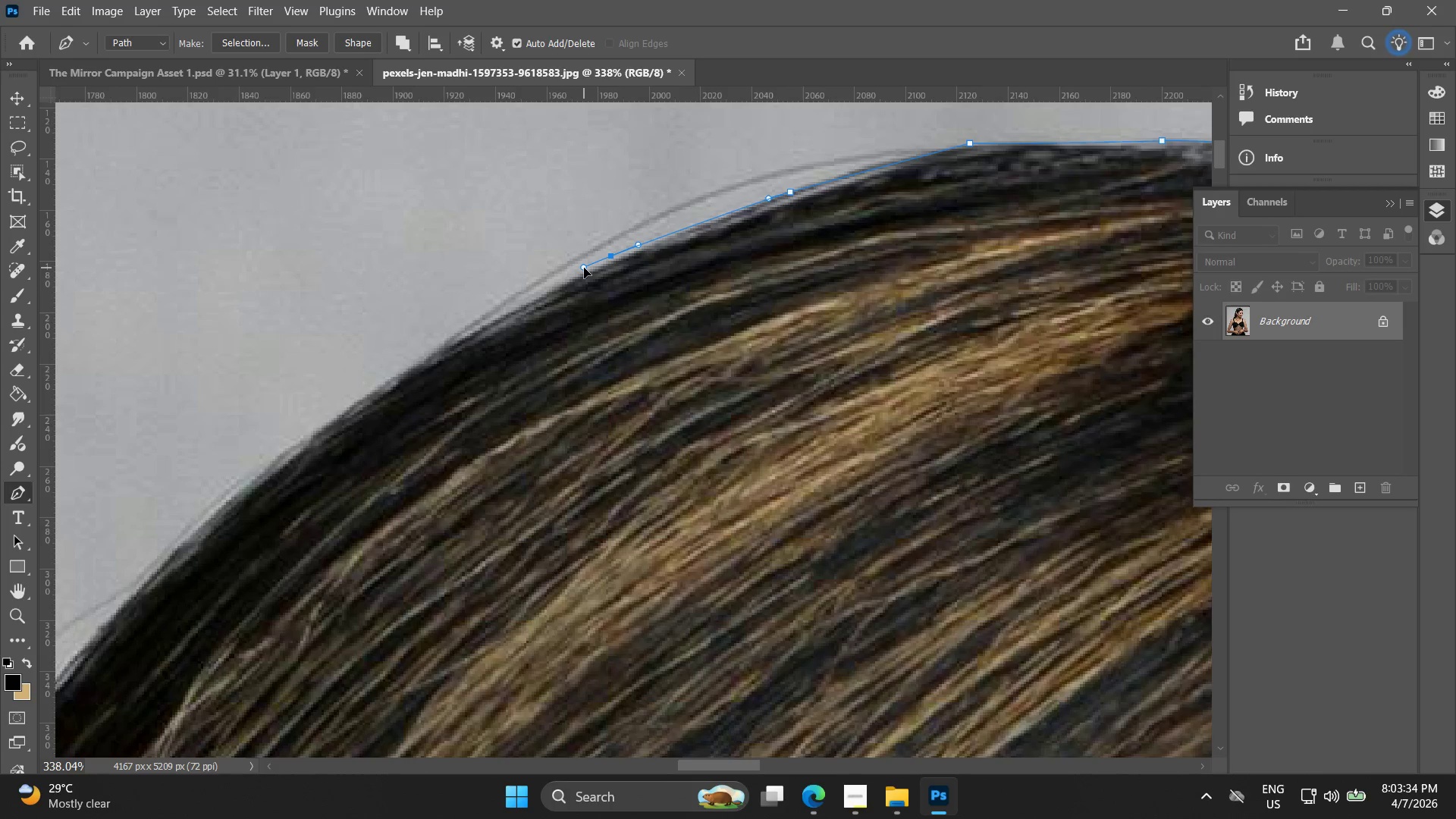 
key(Control+ControlLeft)
 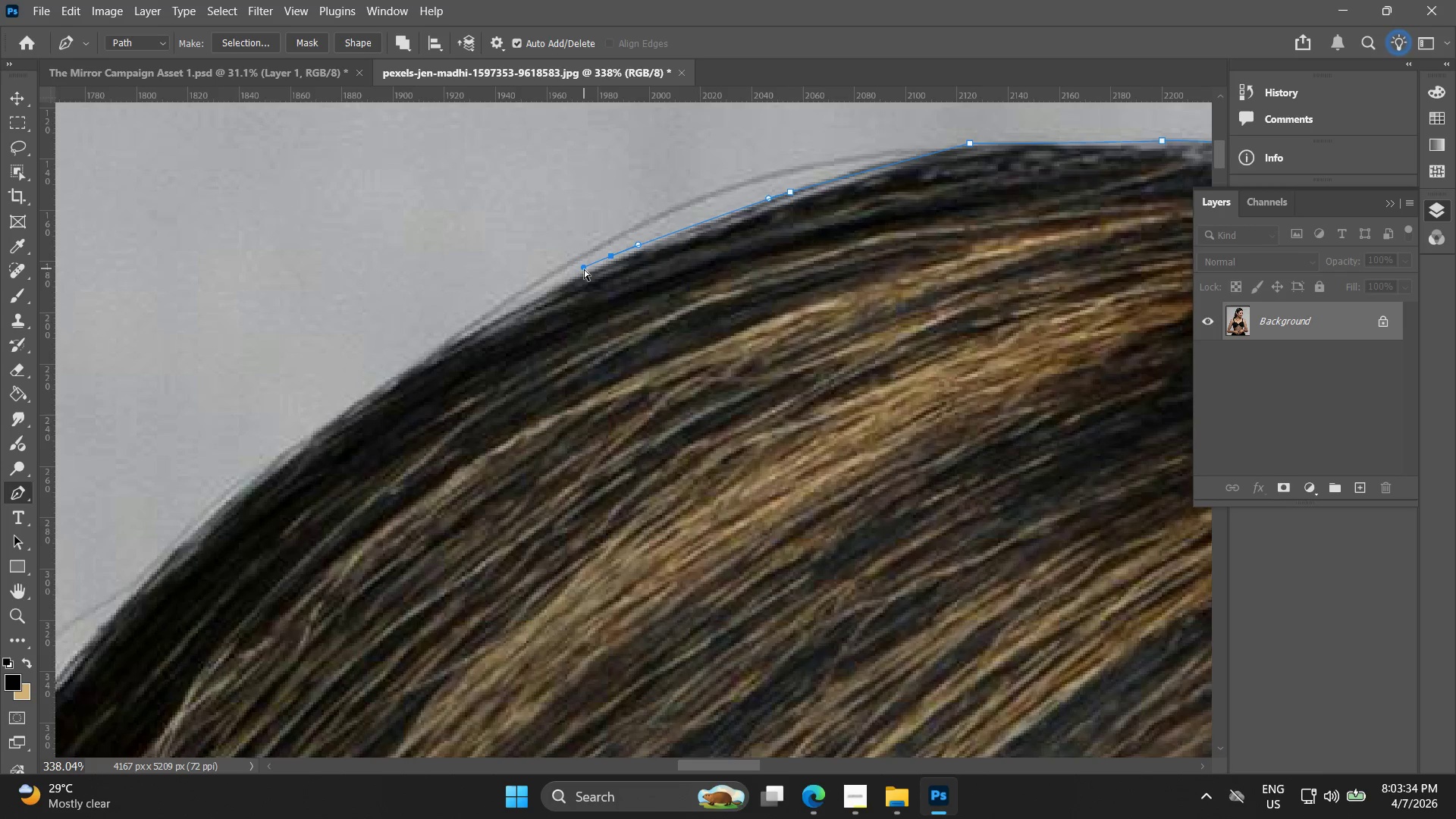 
key(Control+Z)
 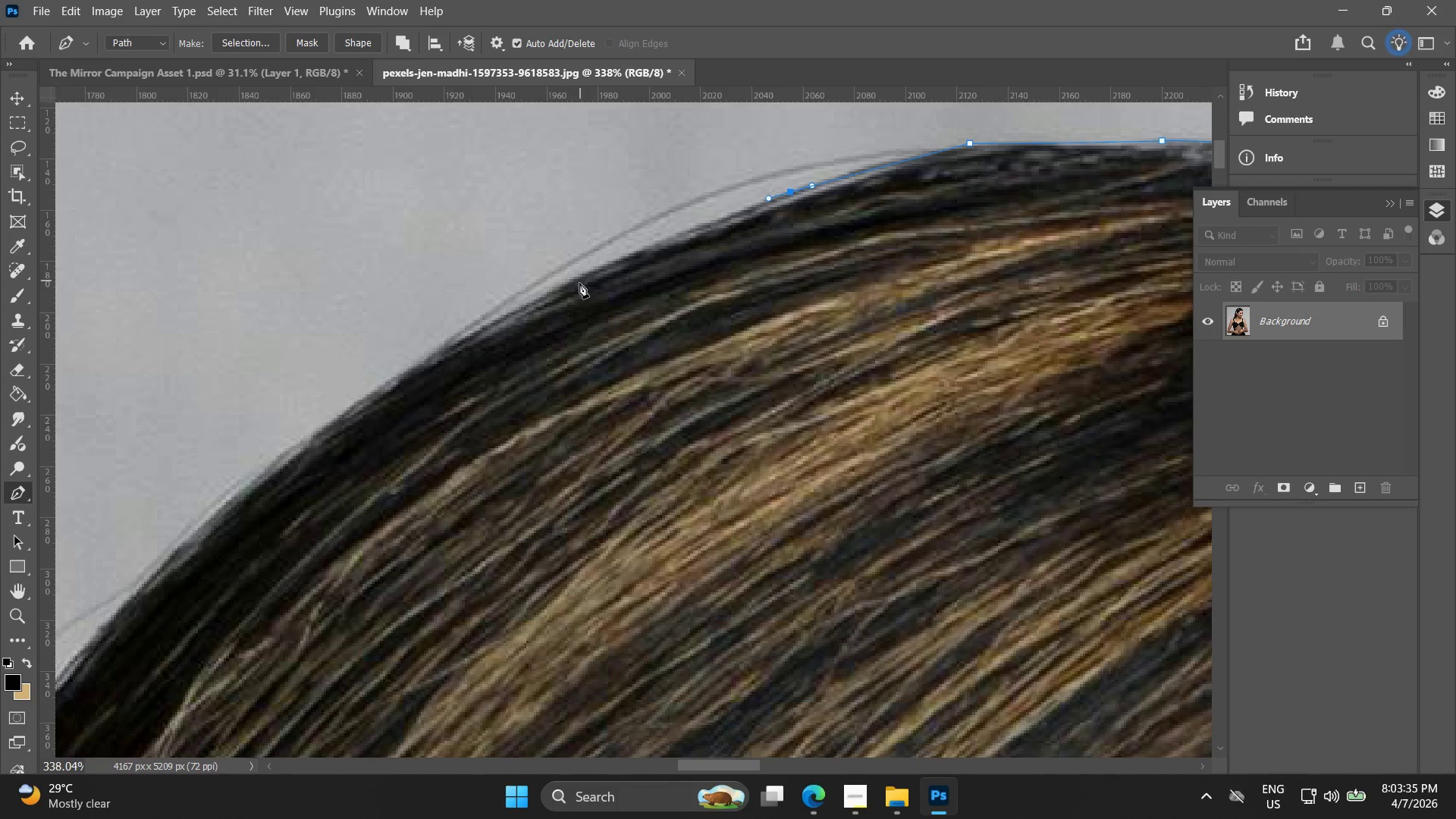 
left_click_drag(start_coordinate=[579, 283], to_coordinate=[572, 284])
 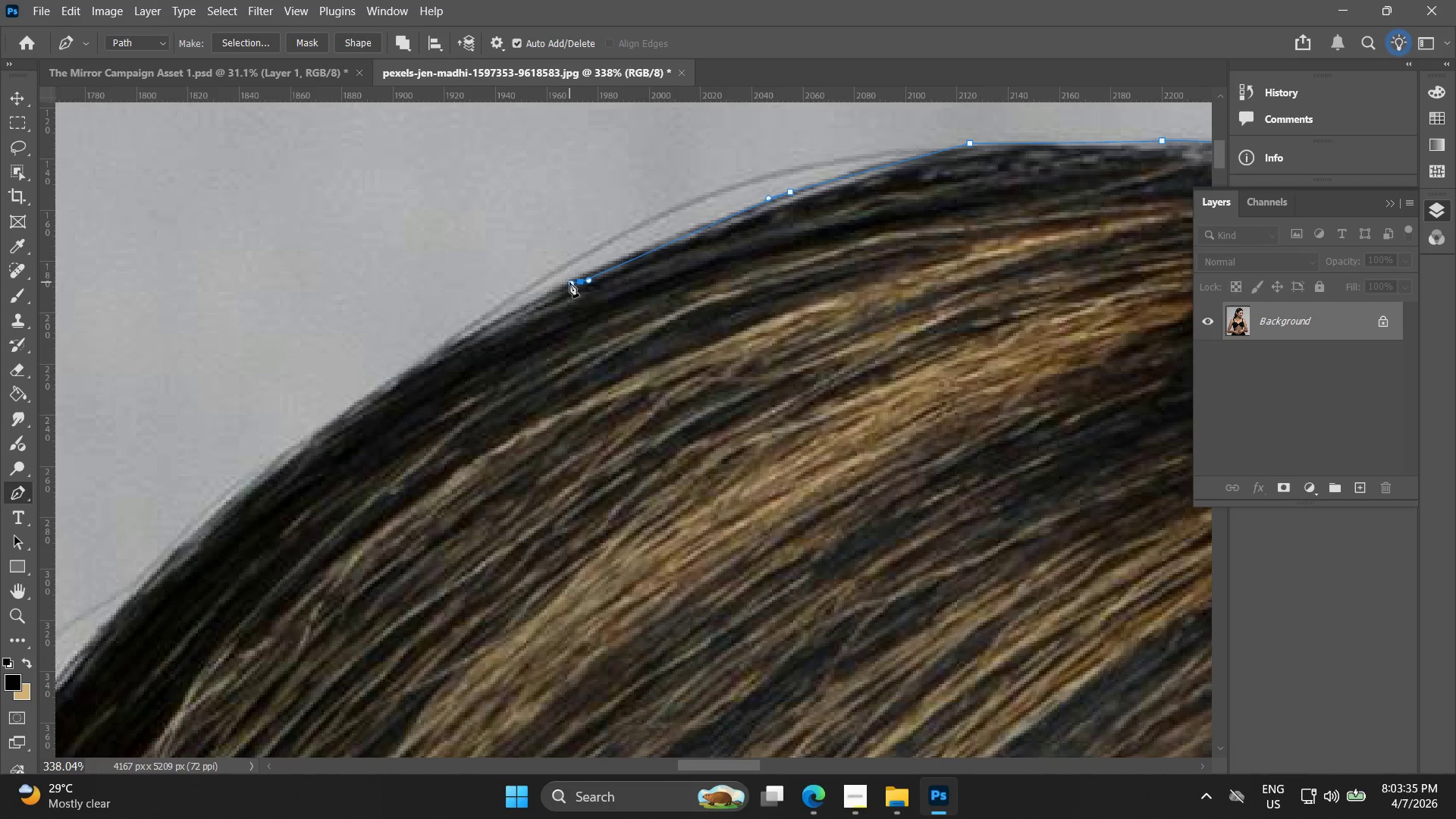 
key(Control+ControlLeft)
 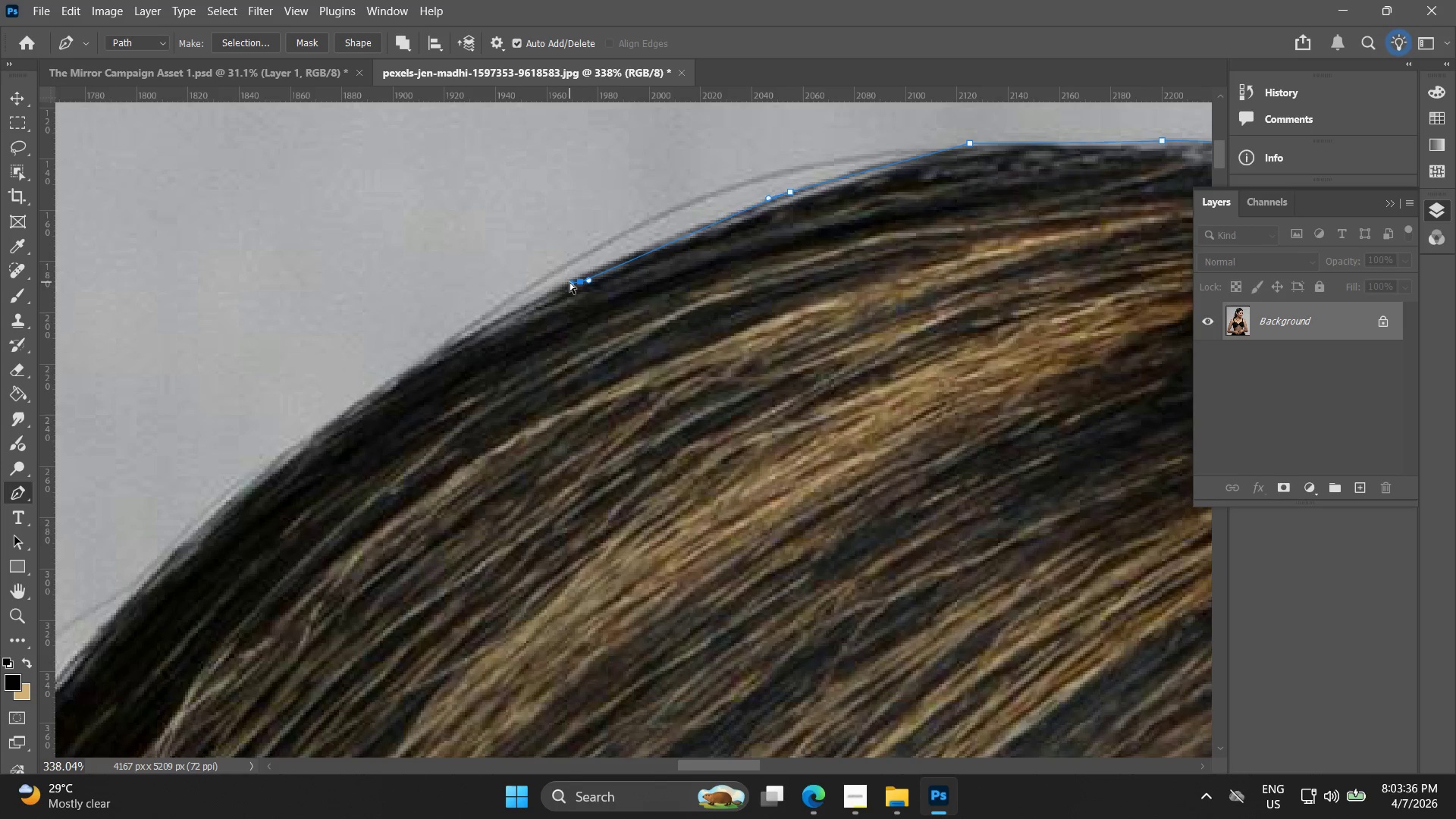 
key(Control+Z)
 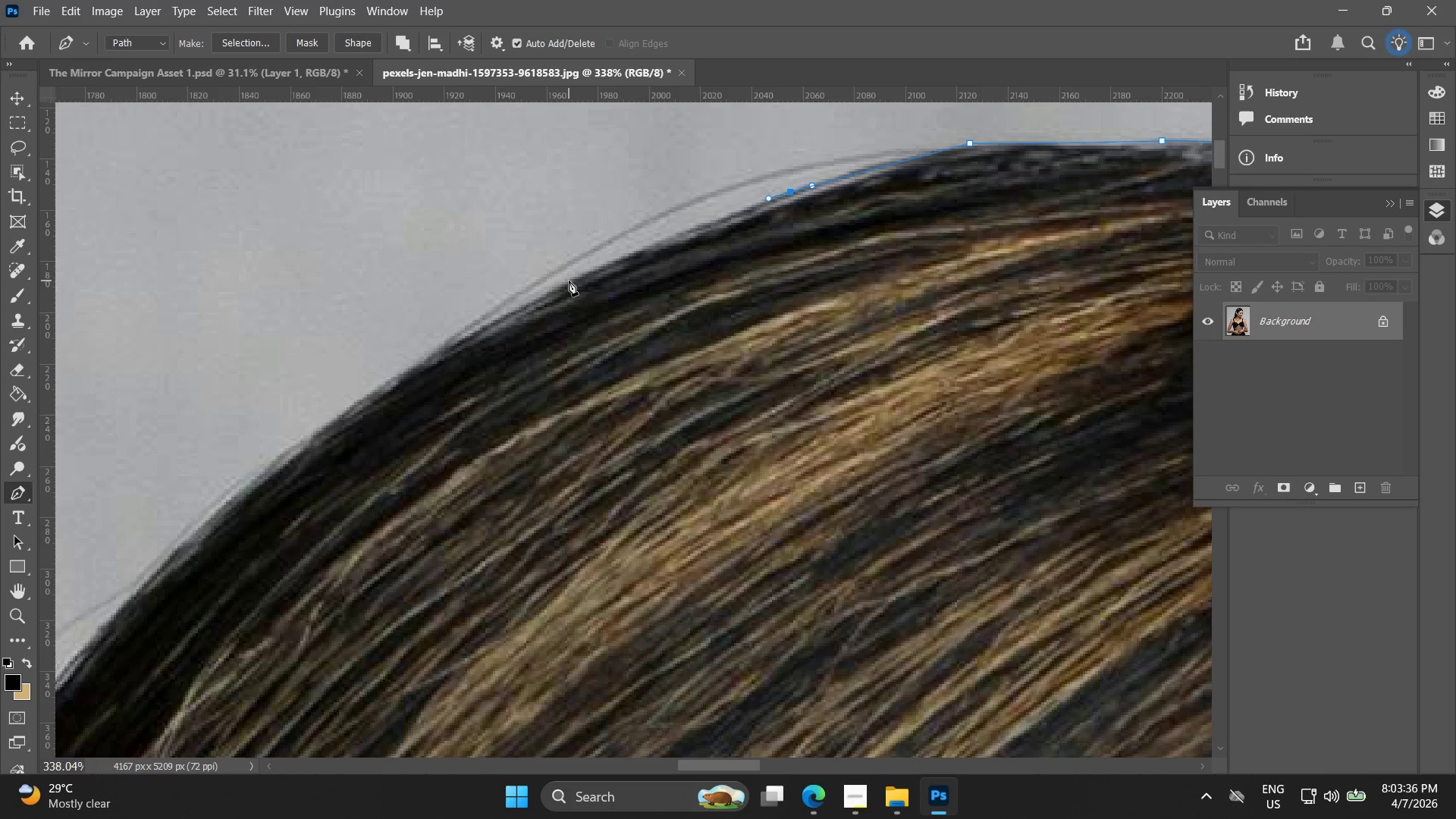 
left_click_drag(start_coordinate=[569, 281], to_coordinate=[554, 288])
 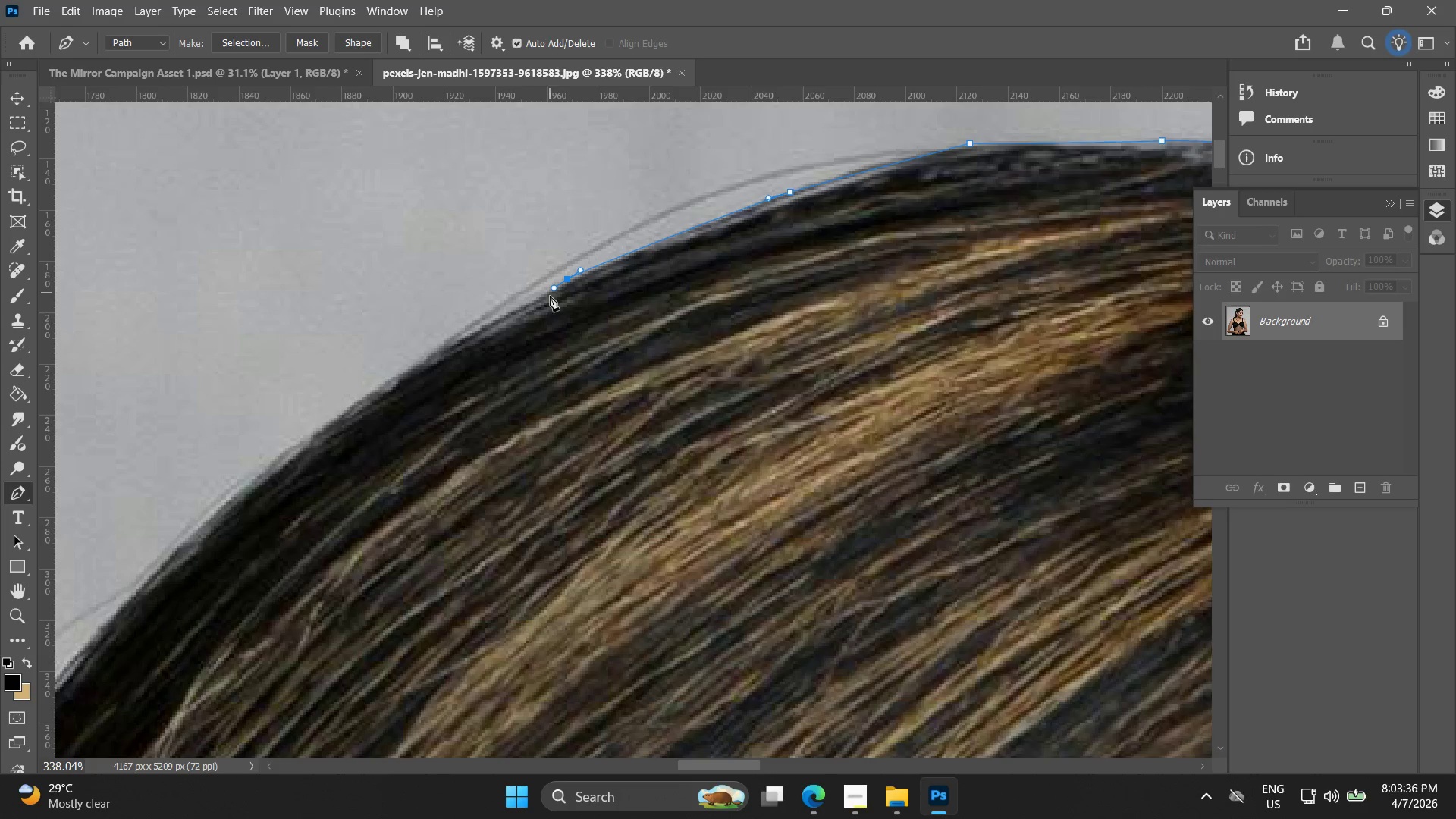 
hold_key(key=Space, duration=0.47)
 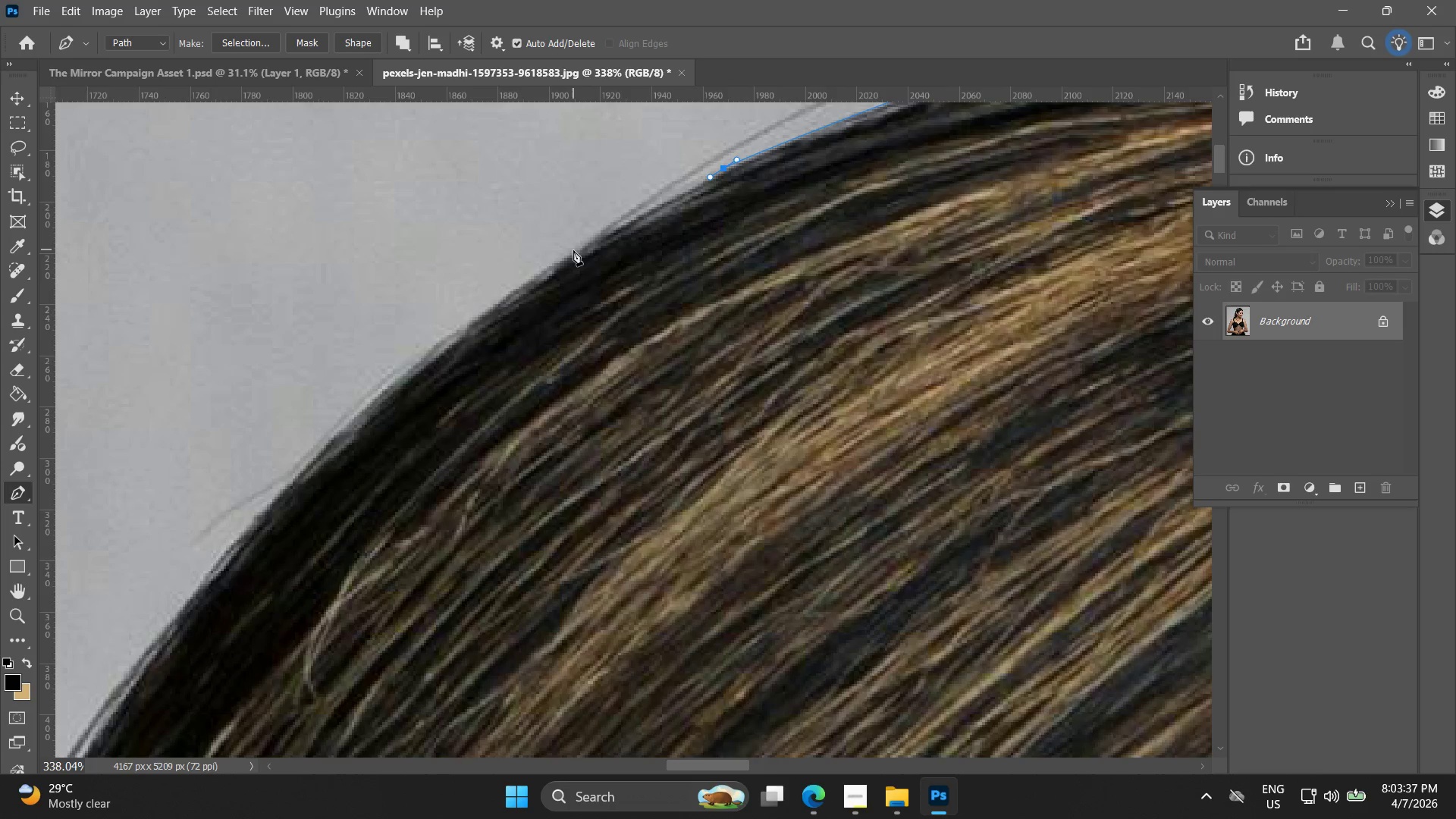 
left_click_drag(start_coordinate=[552, 300], to_coordinate=[708, 190])
 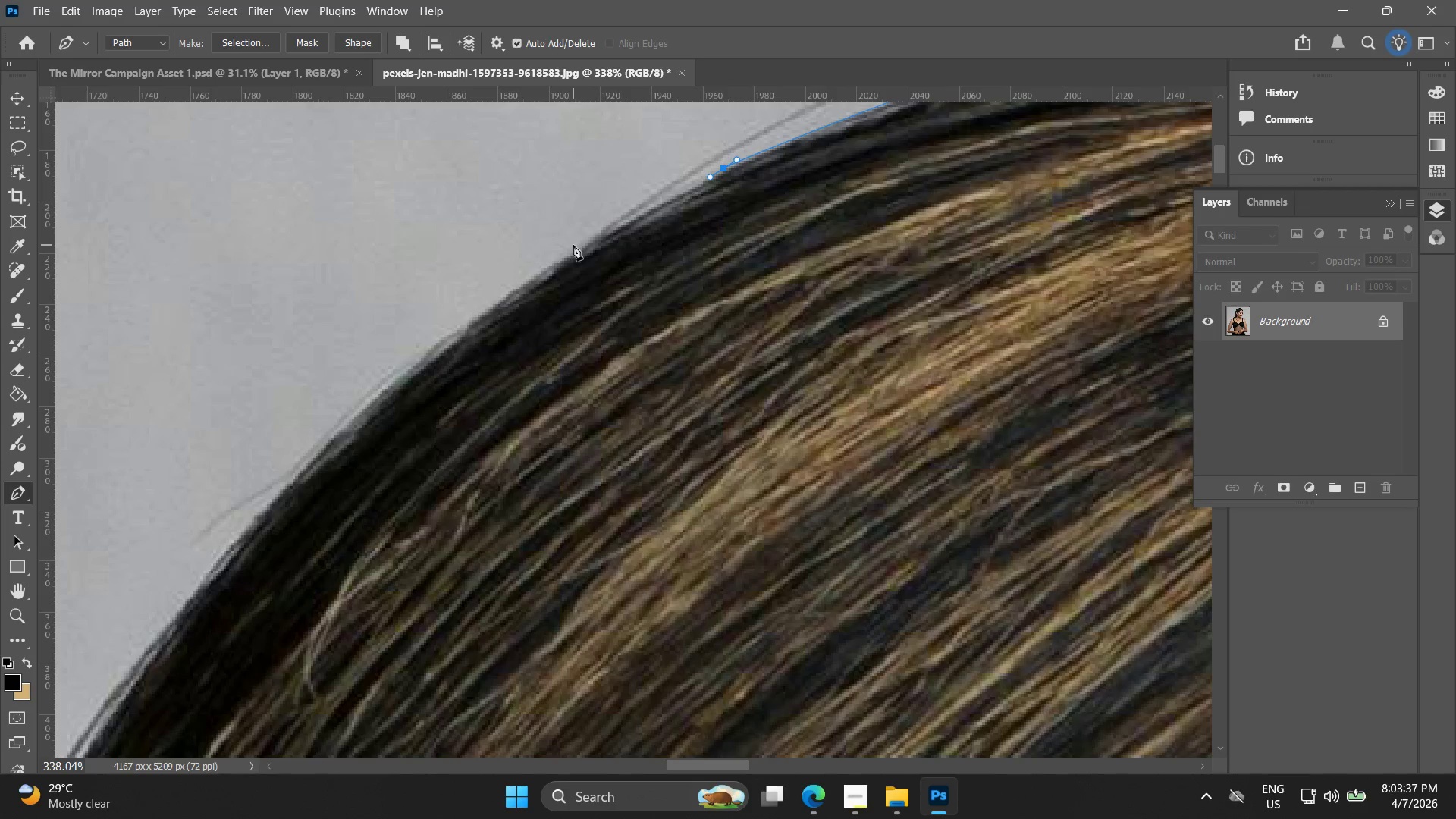 
left_click_drag(start_coordinate=[573, 250], to_coordinate=[554, 254])
 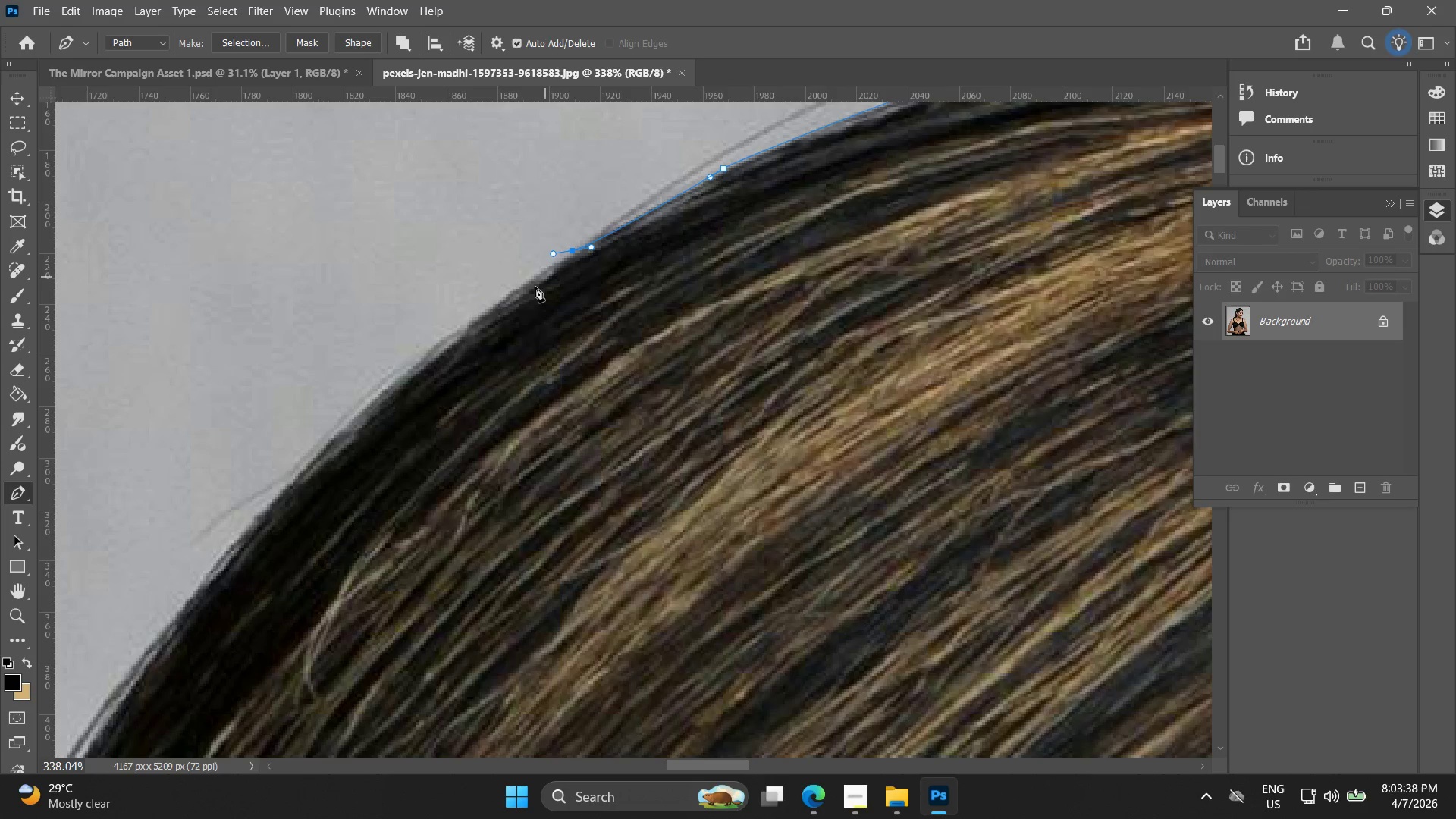 
hold_key(key=Space, duration=0.48)
 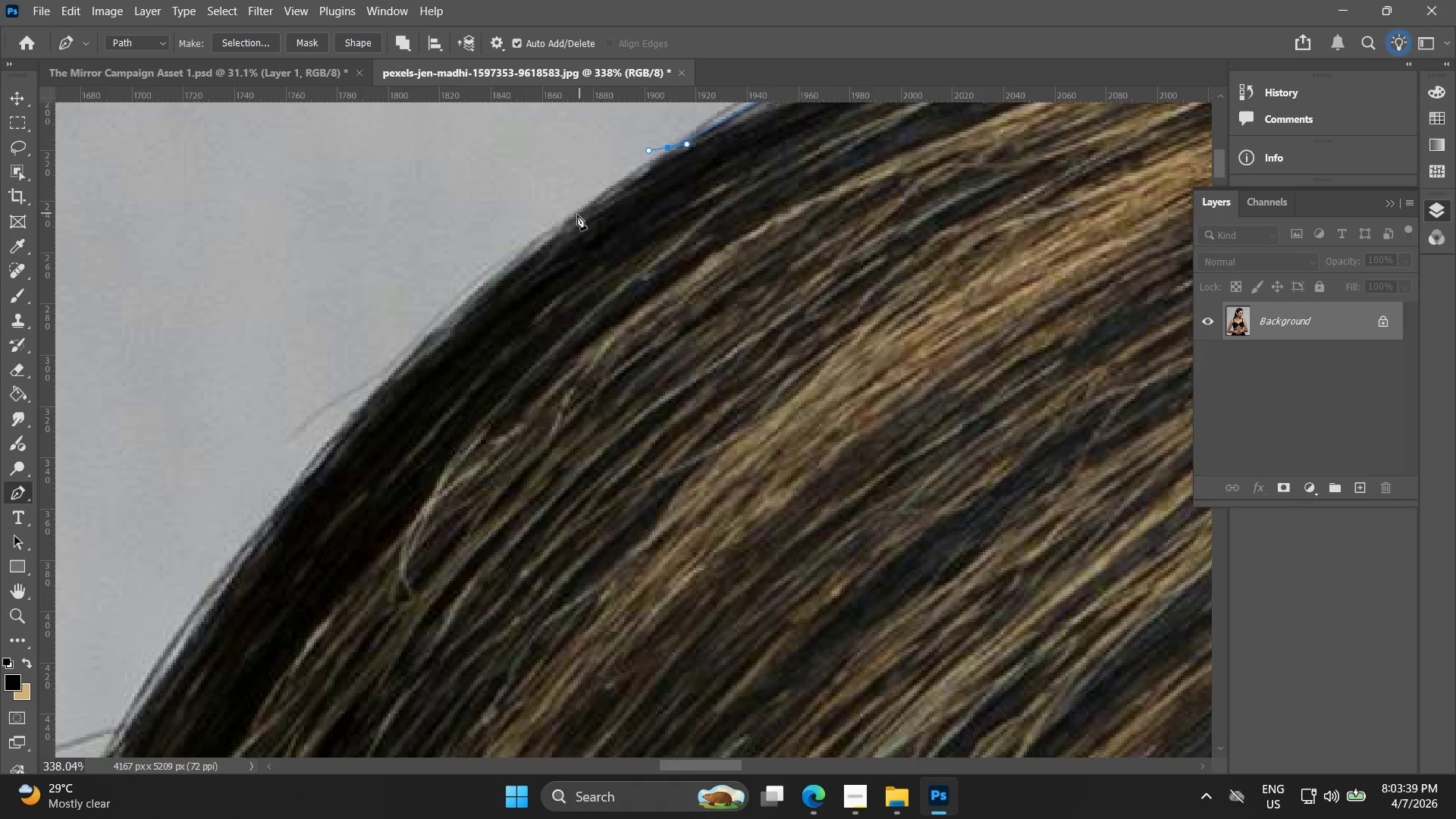 
left_click_drag(start_coordinate=[531, 300], to_coordinate=[626, 196])
 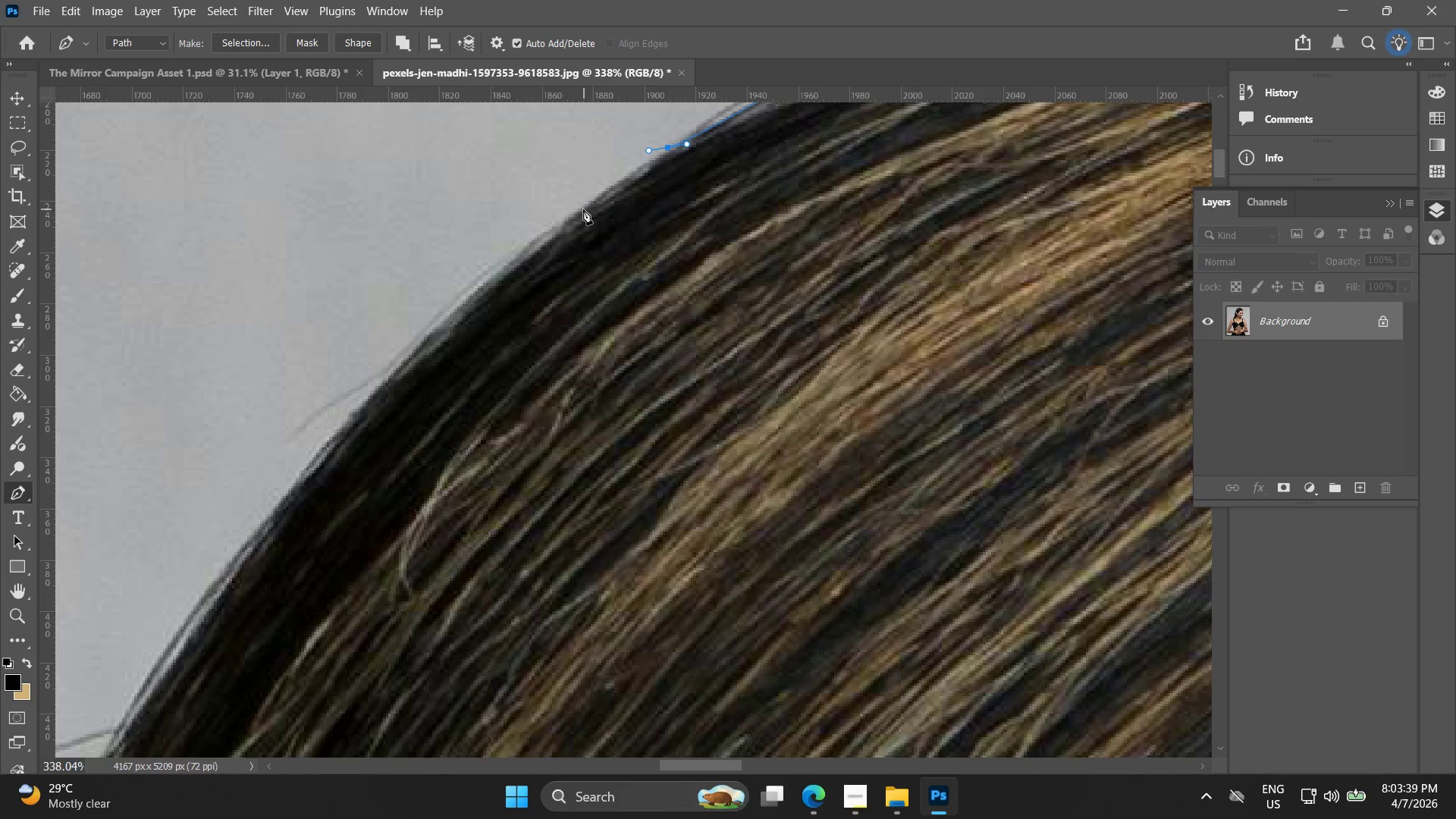 
left_click_drag(start_coordinate=[574, 219], to_coordinate=[545, 232])
 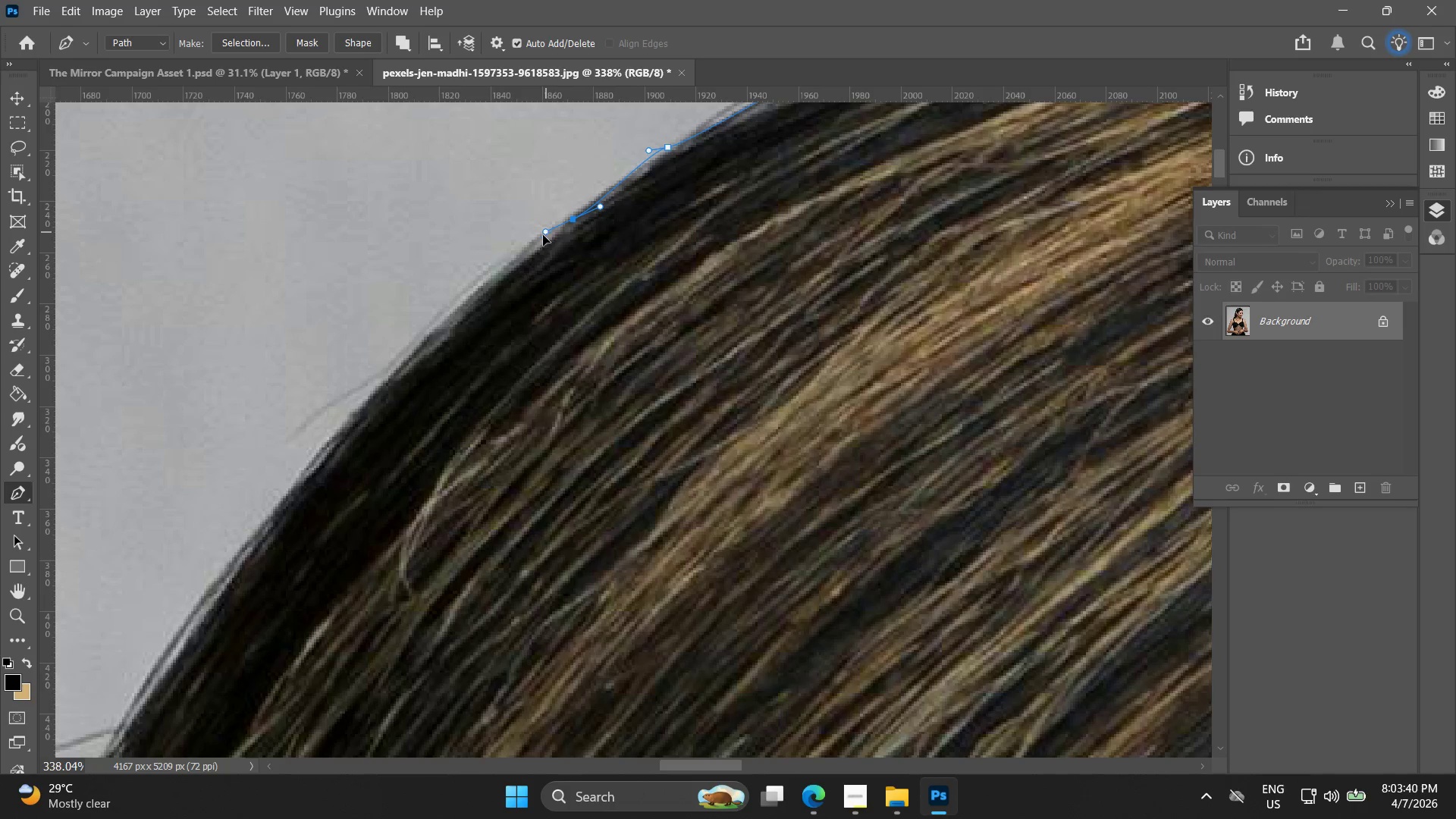 
hold_key(key=Space, duration=0.56)
 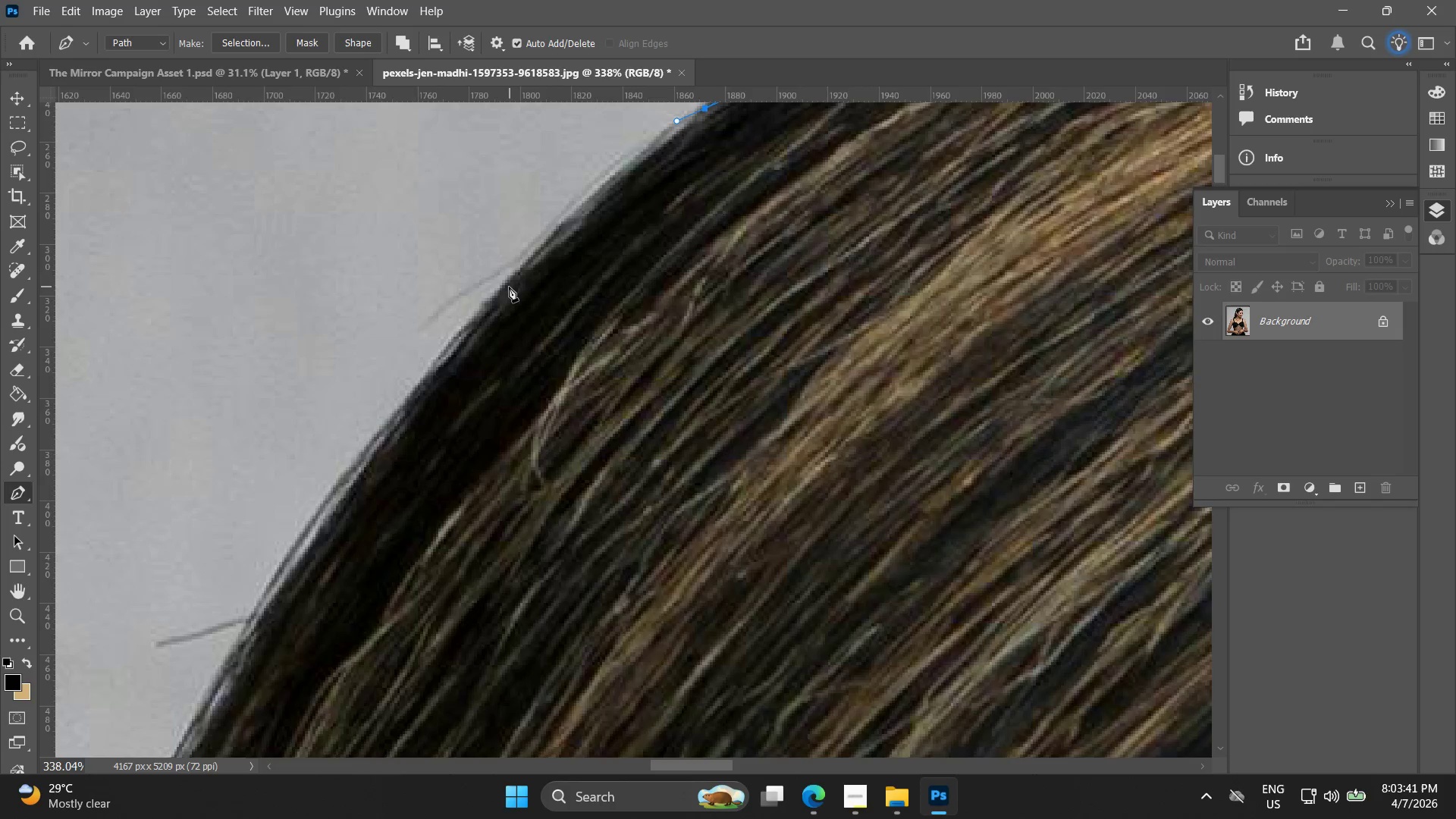 
left_click_drag(start_coordinate=[506, 262], to_coordinate=[638, 151])
 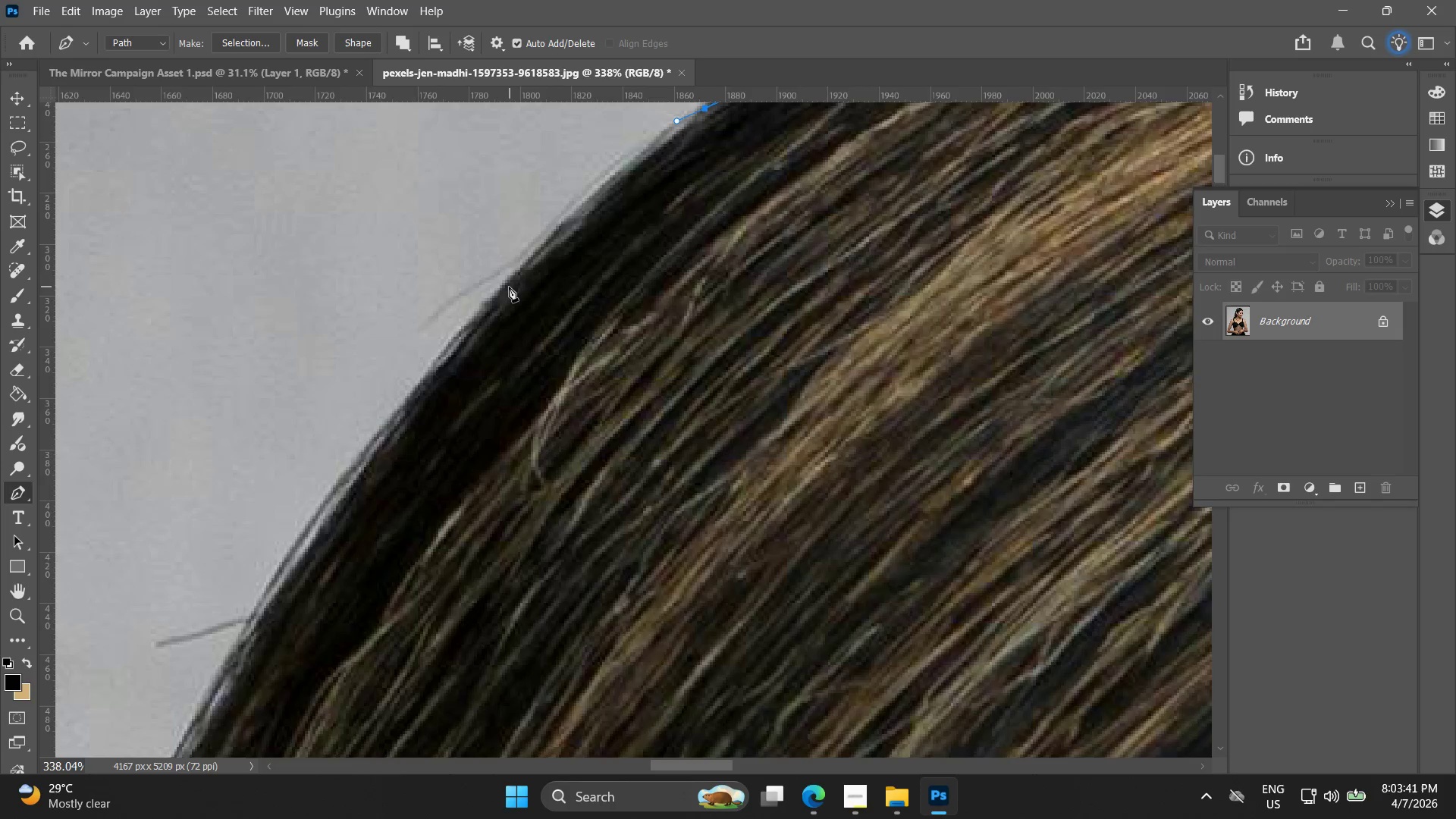 
left_click_drag(start_coordinate=[497, 293], to_coordinate=[477, 321])
 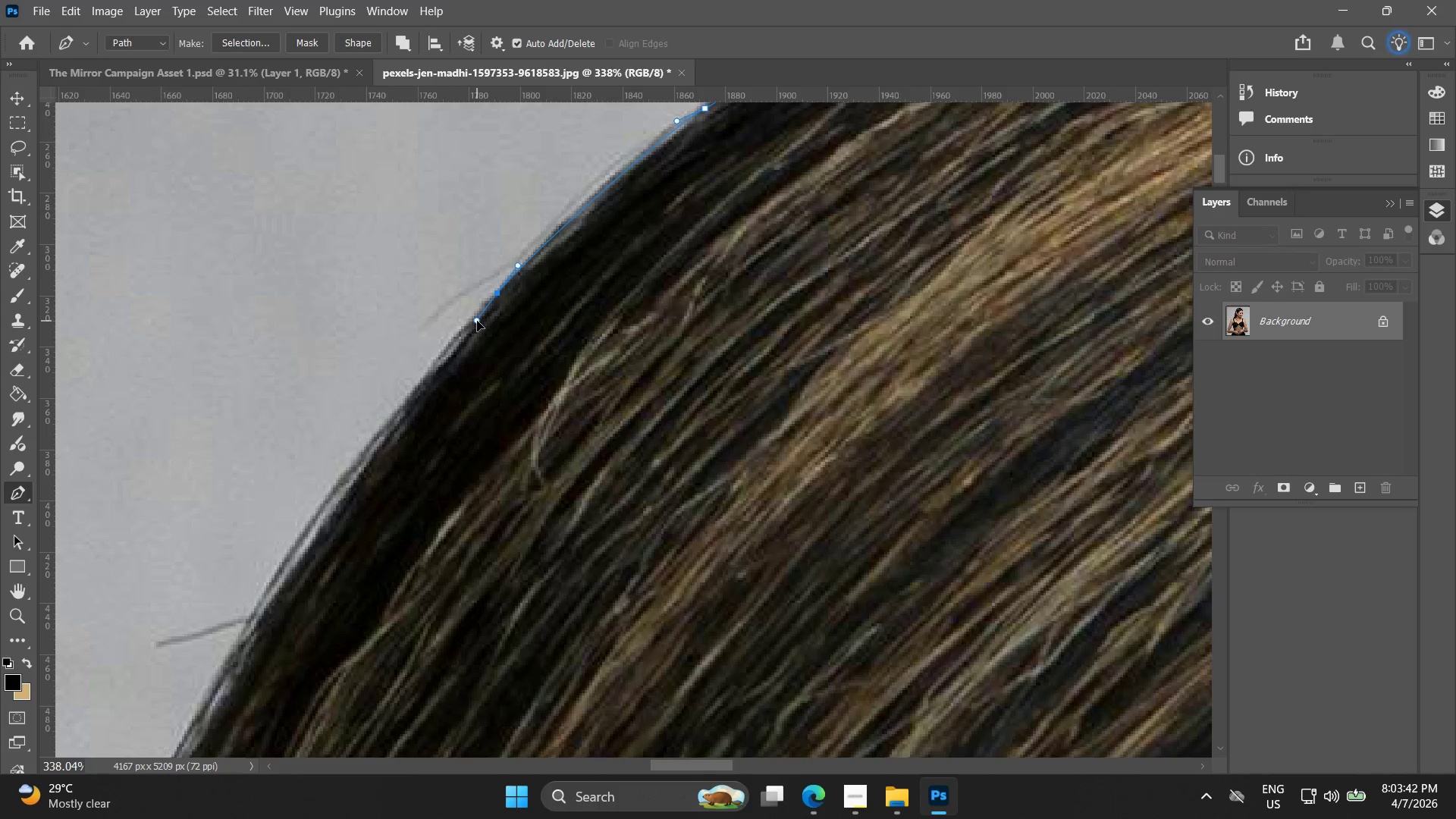 
key(Control+ControlLeft)
 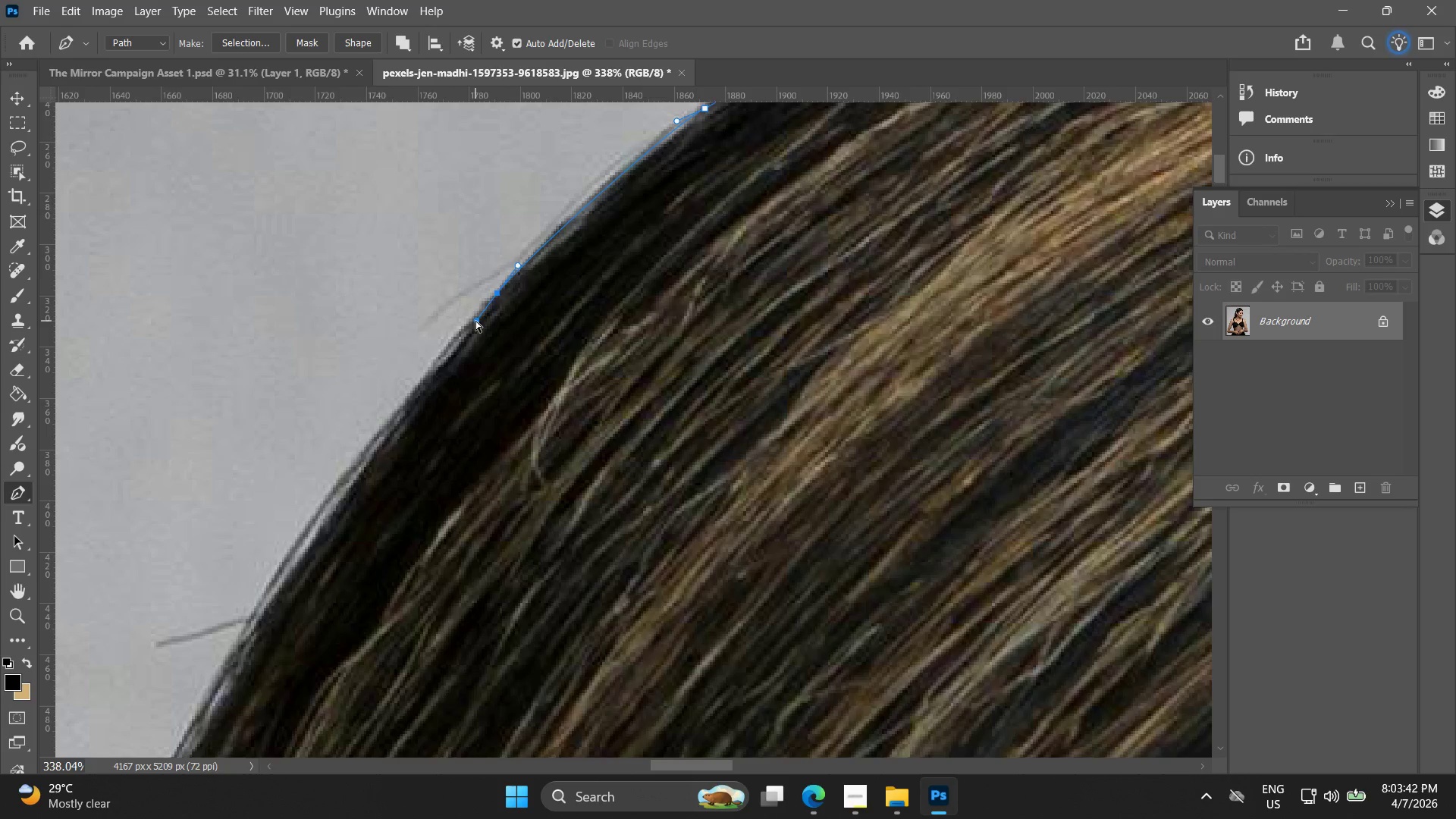 
key(Control+Z)
 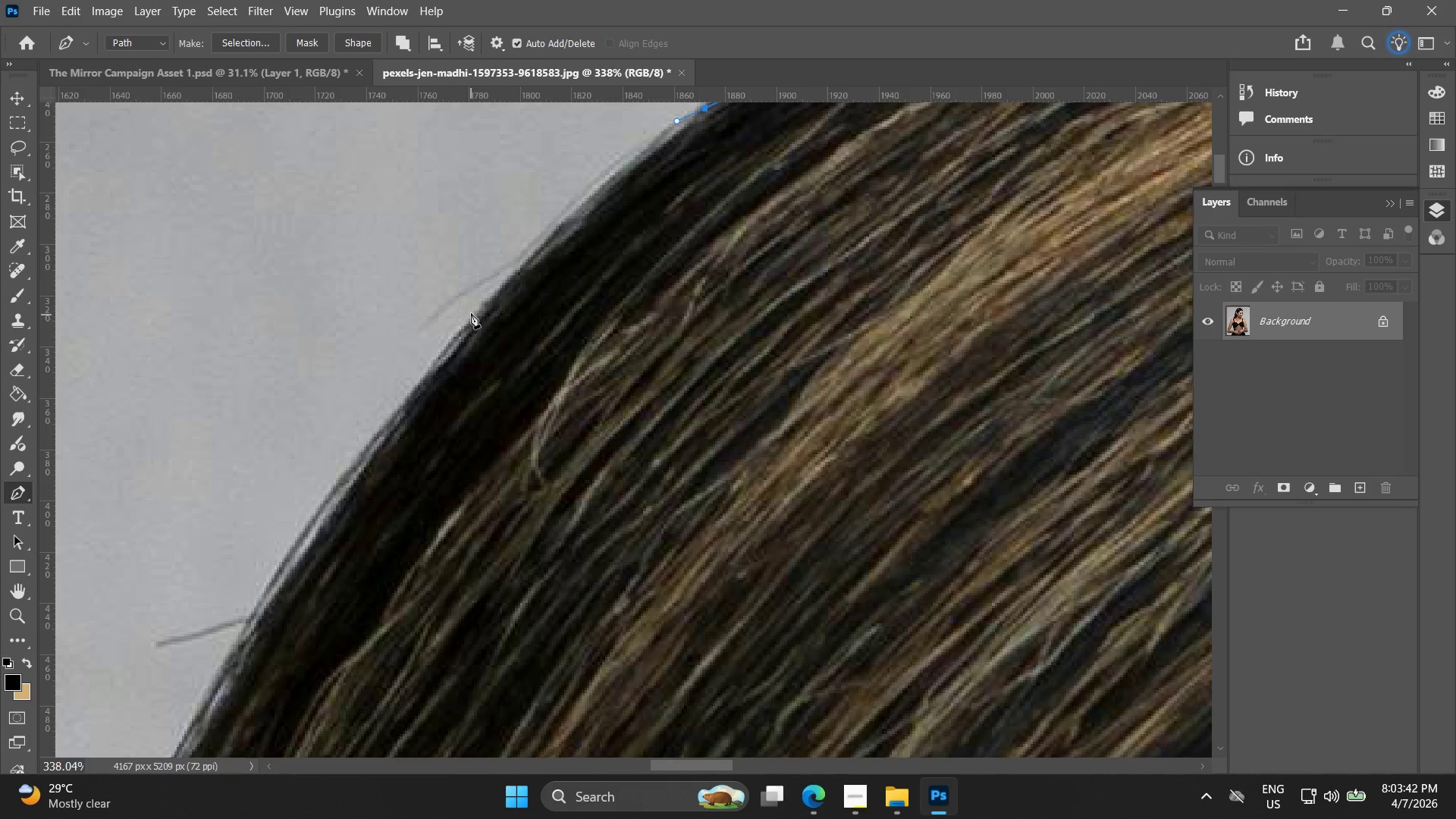 
left_click_drag(start_coordinate=[470, 313], to_coordinate=[458, 334])
 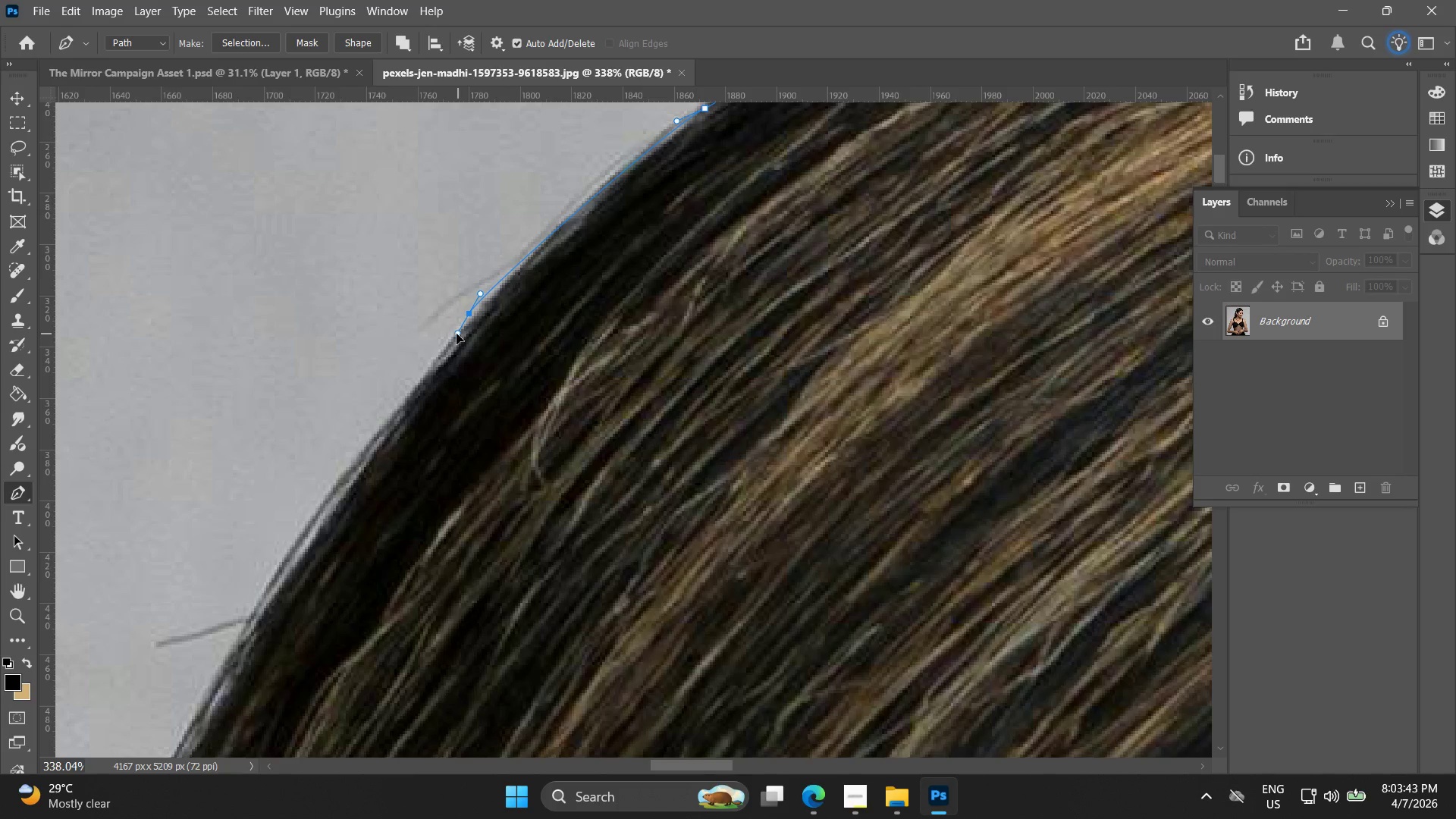 
key(Control+ControlLeft)
 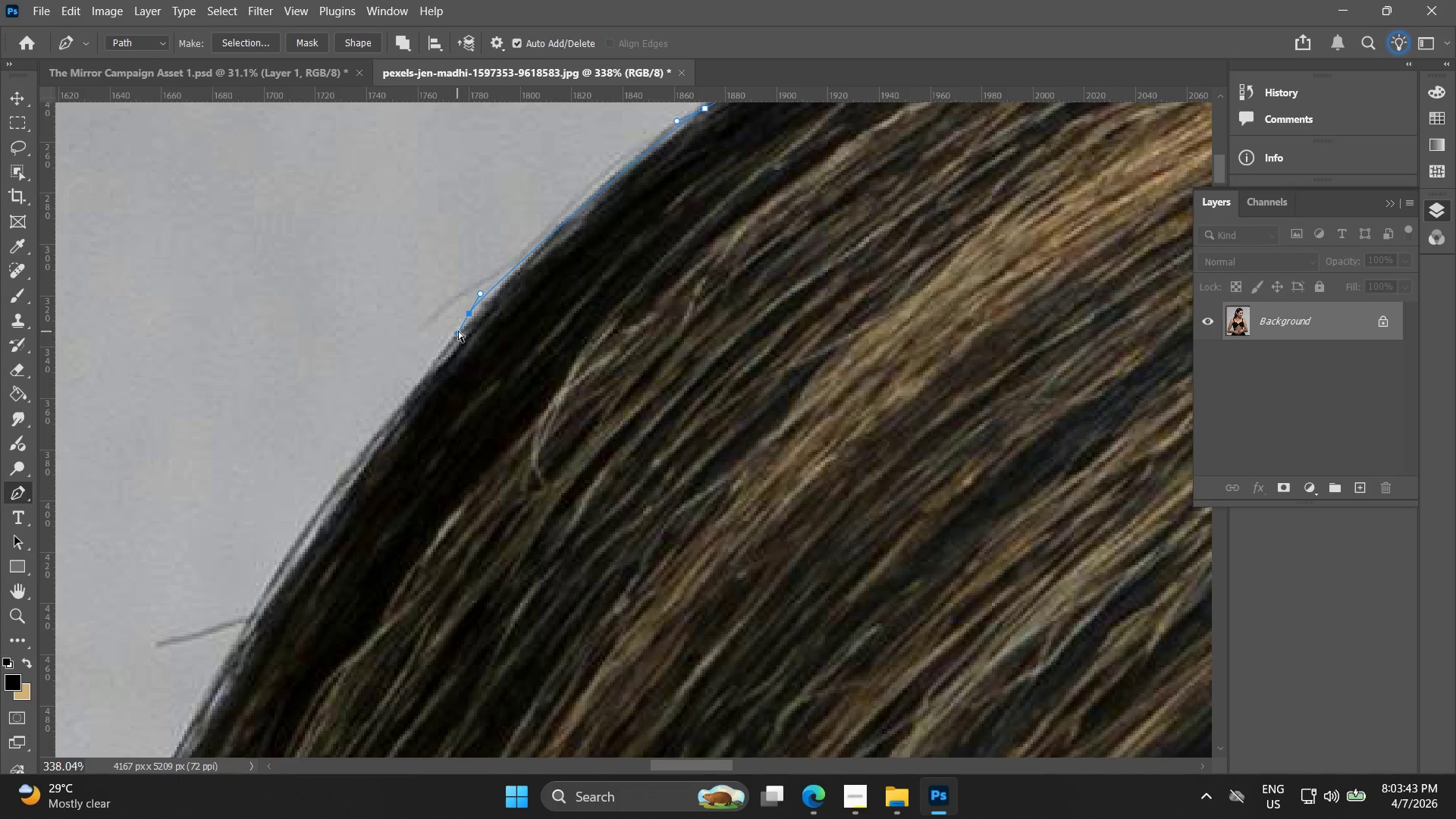 
key(Control+Z)
 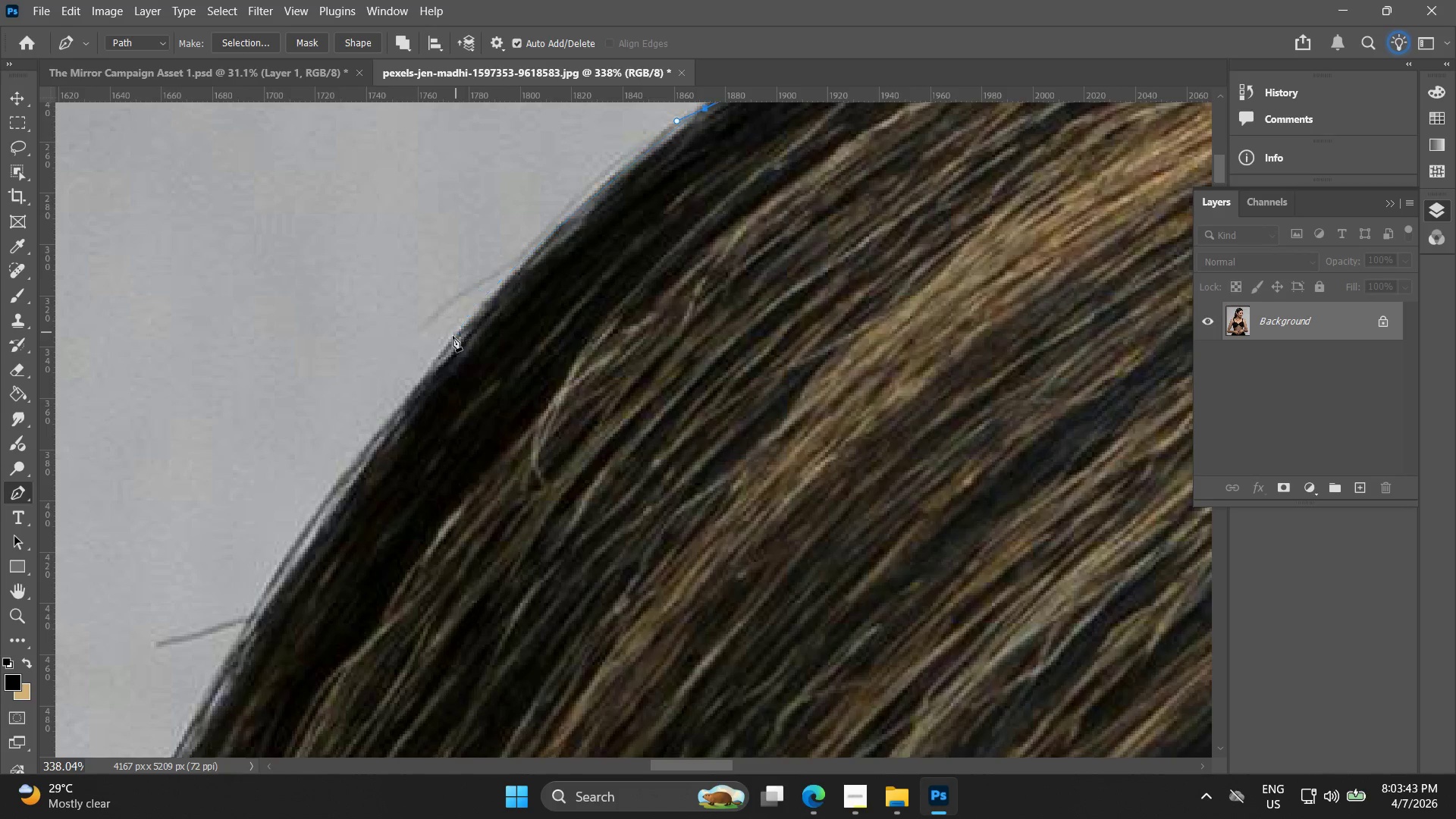 
left_click_drag(start_coordinate=[451, 337], to_coordinate=[434, 356])
 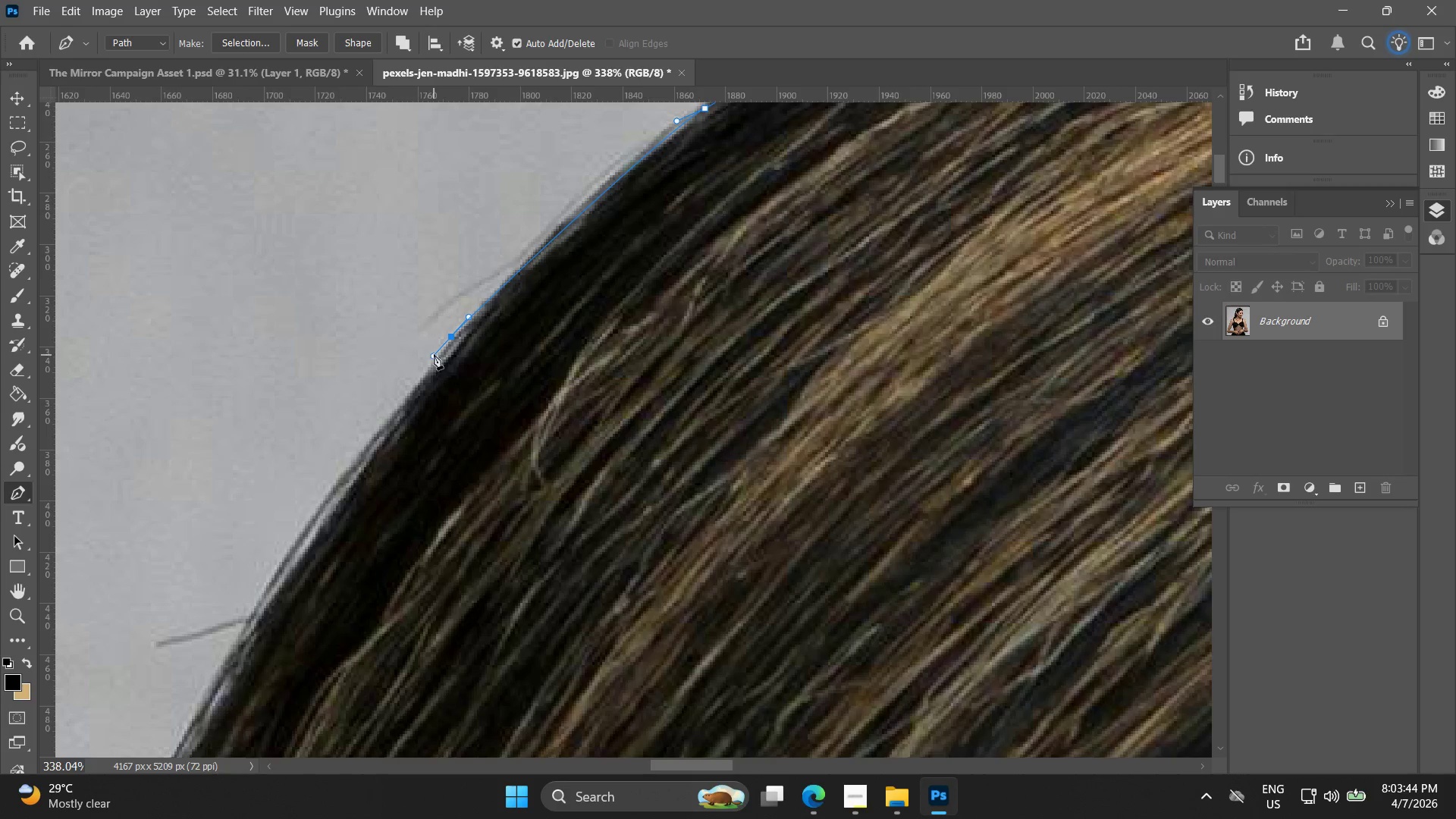 
hold_key(key=Space, duration=0.47)
 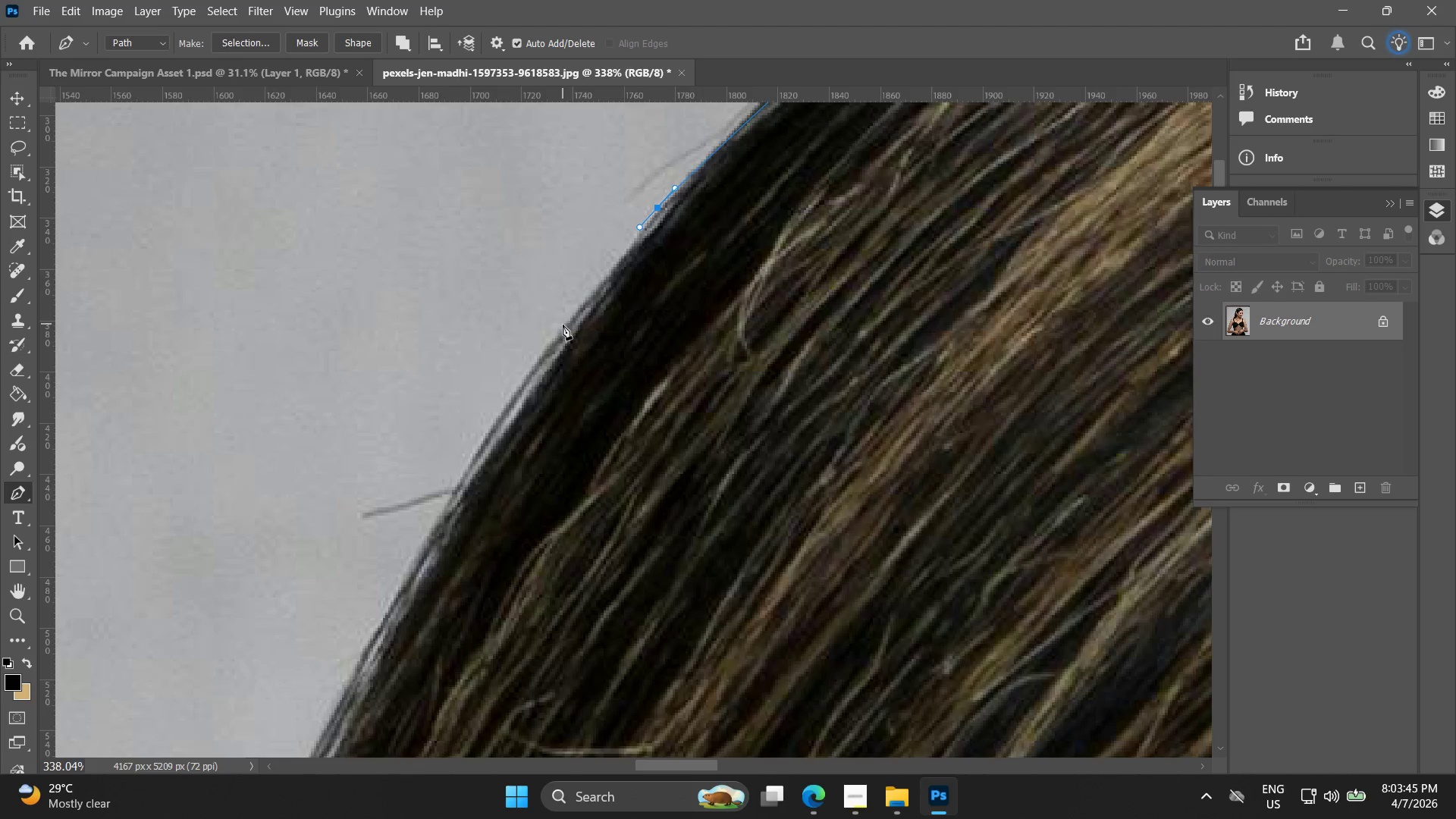 
left_click_drag(start_coordinate=[419, 375], to_coordinate=[626, 246])
 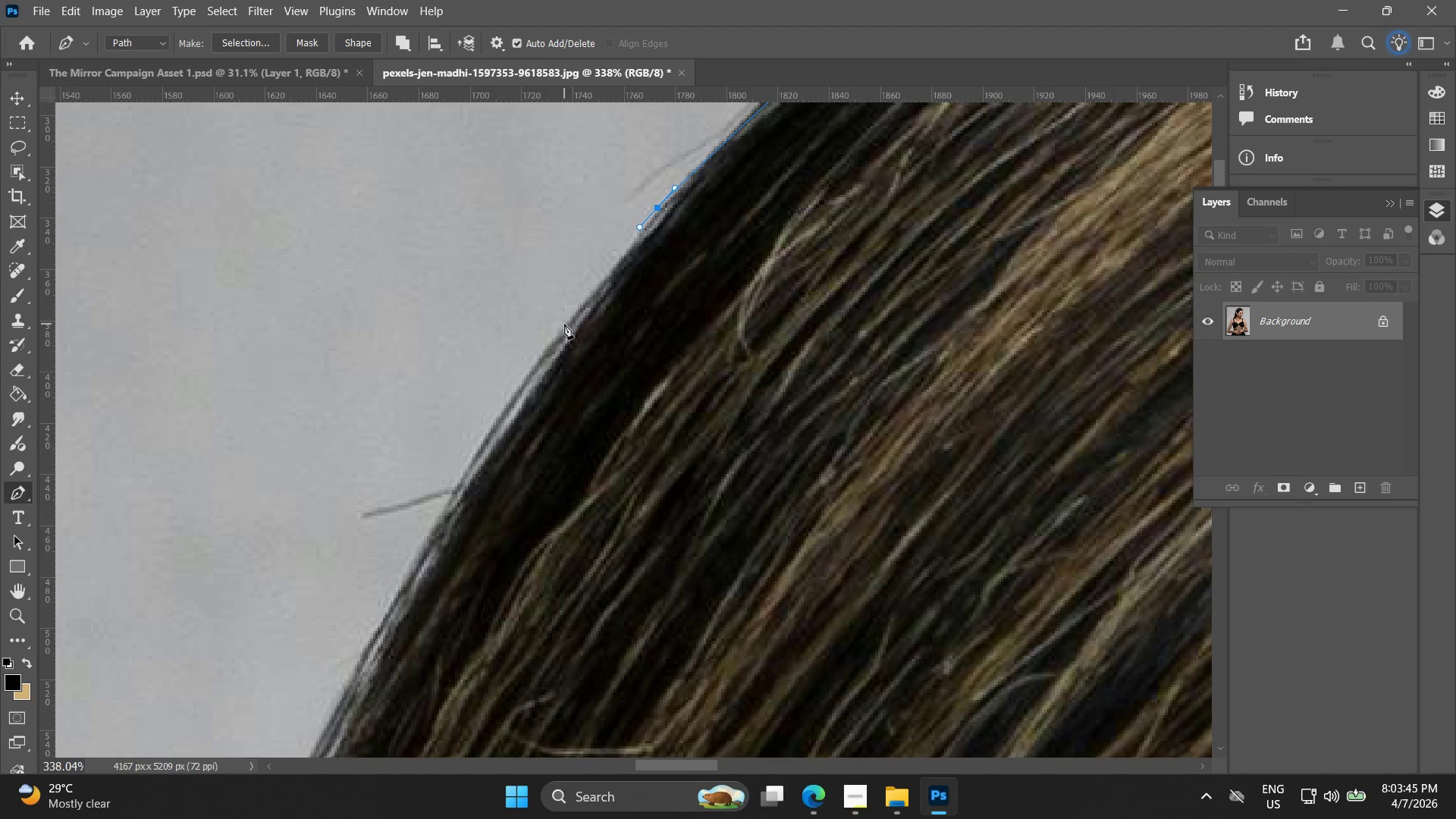 
left_click_drag(start_coordinate=[563, 325], to_coordinate=[558, 328])
 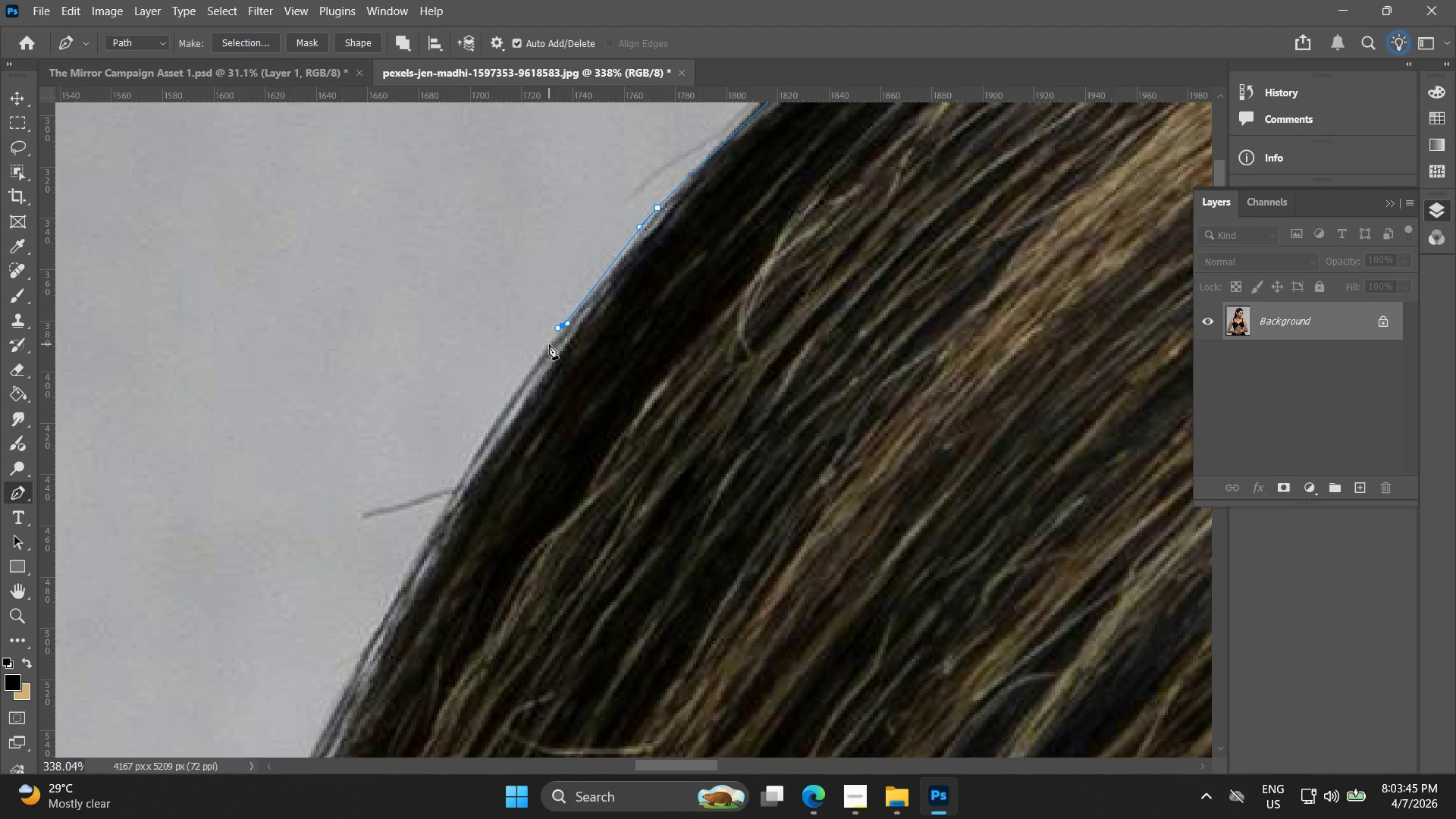 
key(Control+ControlLeft)
 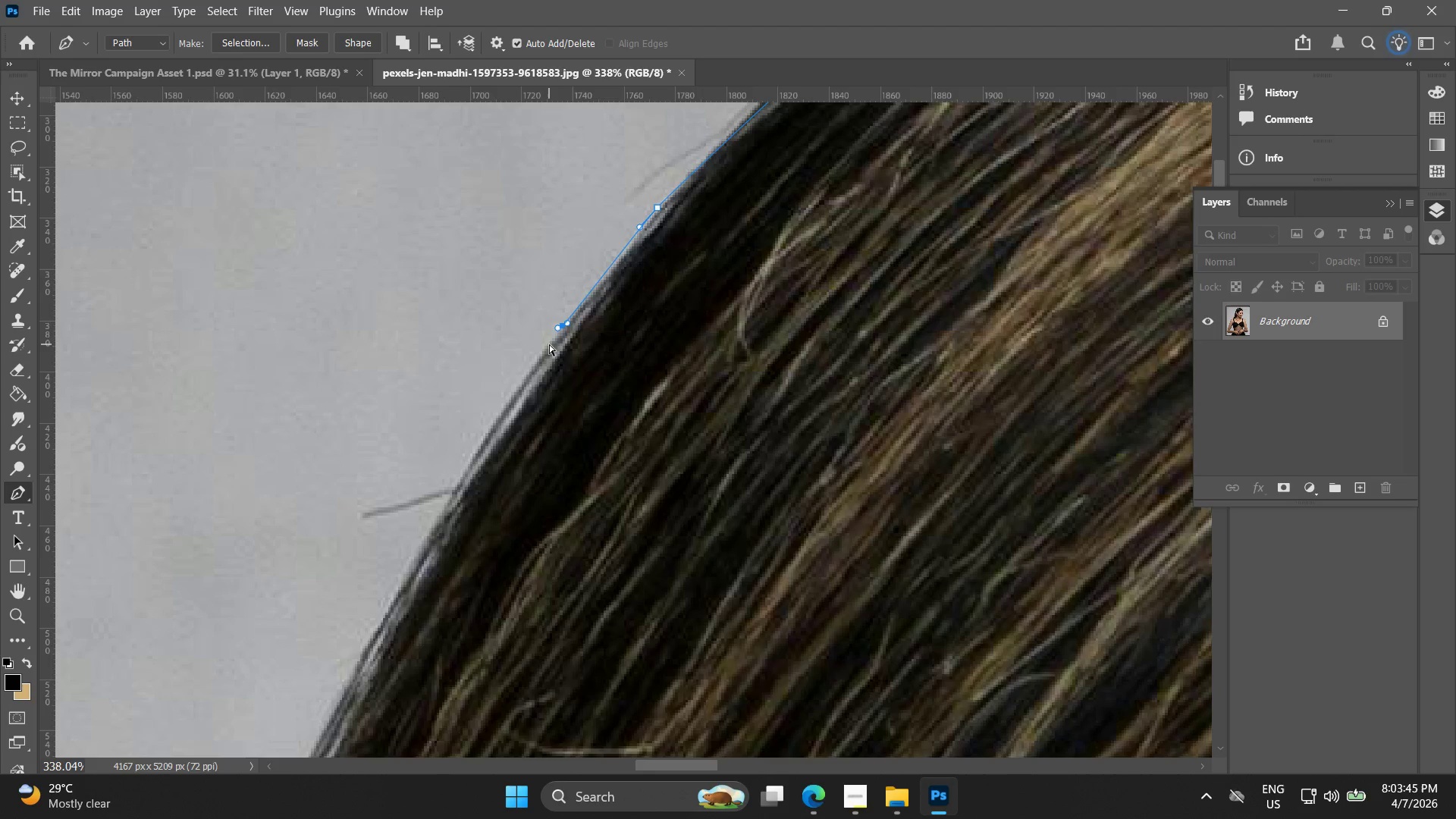 
key(Control+Z)
 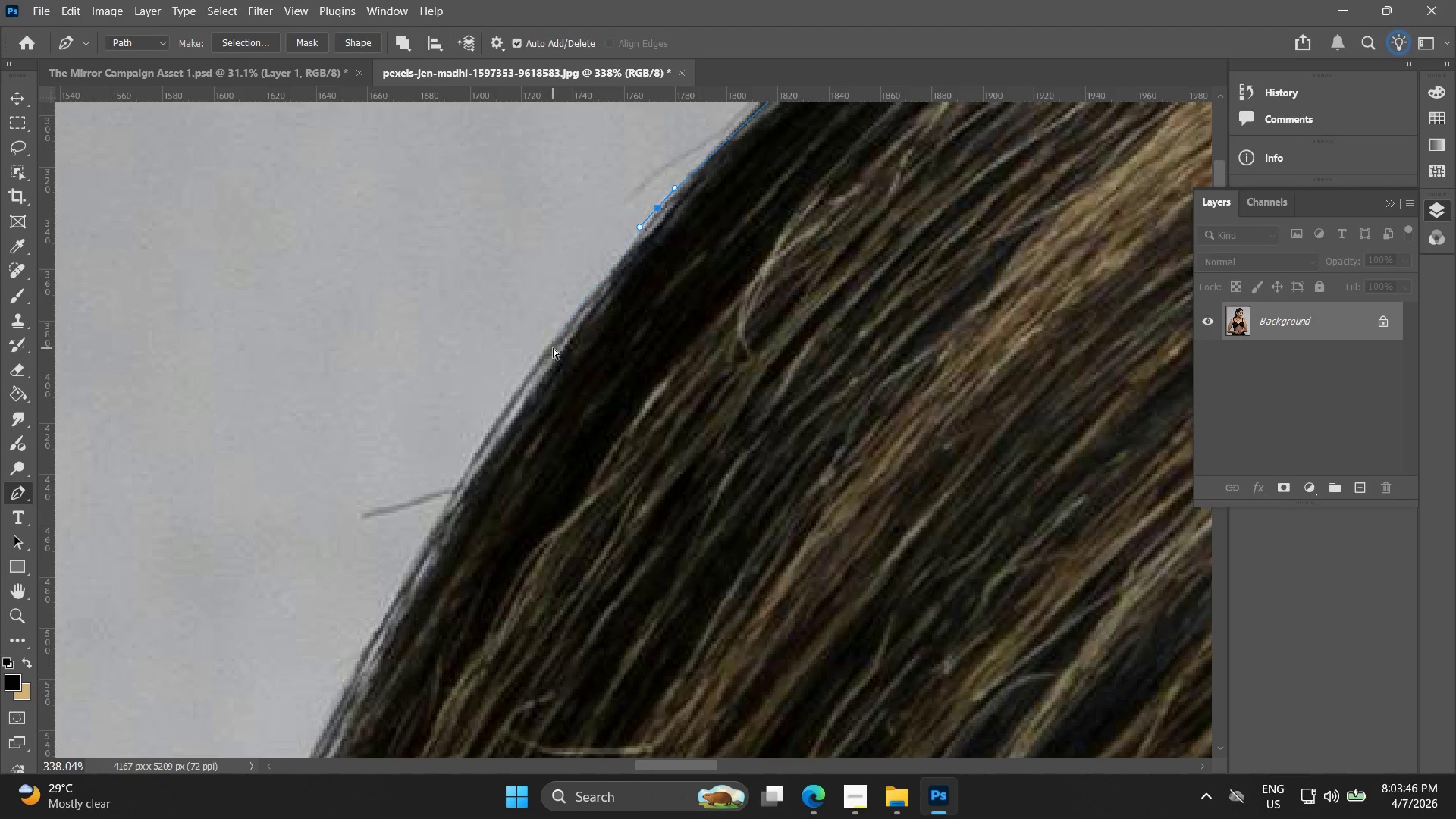 
left_click_drag(start_coordinate=[554, 348], to_coordinate=[543, 367])
 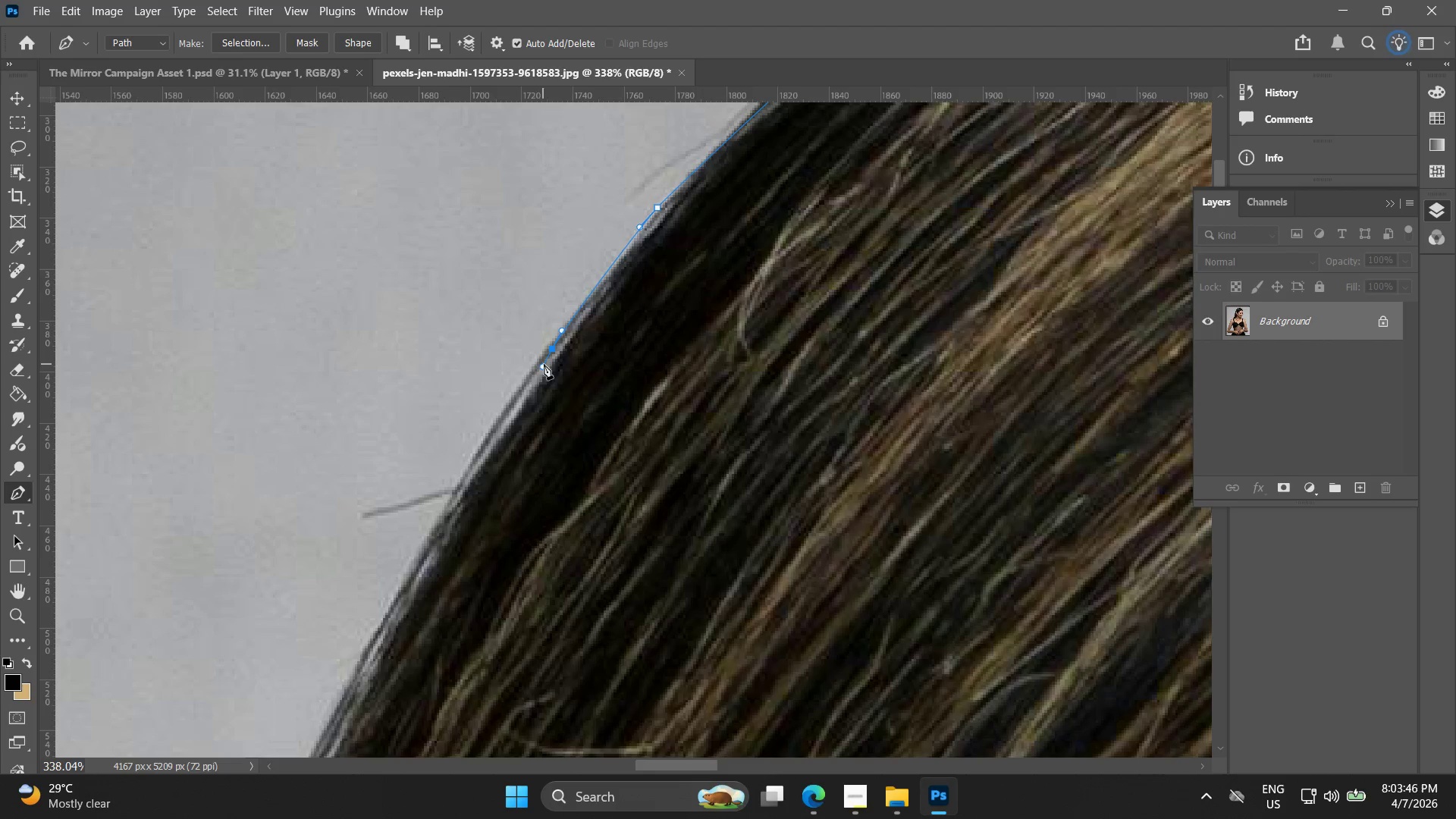 
key(Control+ControlLeft)
 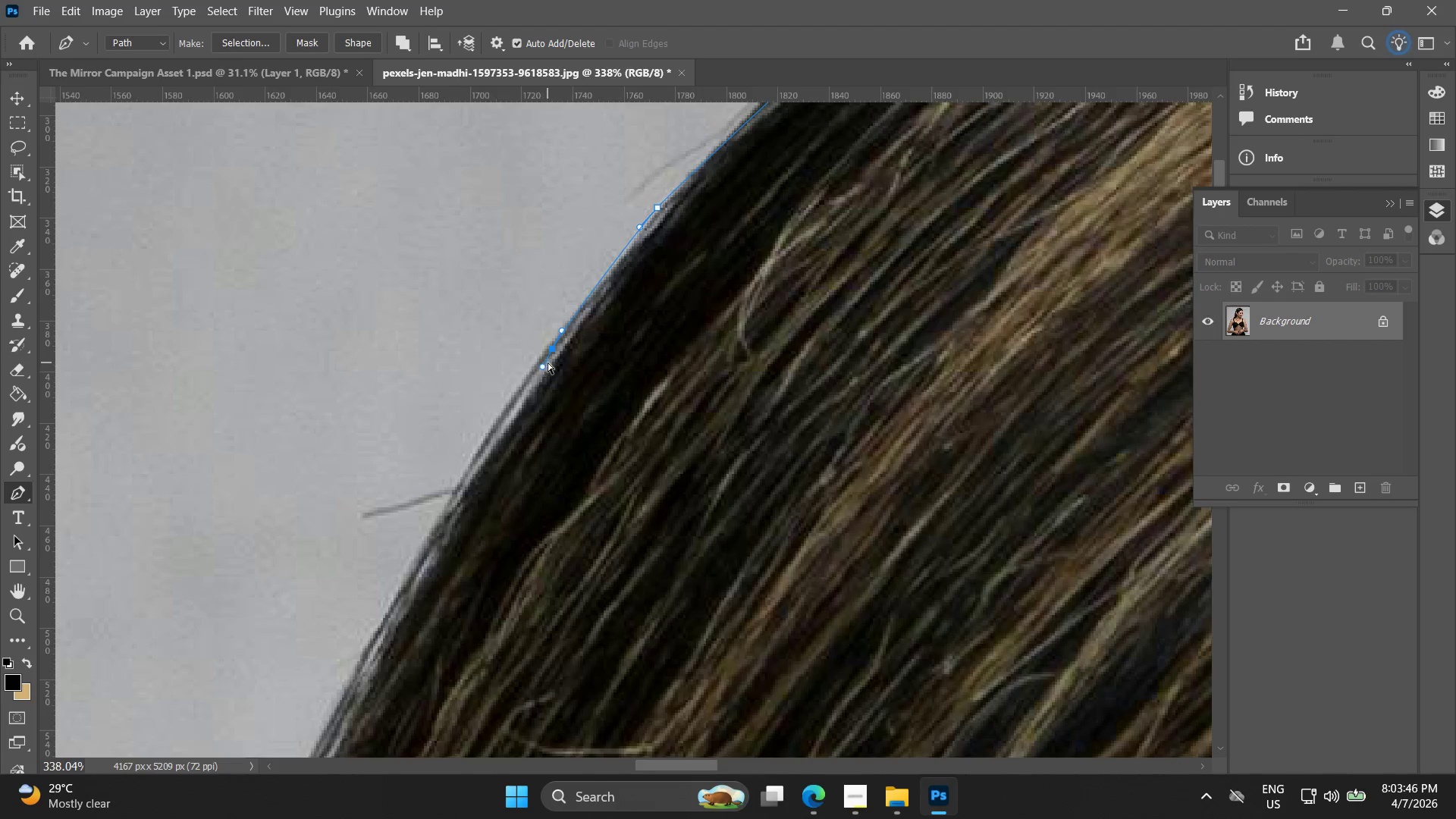 
key(Control+Z)
 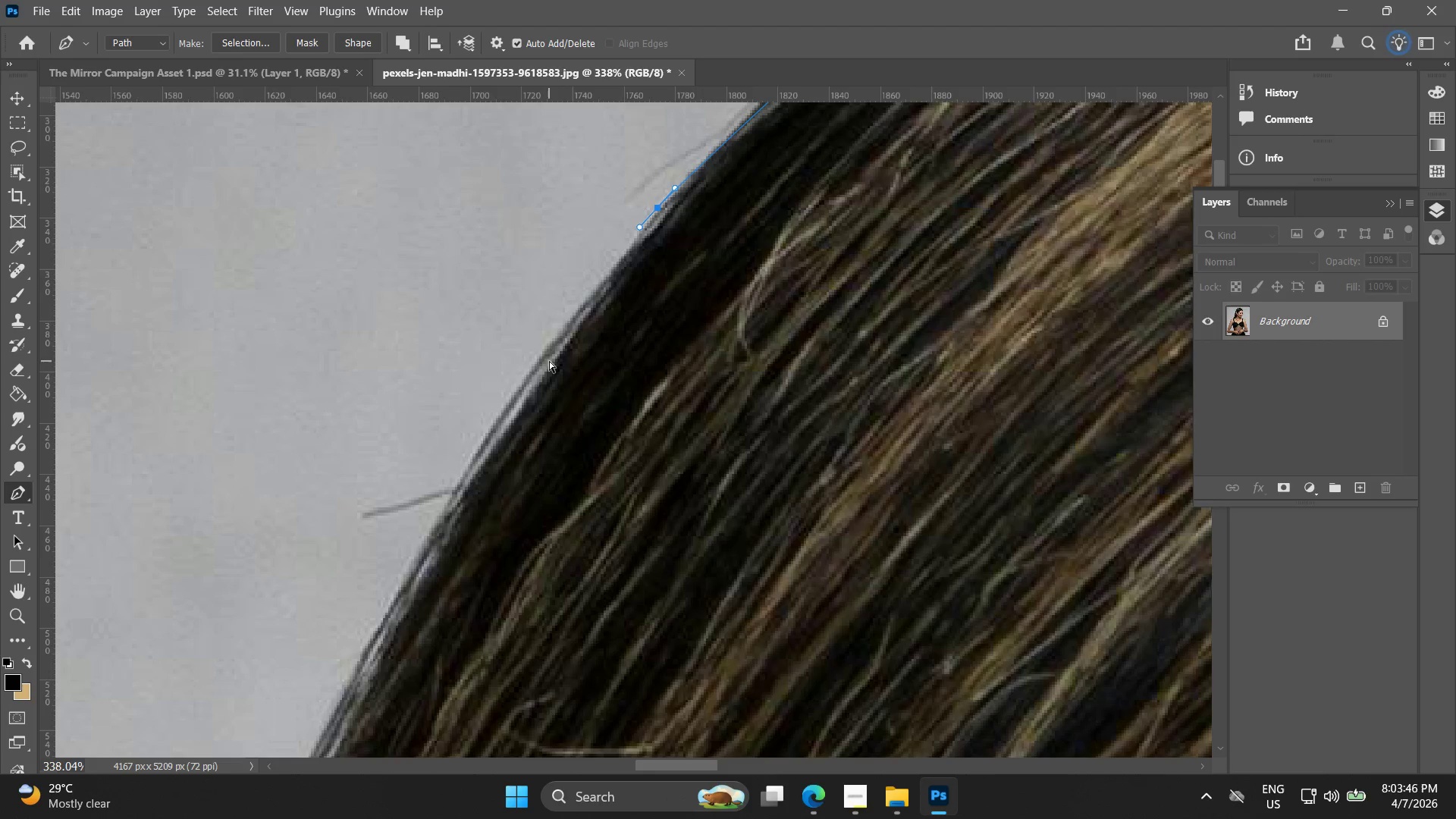 
left_click_drag(start_coordinate=[550, 361], to_coordinate=[541, 372])
 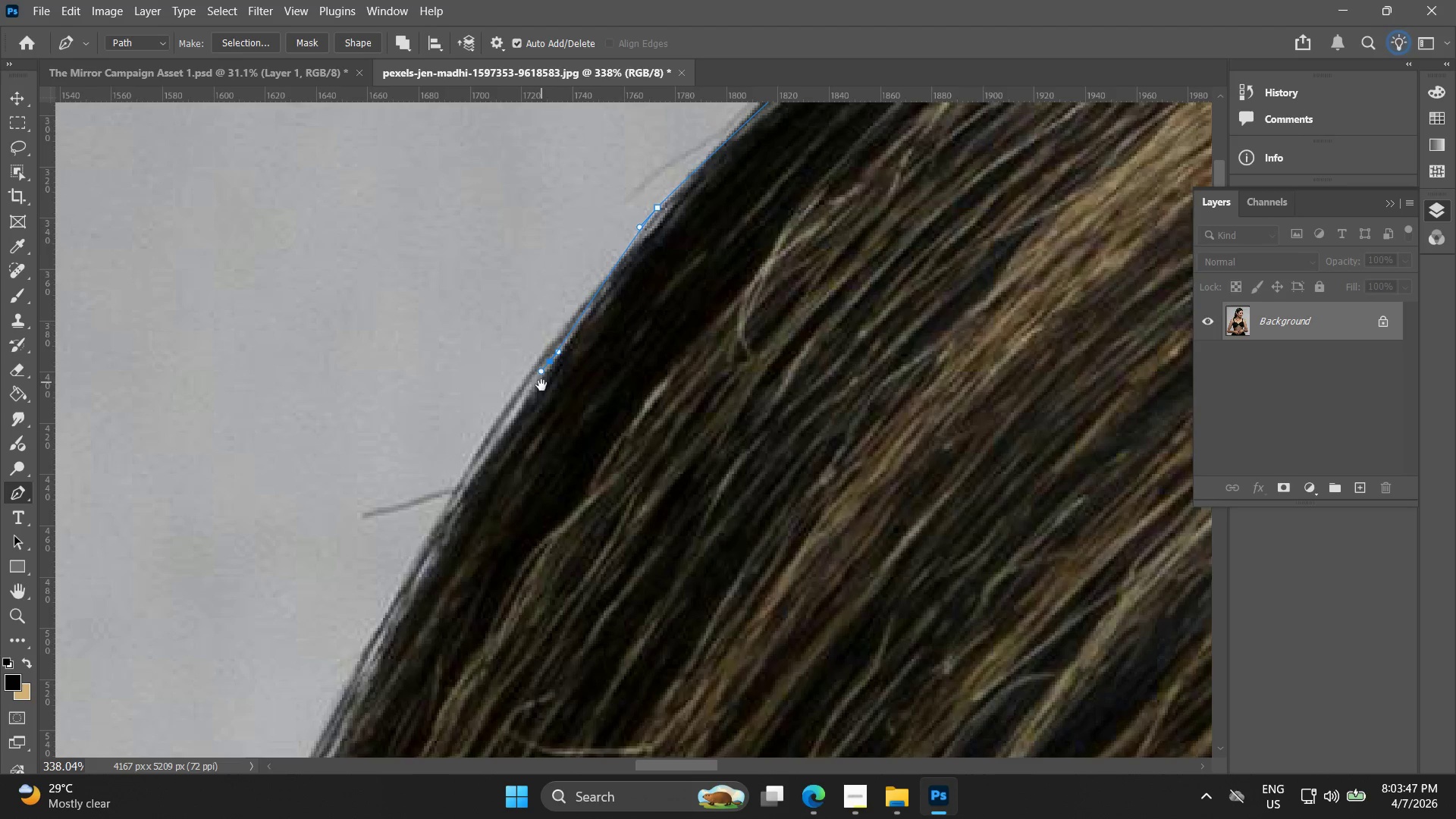 
hold_key(key=Space, duration=0.45)
 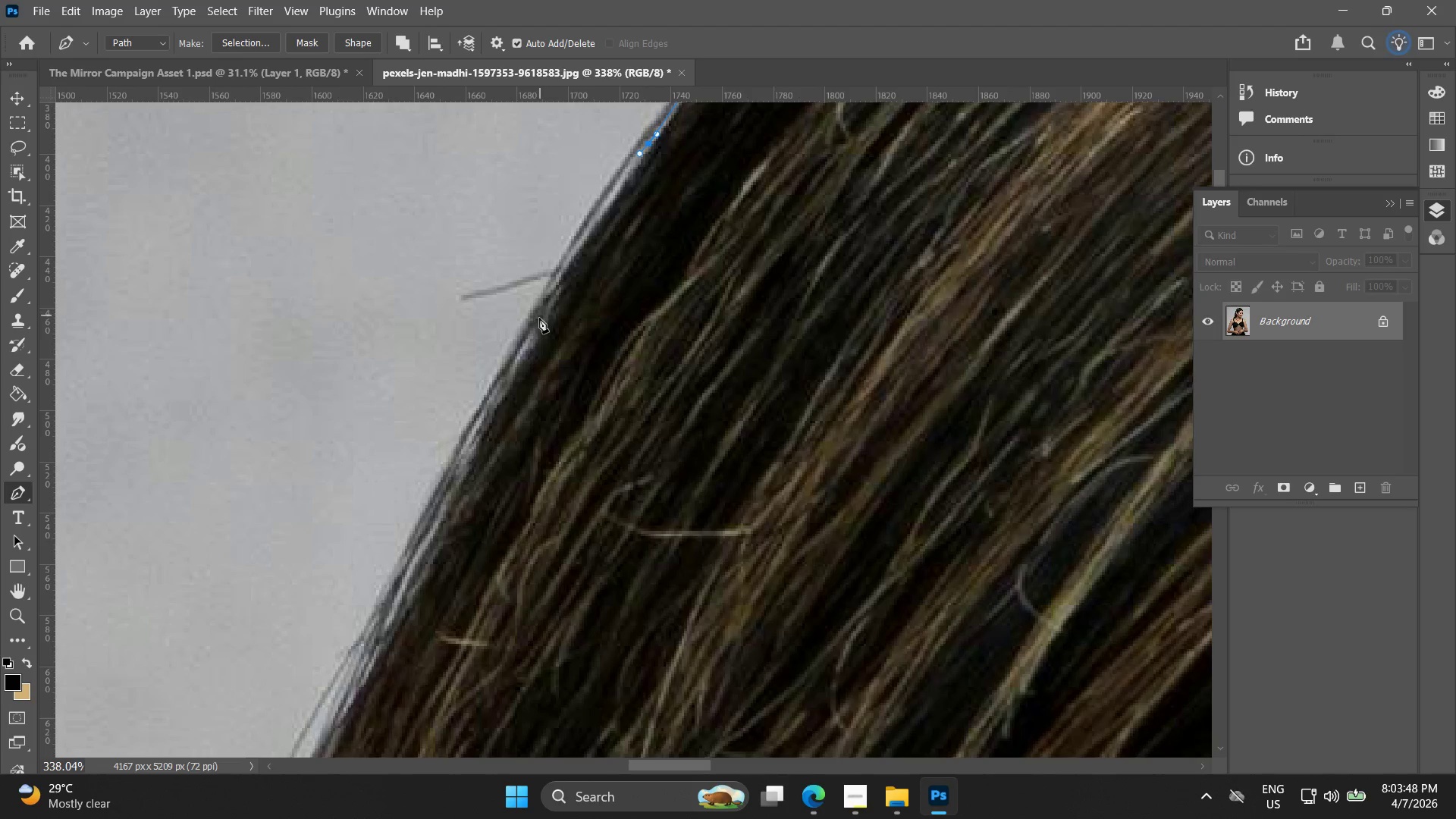 
left_click_drag(start_coordinate=[538, 388], to_coordinate=[630, 183])
 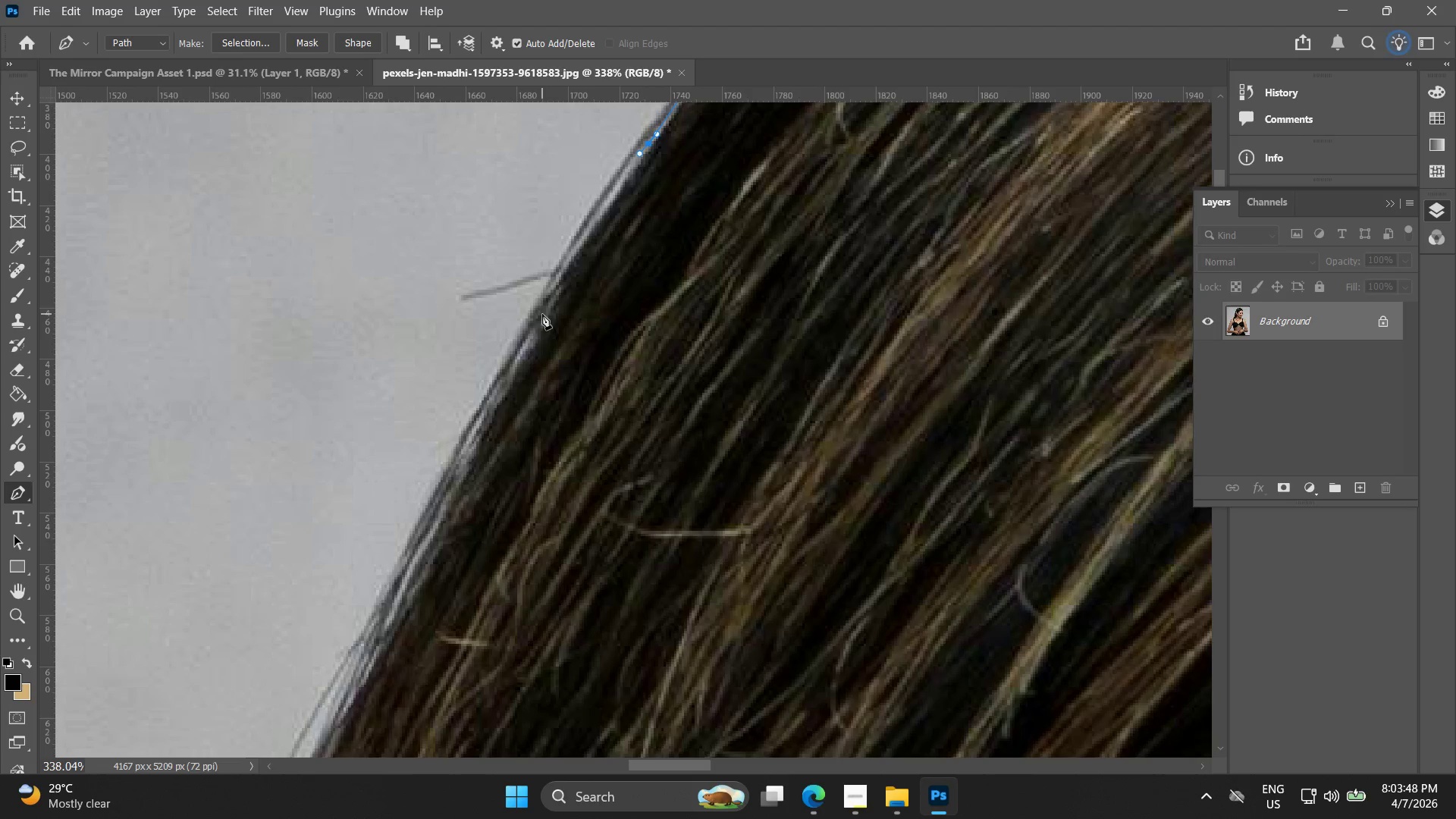 
left_click_drag(start_coordinate=[540, 317], to_coordinate=[535, 322])
 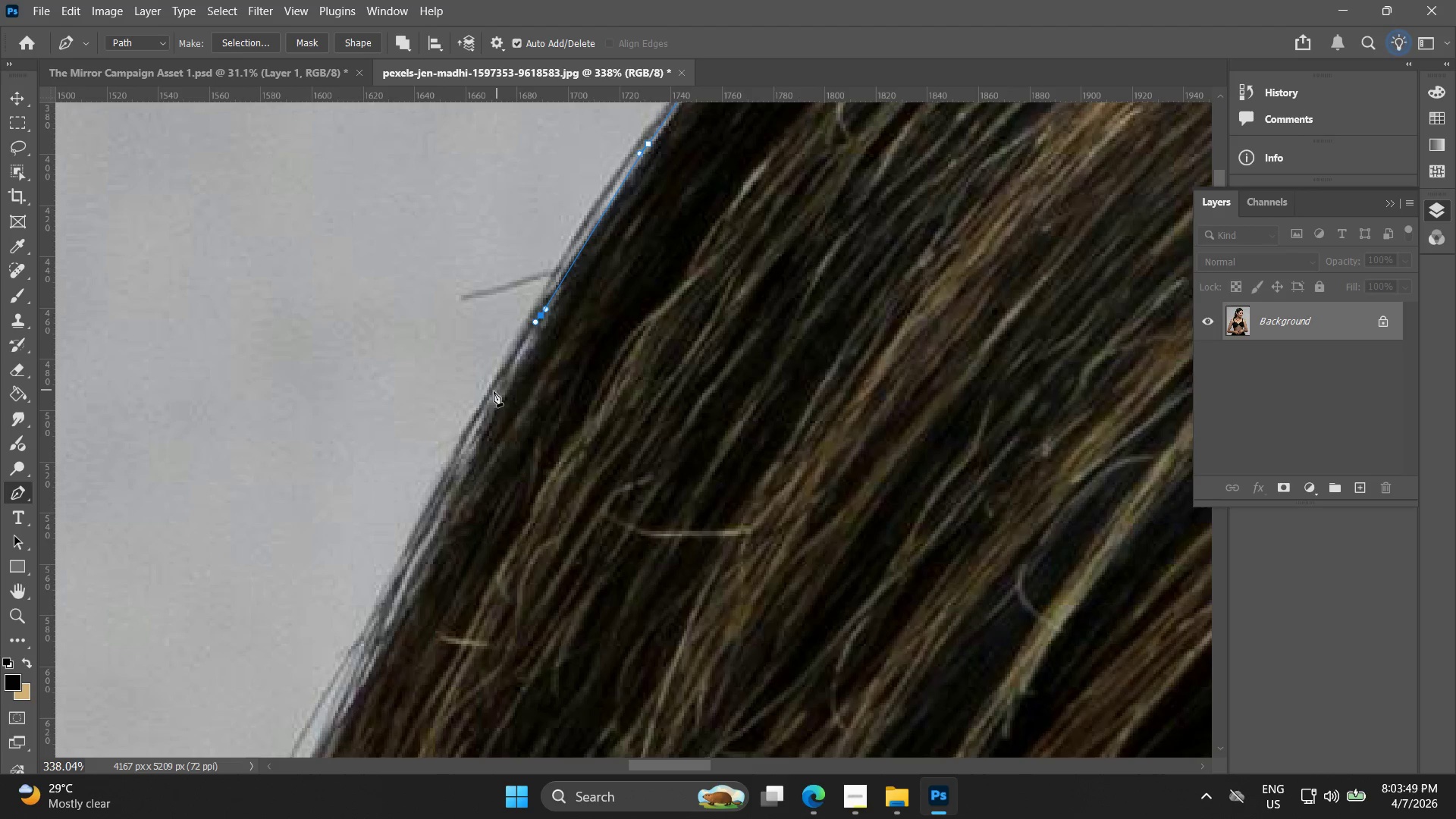 
hold_key(key=Space, duration=0.53)
 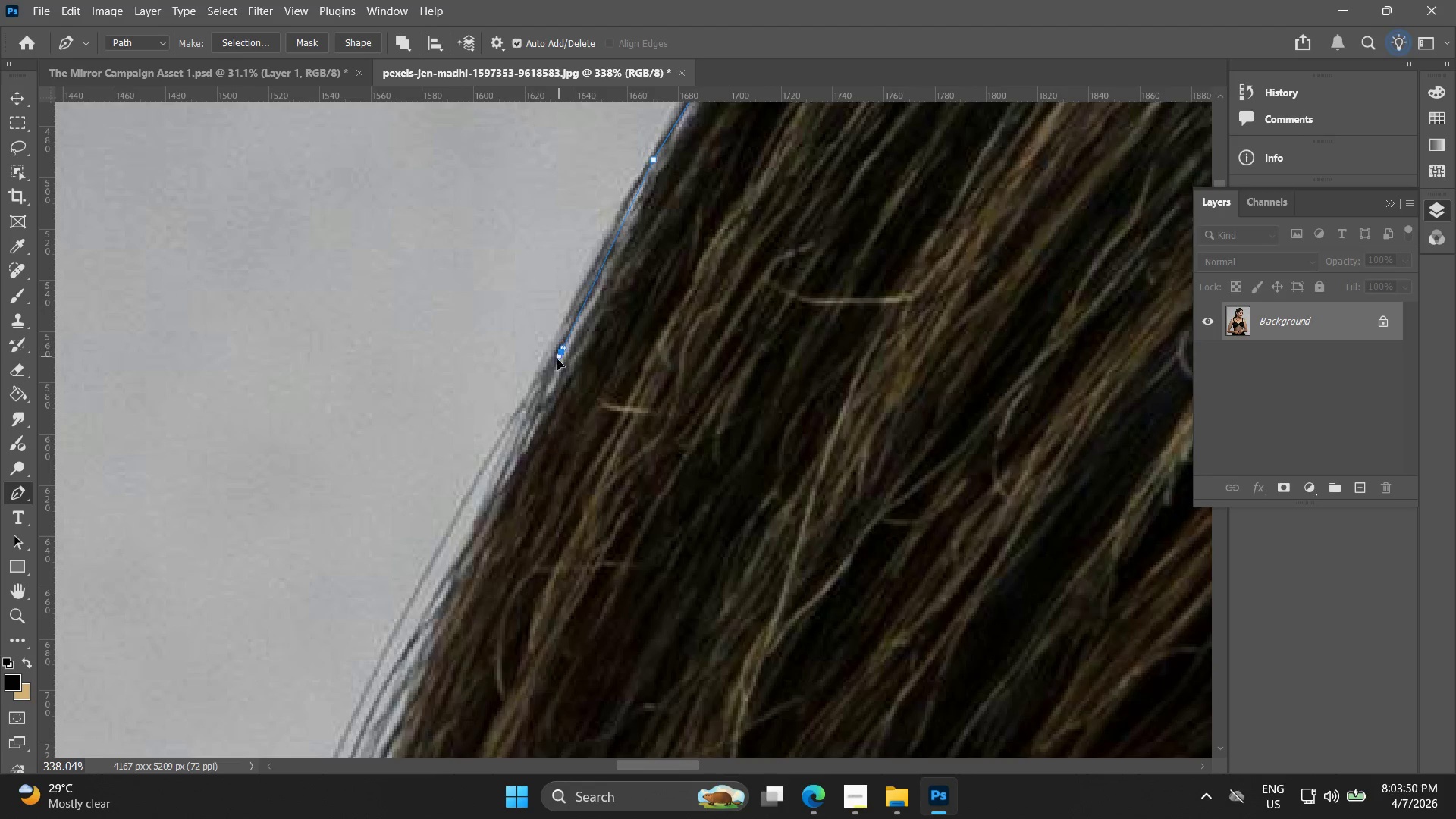 
left_click_drag(start_coordinate=[502, 397], to_coordinate=[664, 164])
 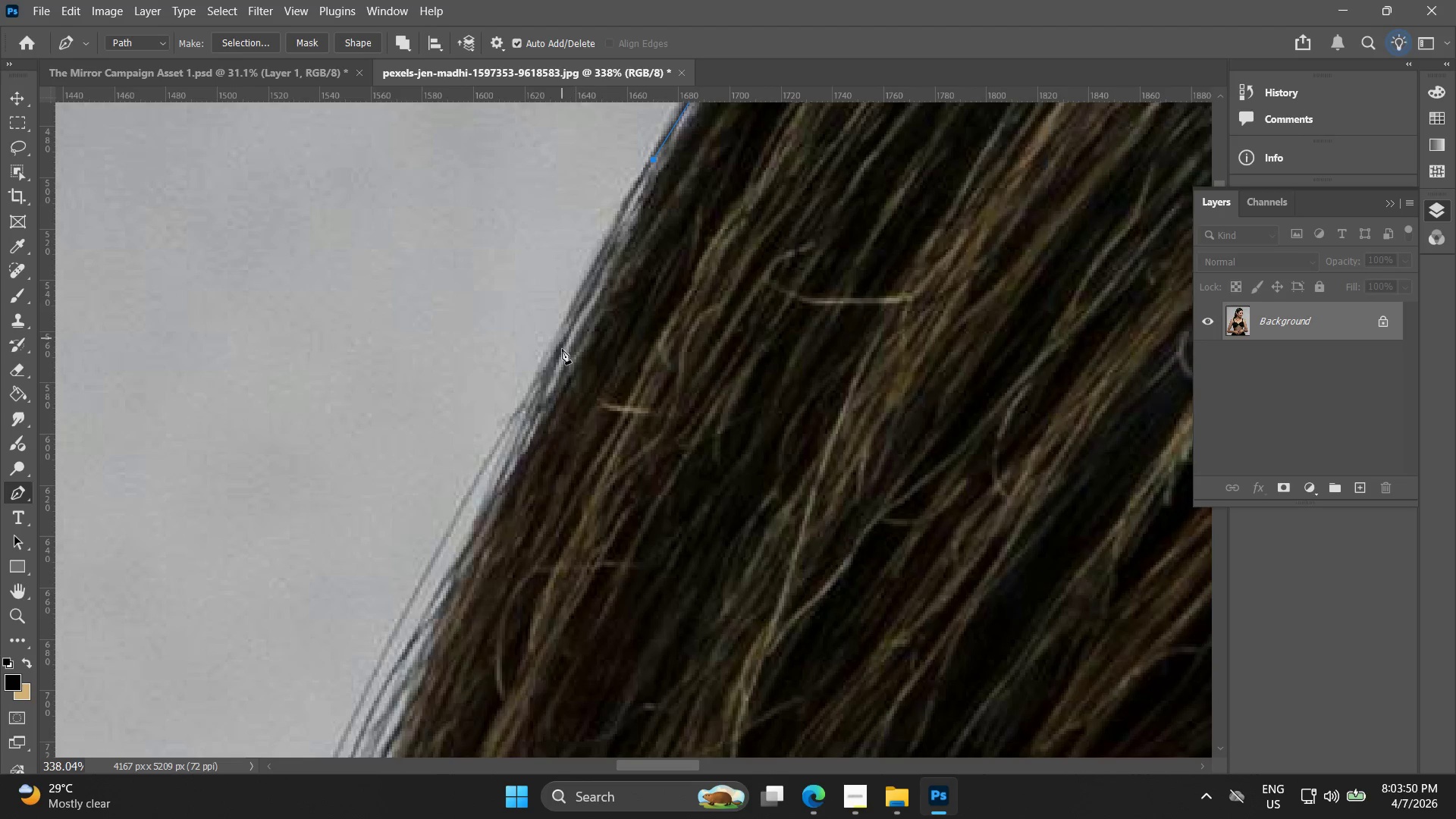 
left_click_drag(start_coordinate=[561, 353], to_coordinate=[554, 369])
 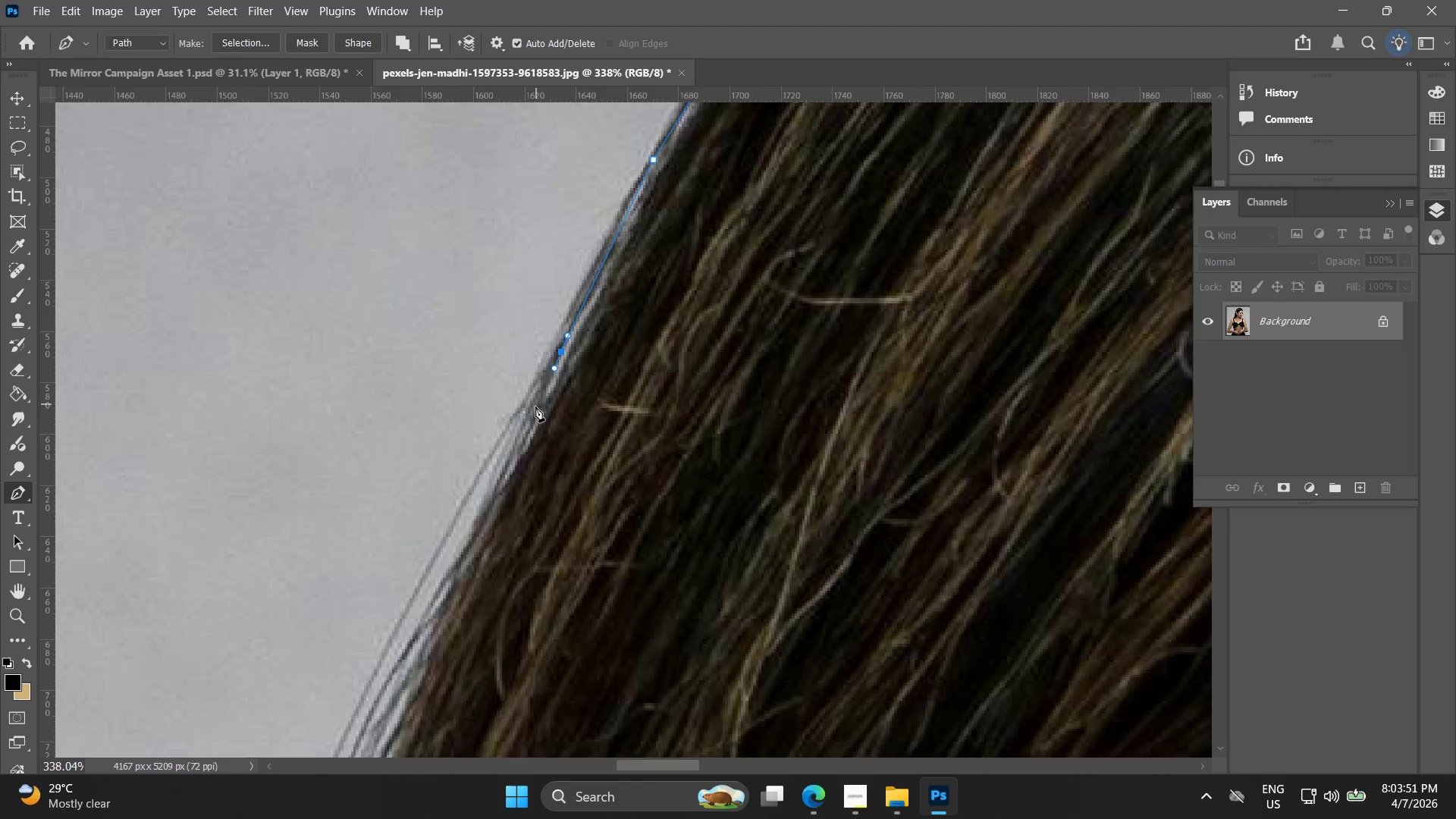 
left_click_drag(start_coordinate=[532, 418], to_coordinate=[529, 421])
 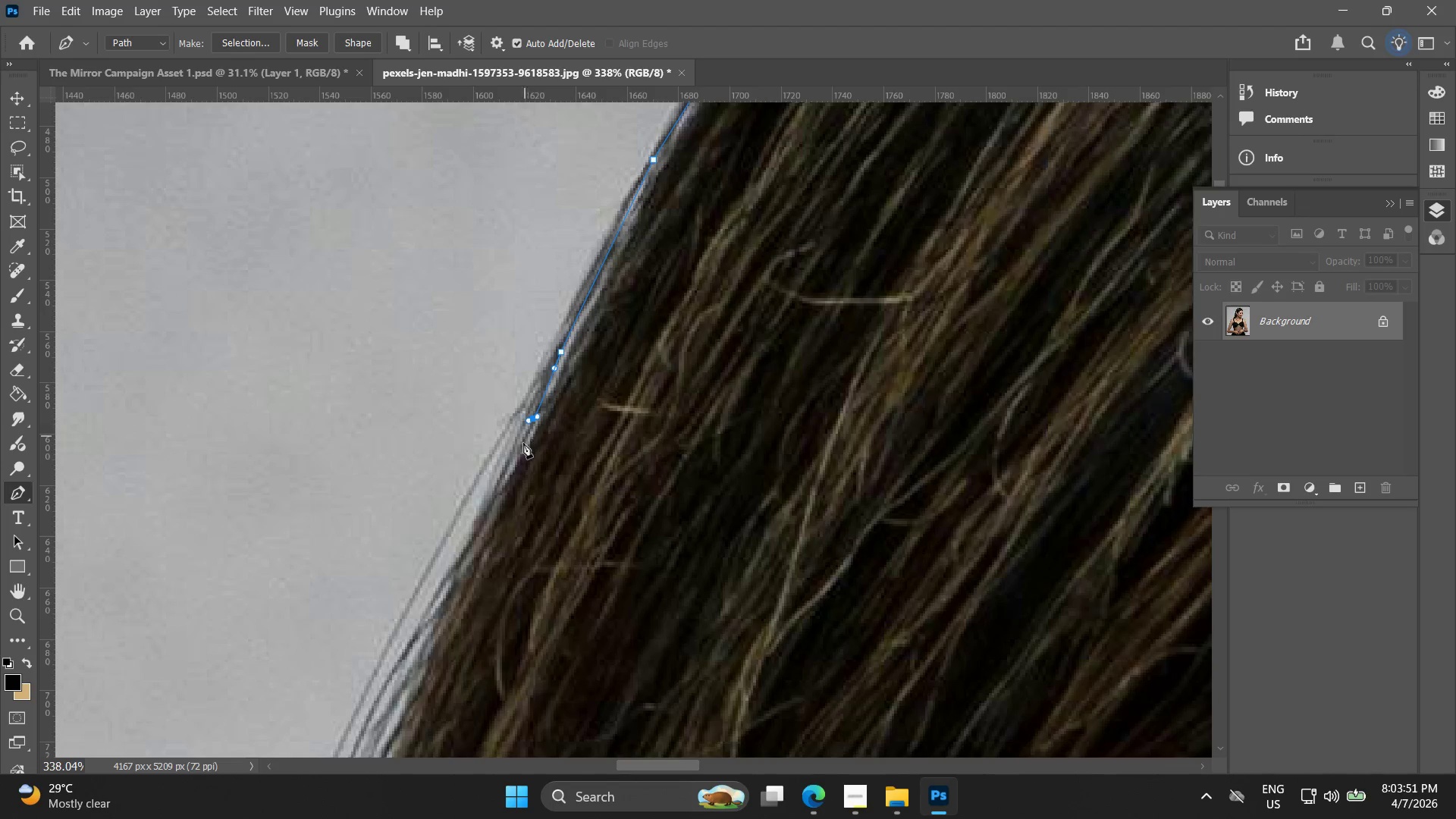 
hold_key(key=Space, duration=0.45)
 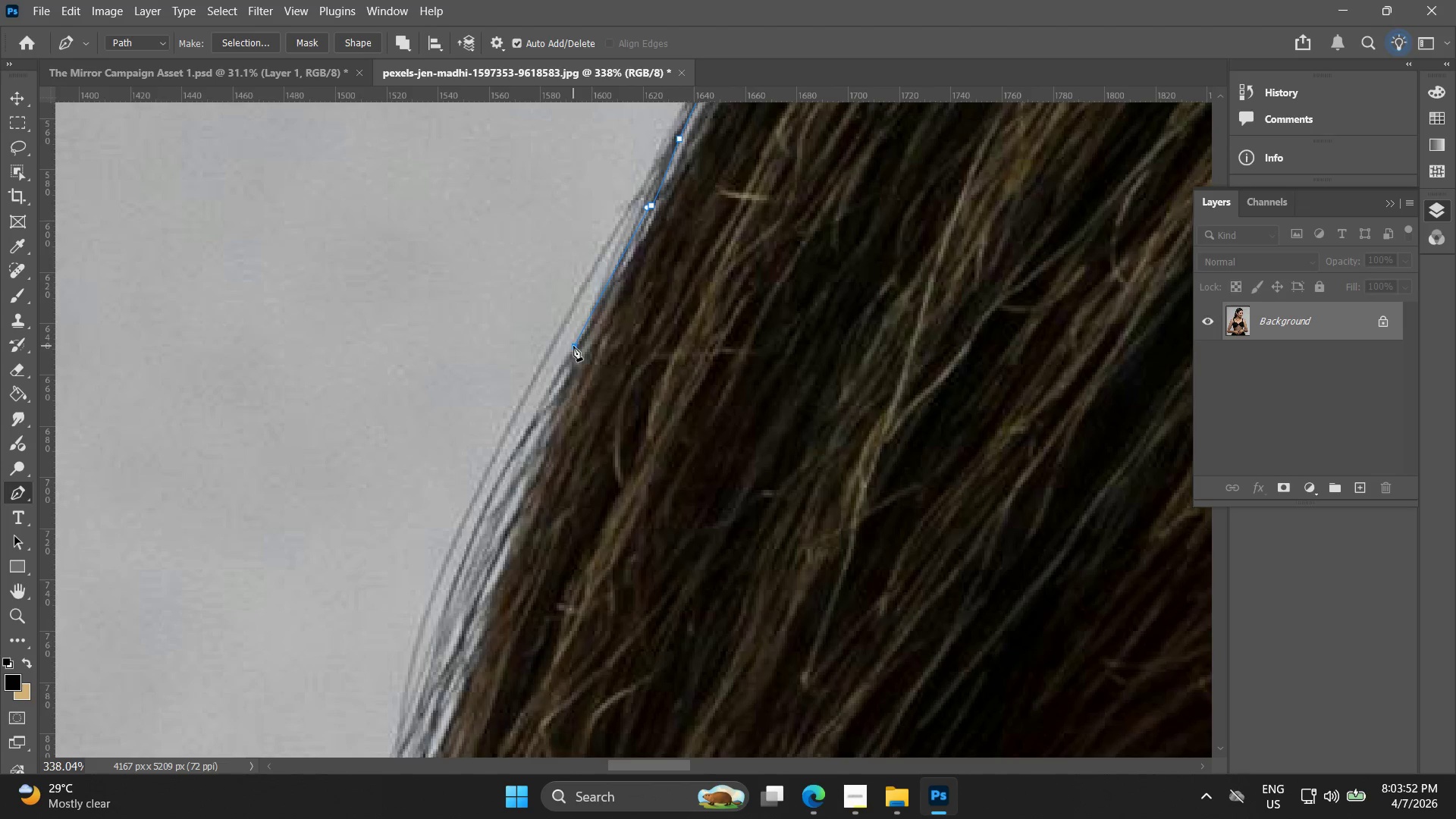 
left_click_drag(start_coordinate=[529, 413], to_coordinate=[648, 200])
 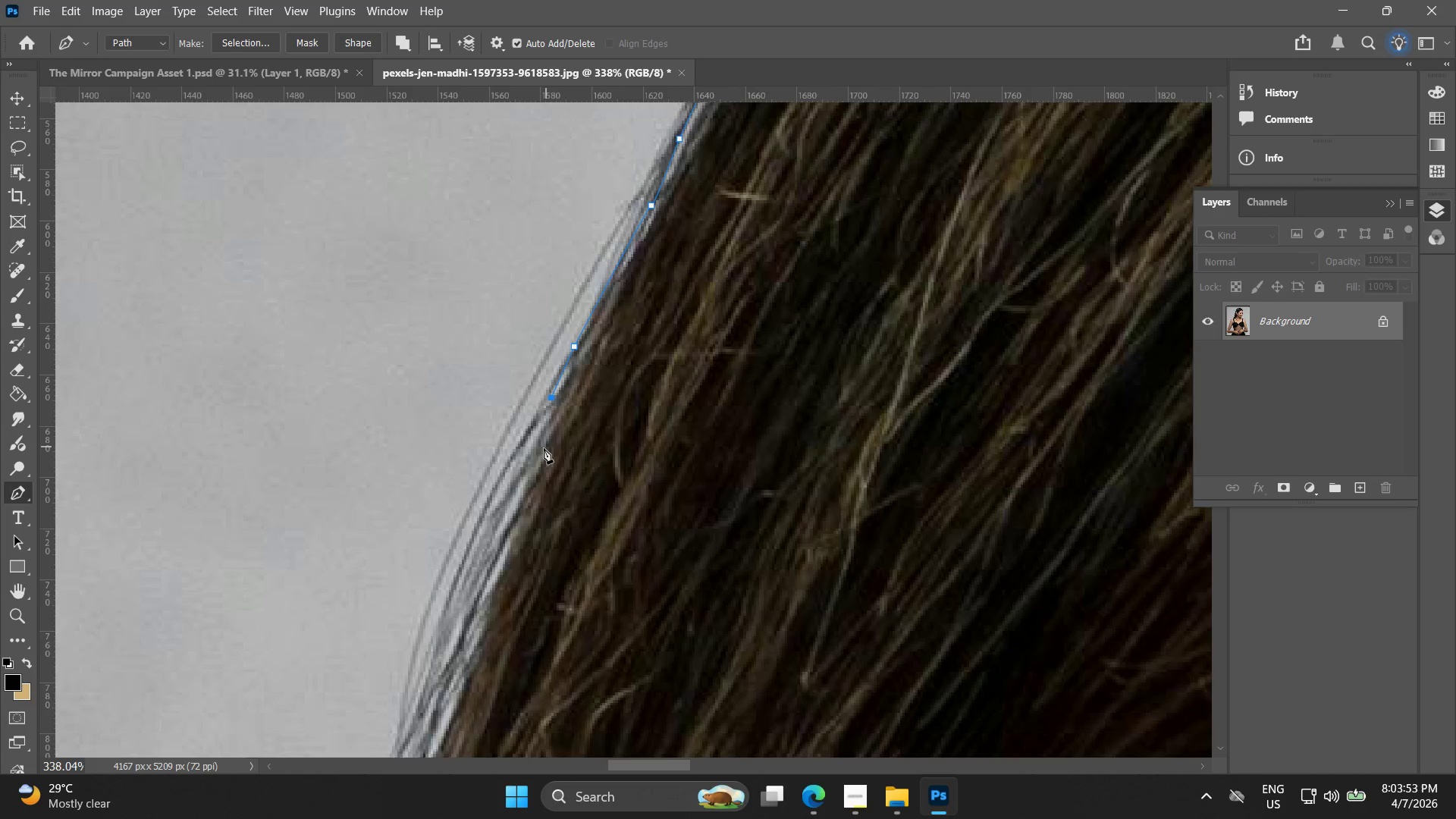 
hold_key(key=Space, duration=0.48)
 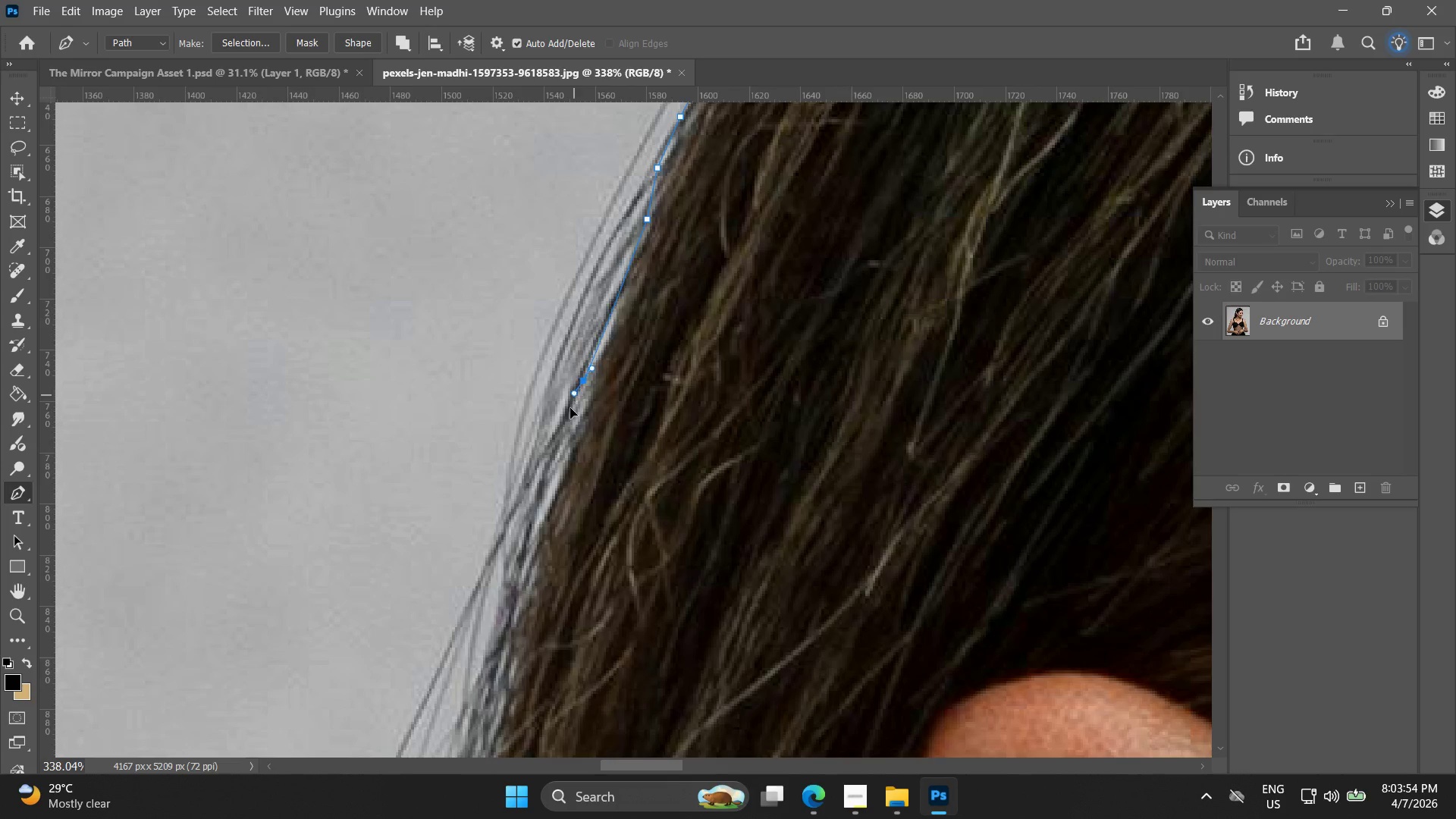 
left_click_drag(start_coordinate=[551, 455], to_coordinate=[657, 225])
 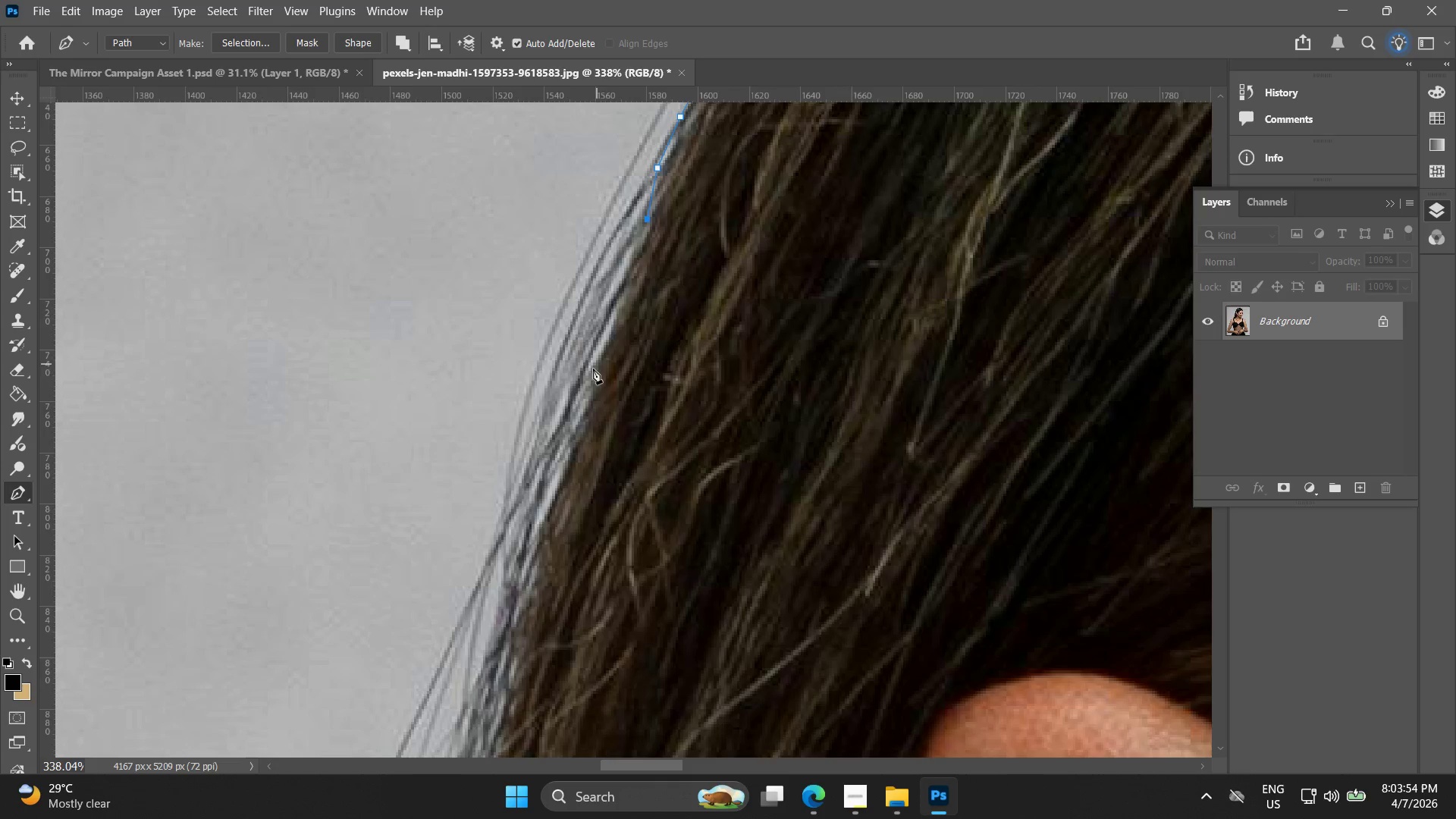 
left_click_drag(start_coordinate=[583, 380], to_coordinate=[576, 425])
 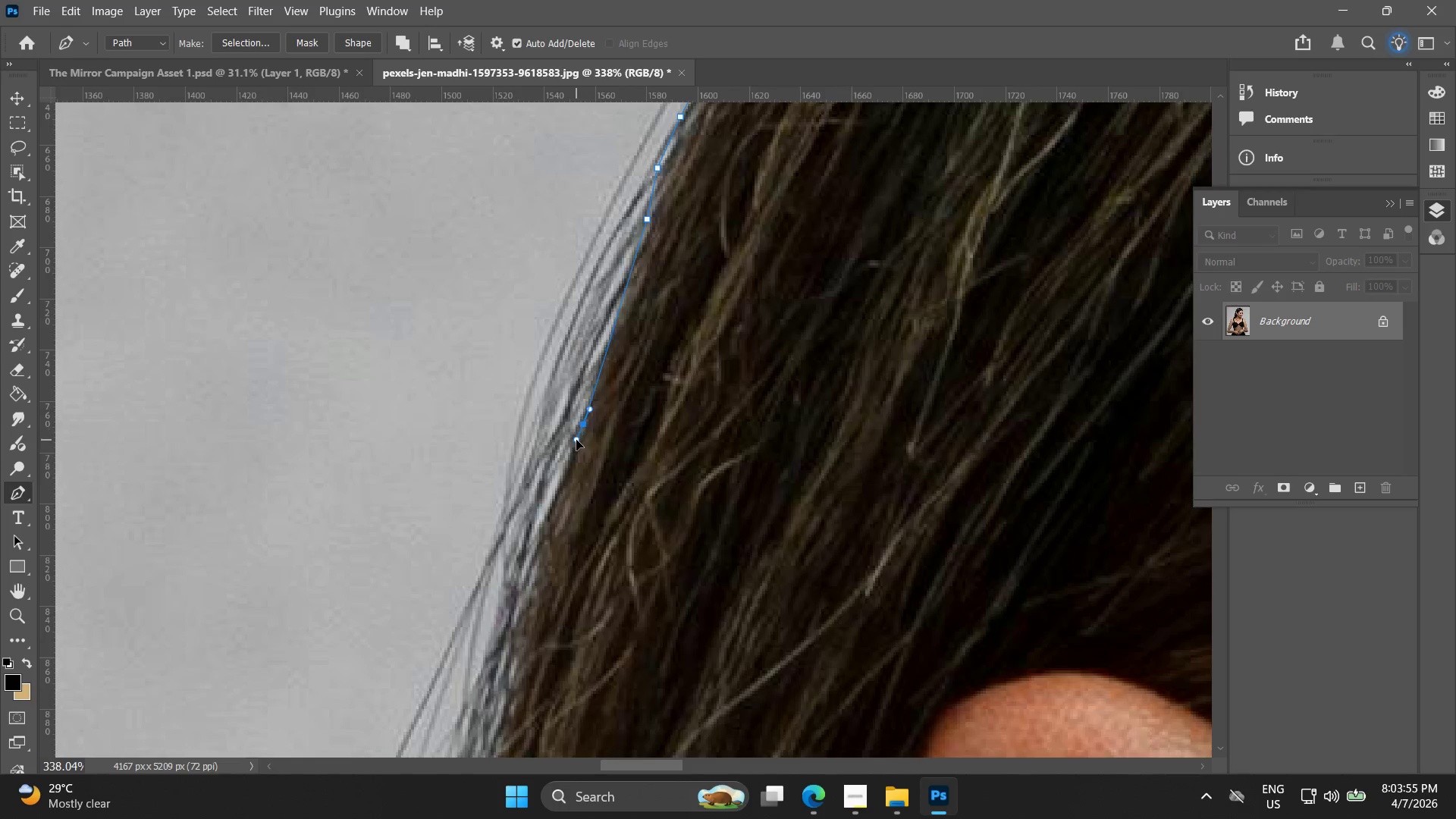 
key(Control+ControlLeft)
 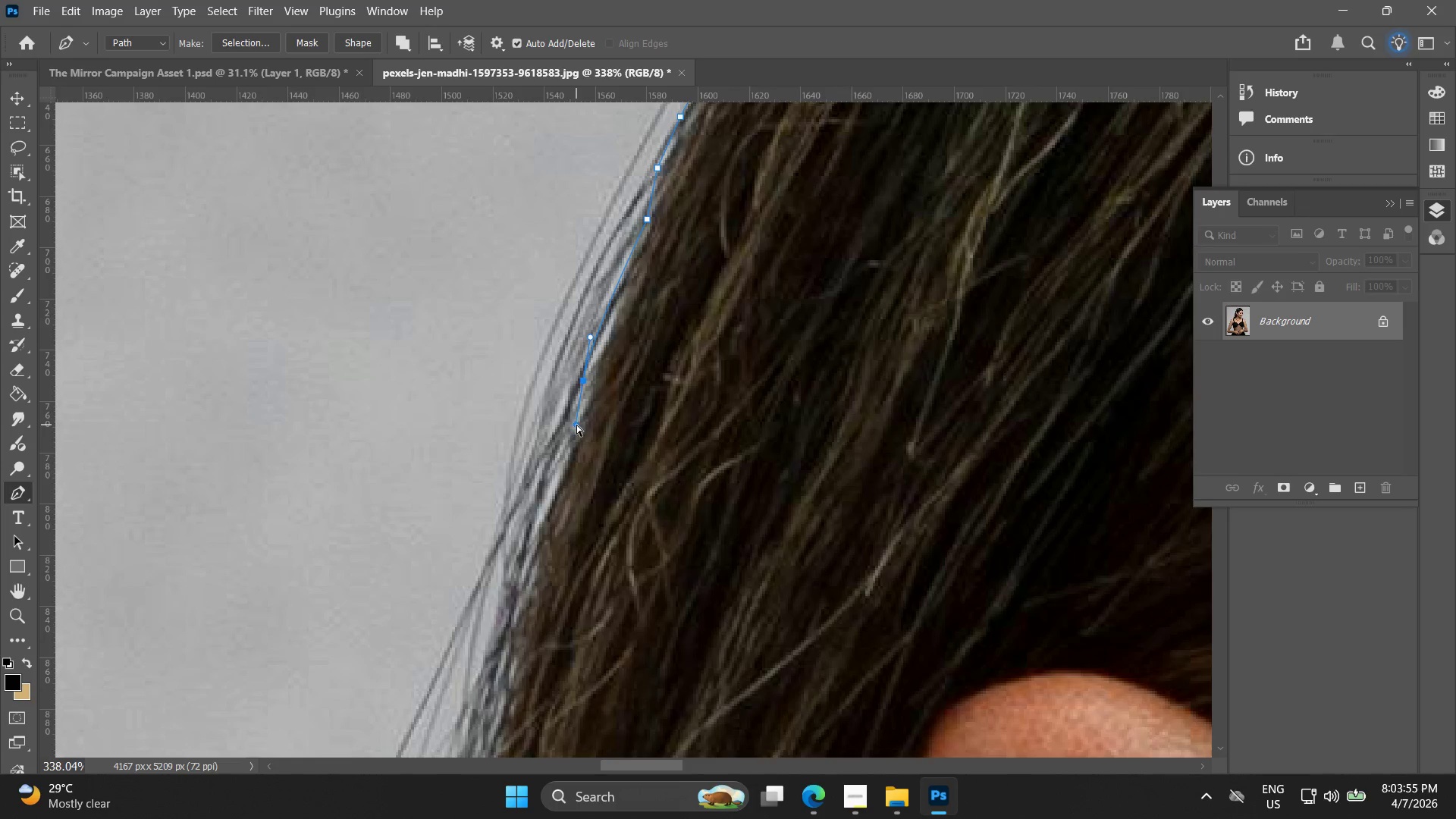 
key(Control+Z)
 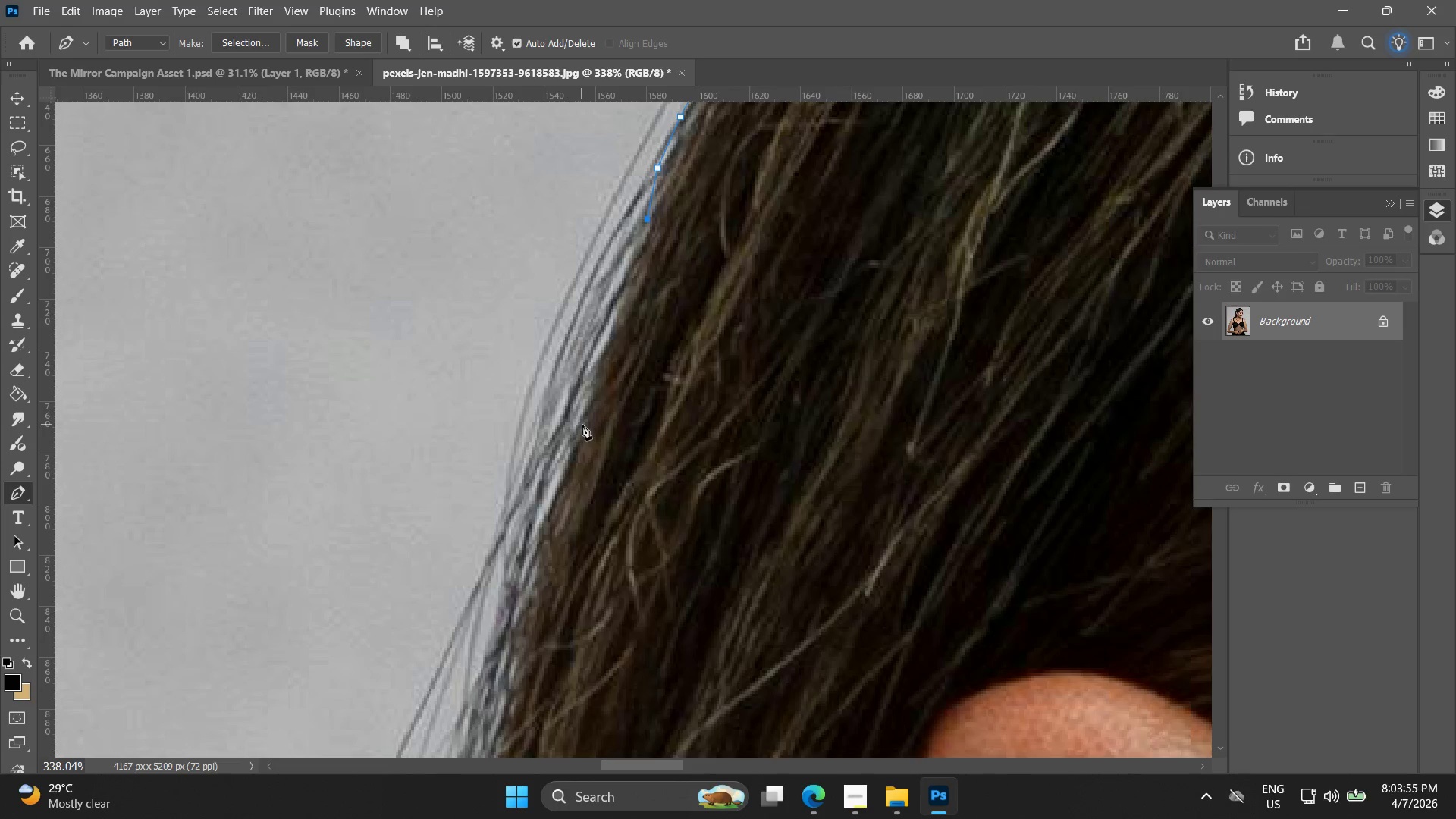 
left_click_drag(start_coordinate=[582, 425], to_coordinate=[576, 440])
 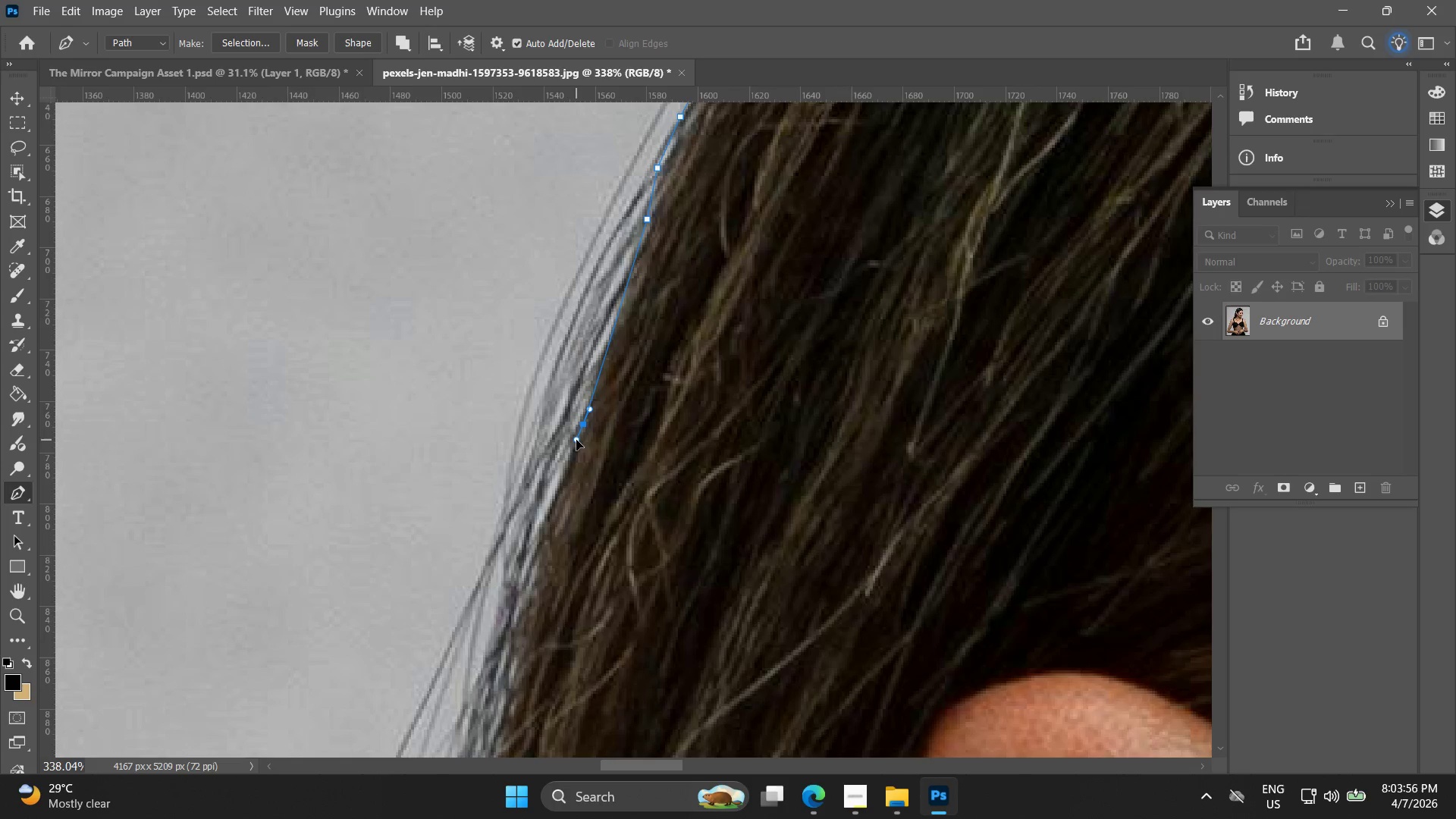 
key(Control+ControlLeft)
 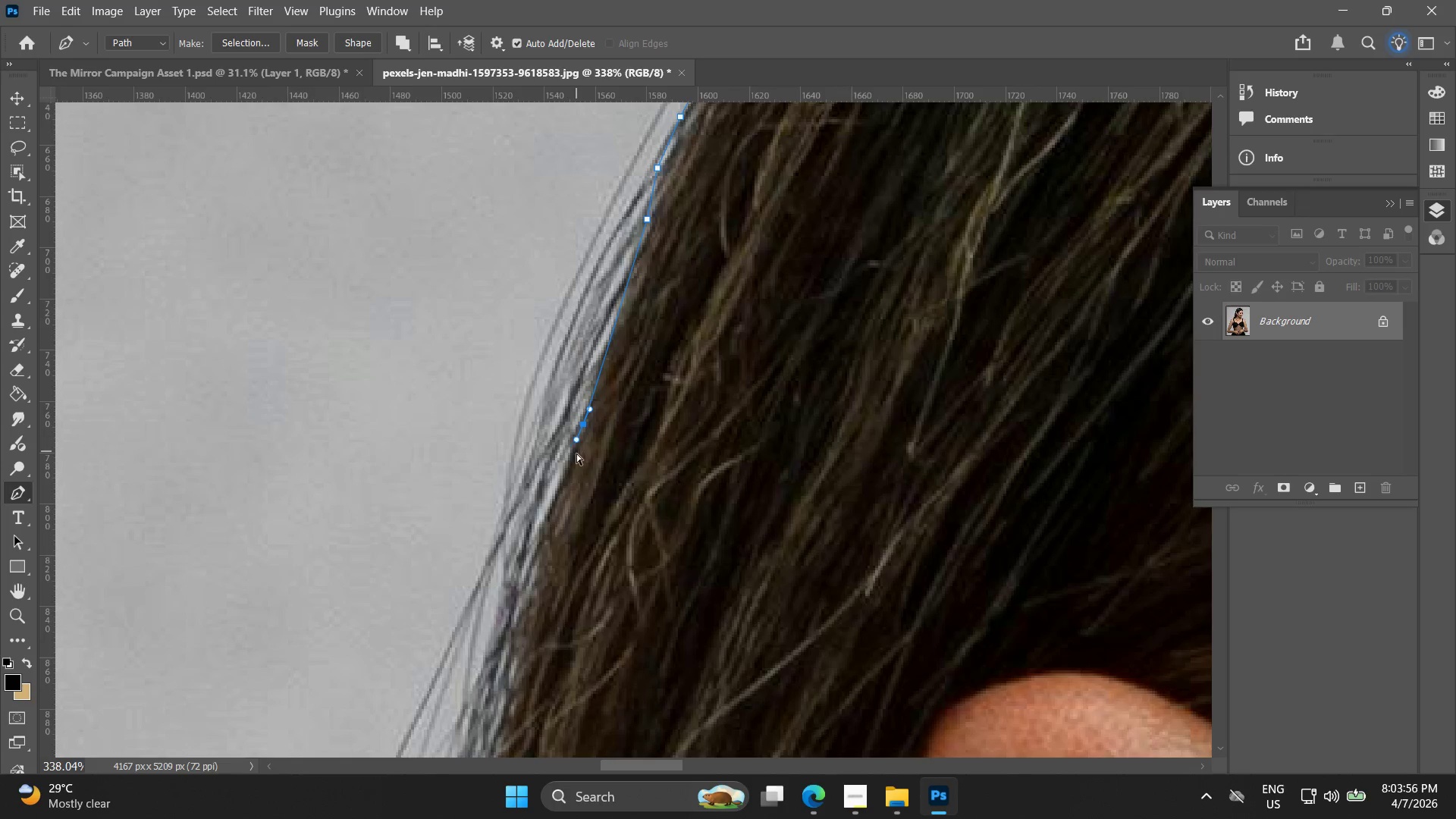 
key(Control+Z)
 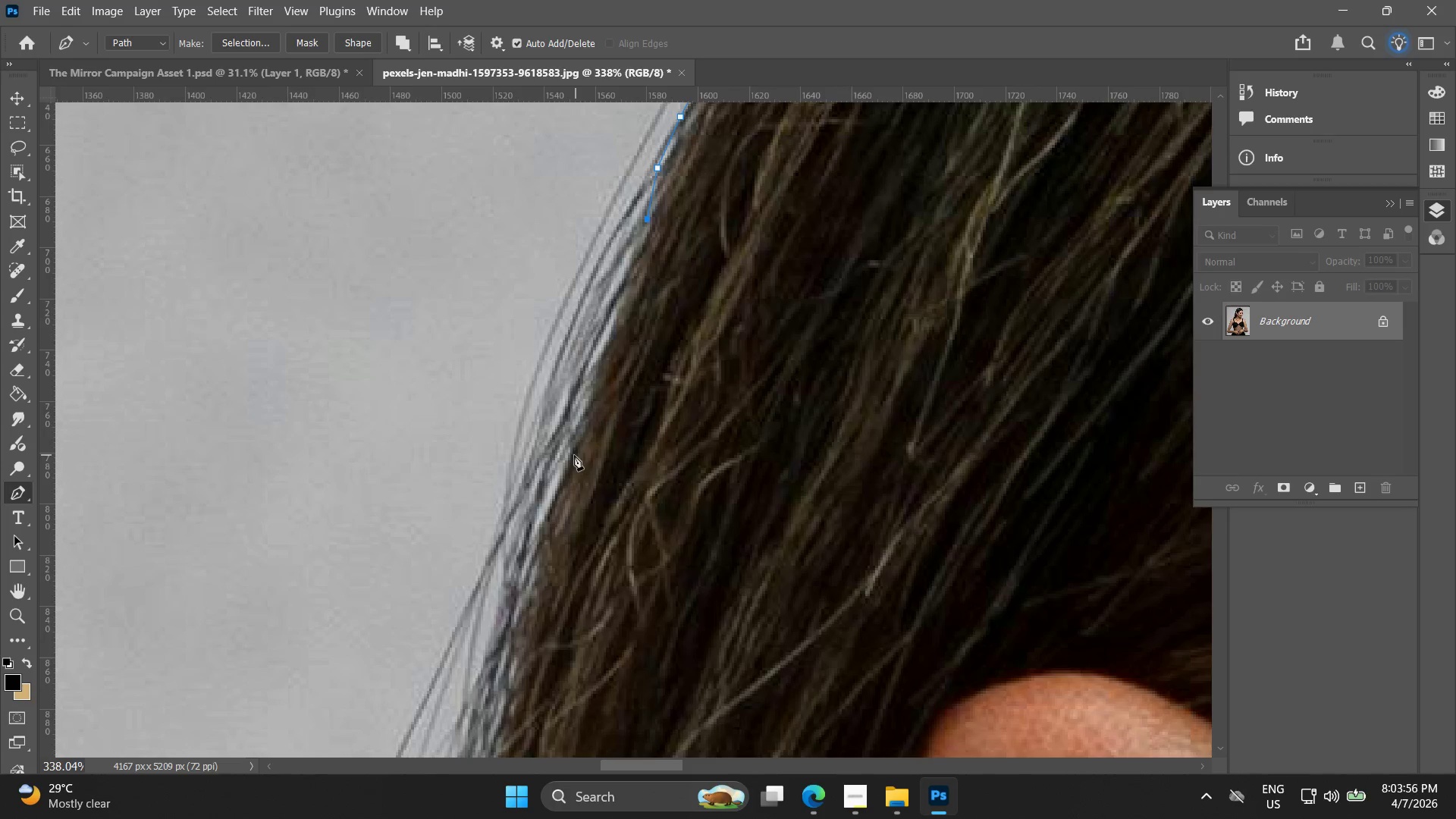 
left_click_drag(start_coordinate=[570, 458], to_coordinate=[563, 472])
 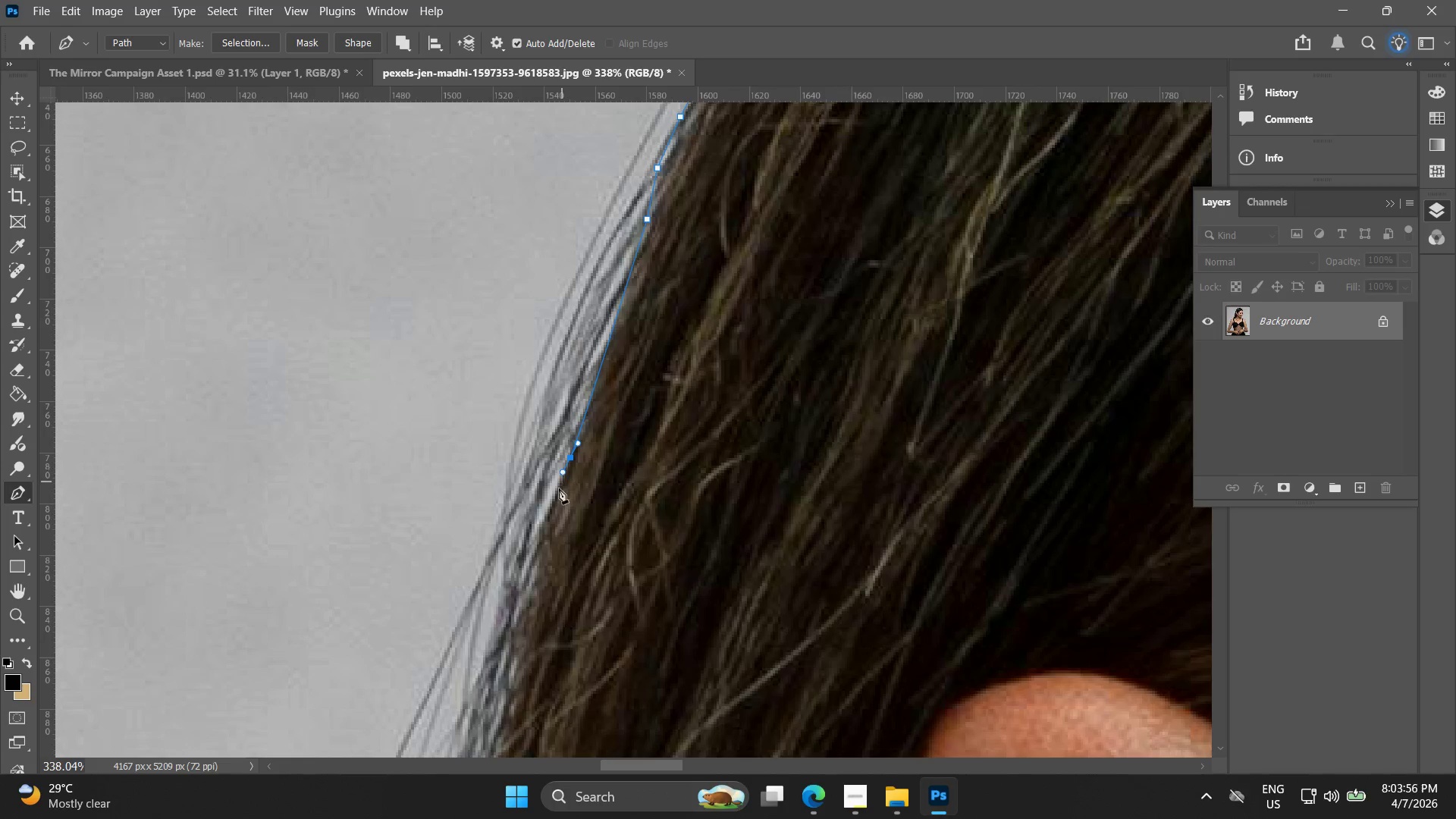 
hold_key(key=Space, duration=0.47)
 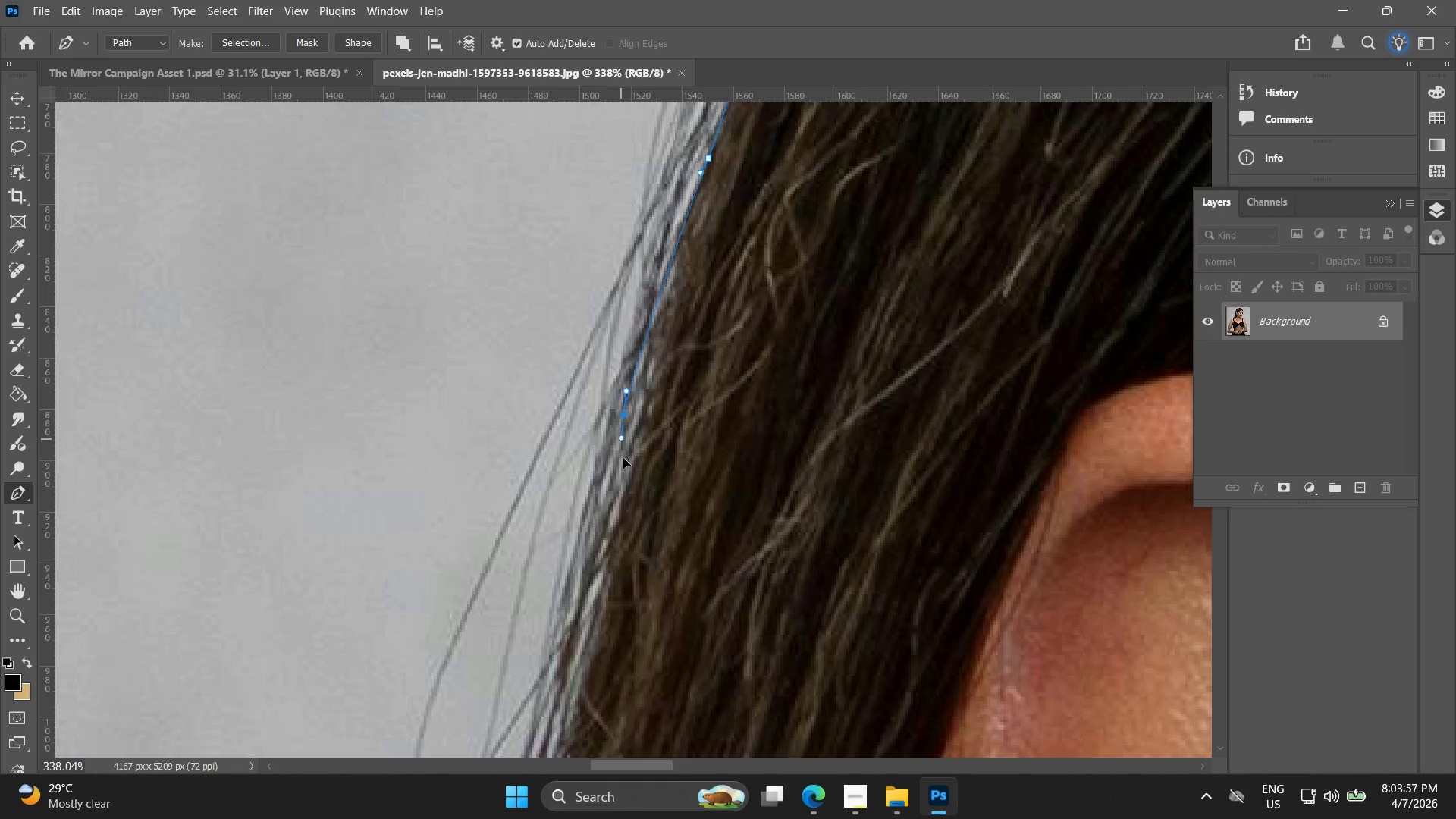 
left_click_drag(start_coordinate=[548, 497], to_coordinate=[686, 197])
 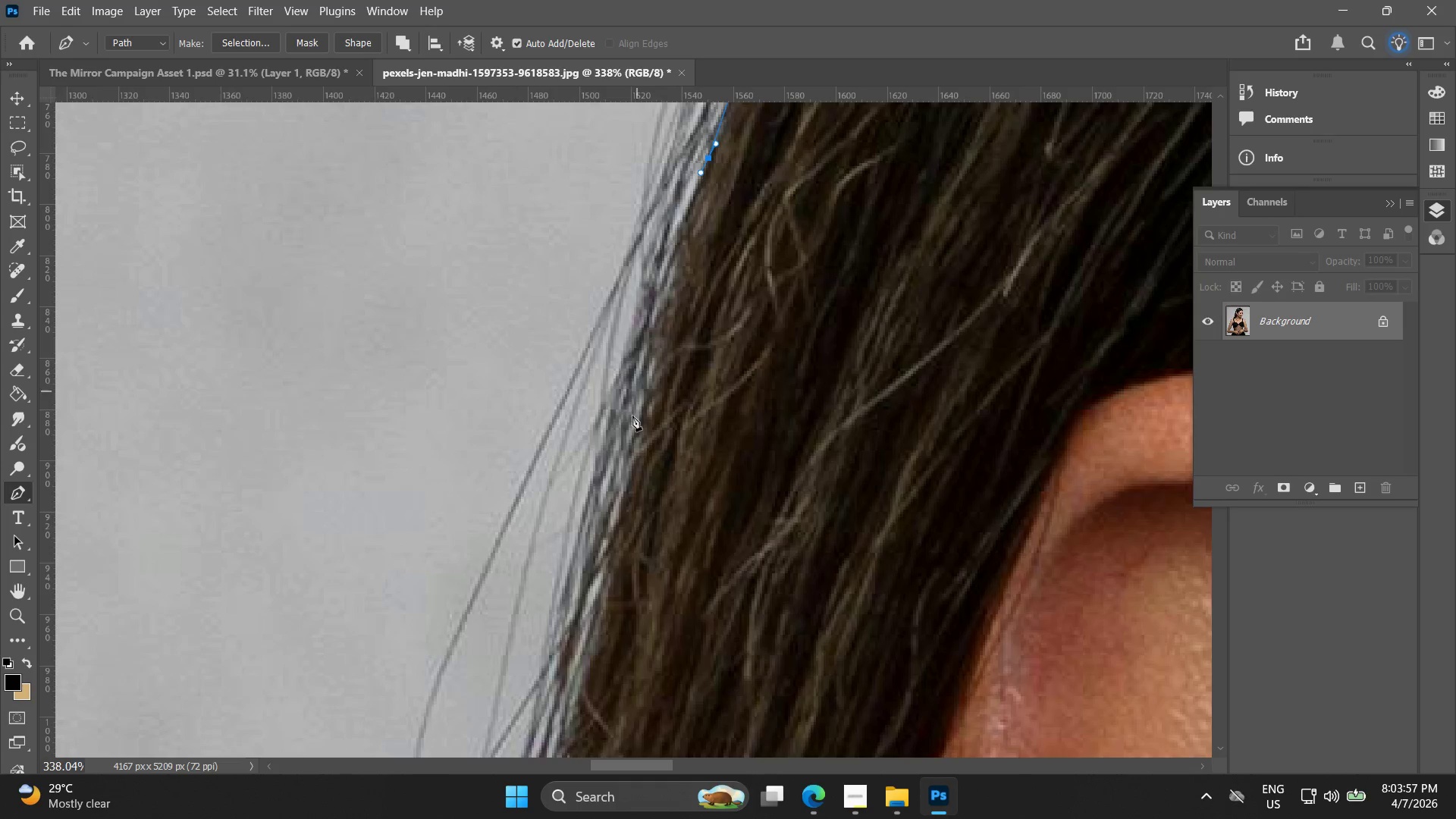 
left_click_drag(start_coordinate=[623, 415], to_coordinate=[623, 459])
 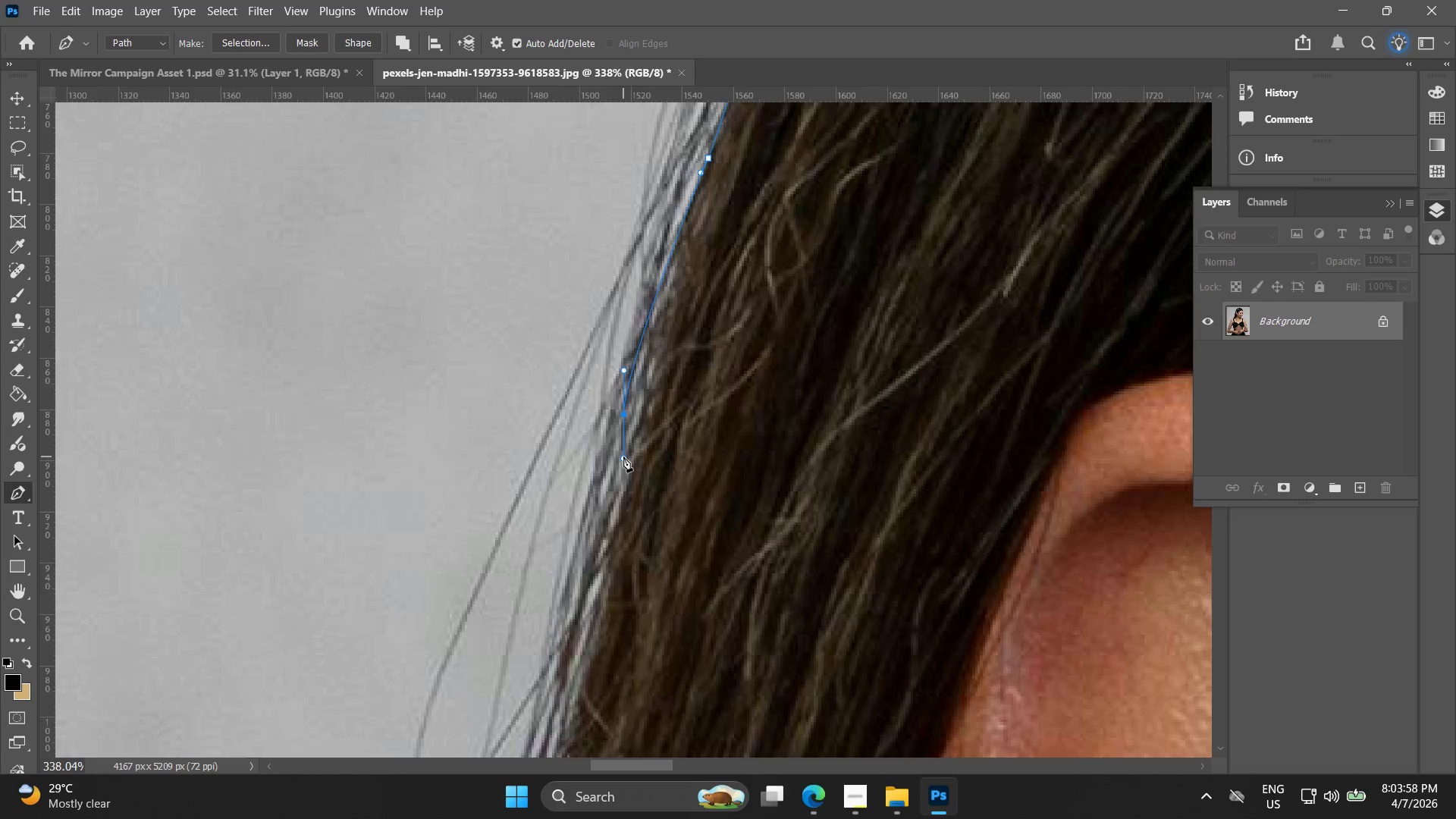 
key(Control+ControlLeft)
 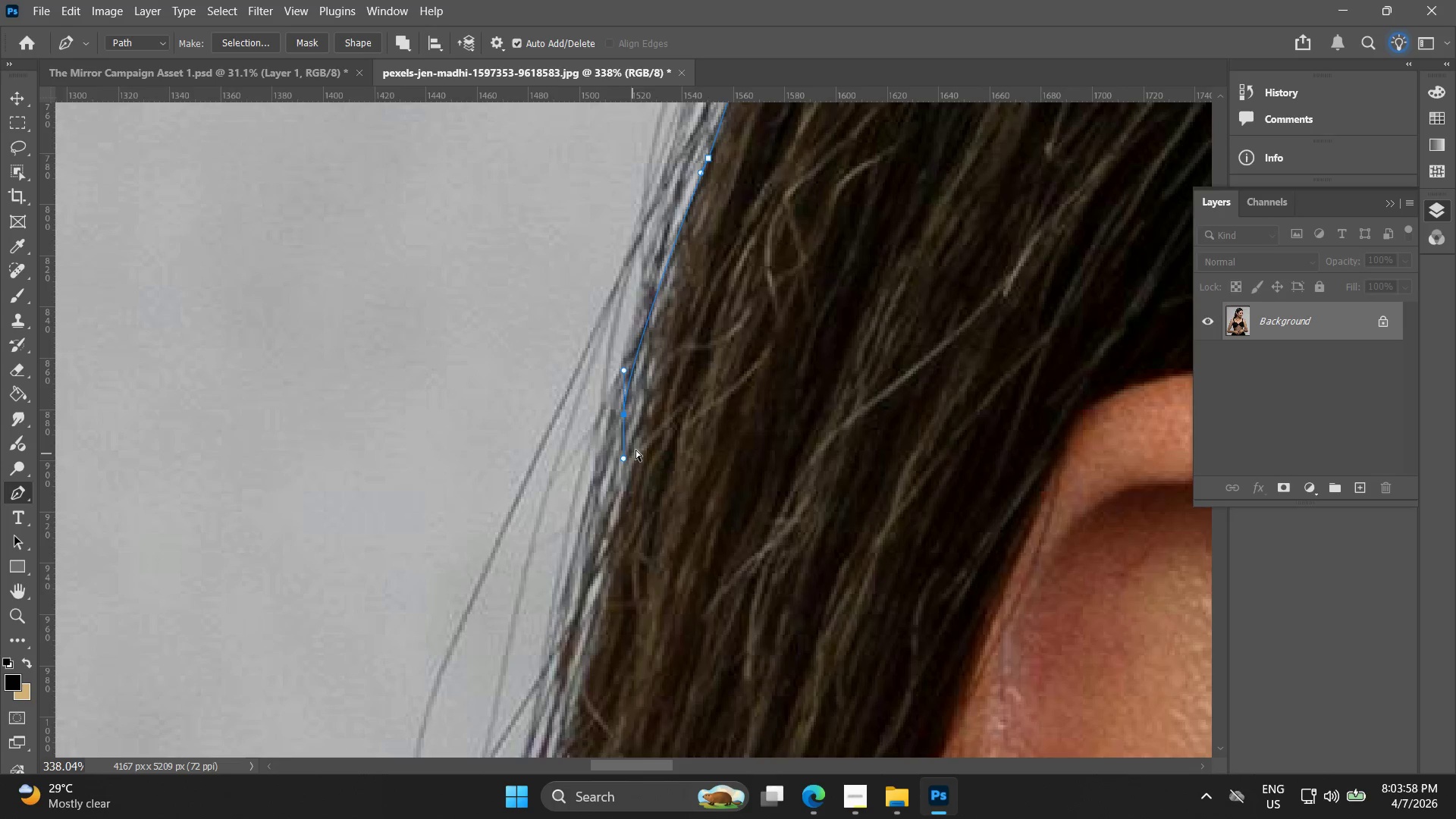 
key(Control+Z)
 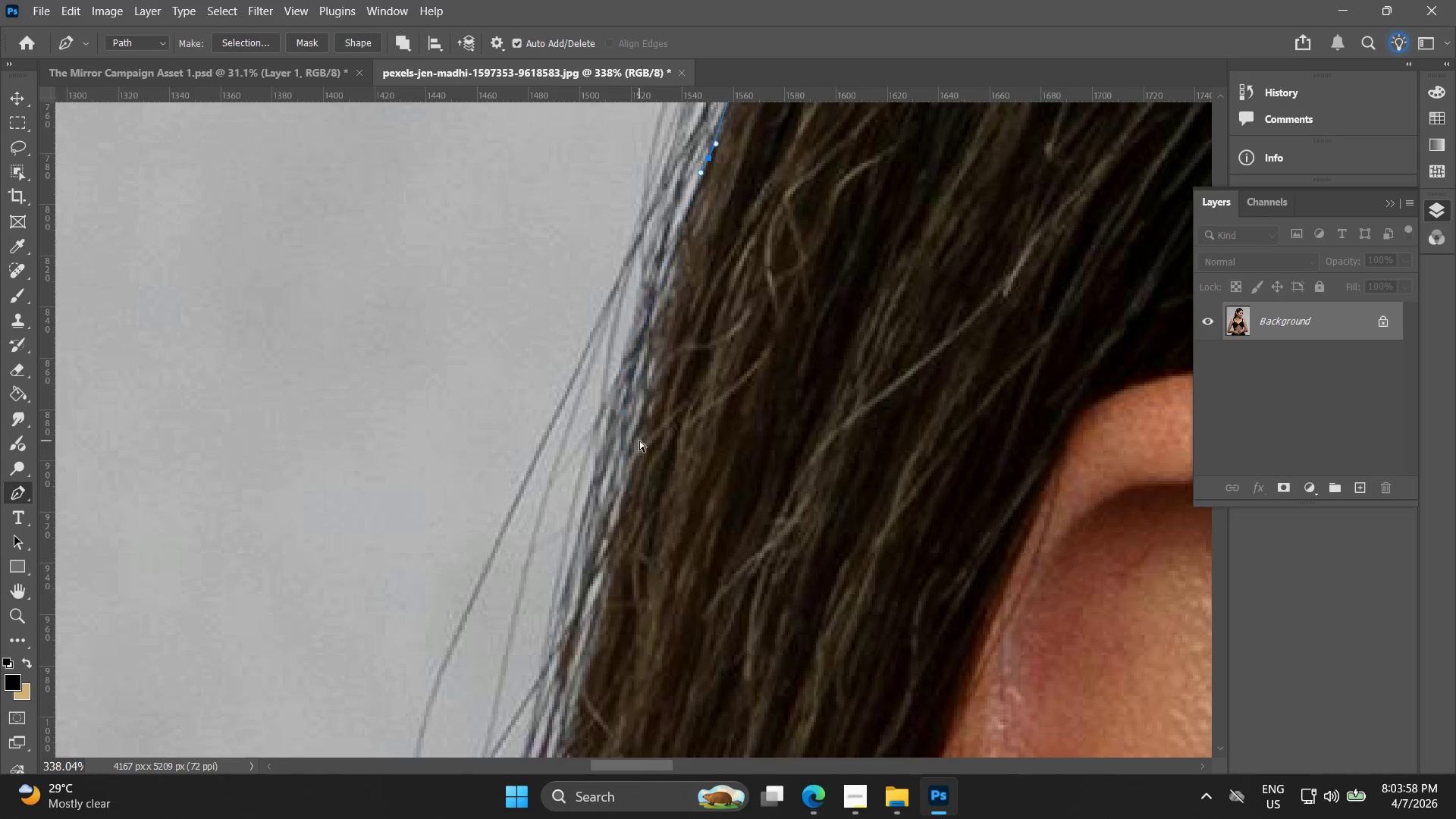 
left_click_drag(start_coordinate=[639, 438], to_coordinate=[629, 453])
 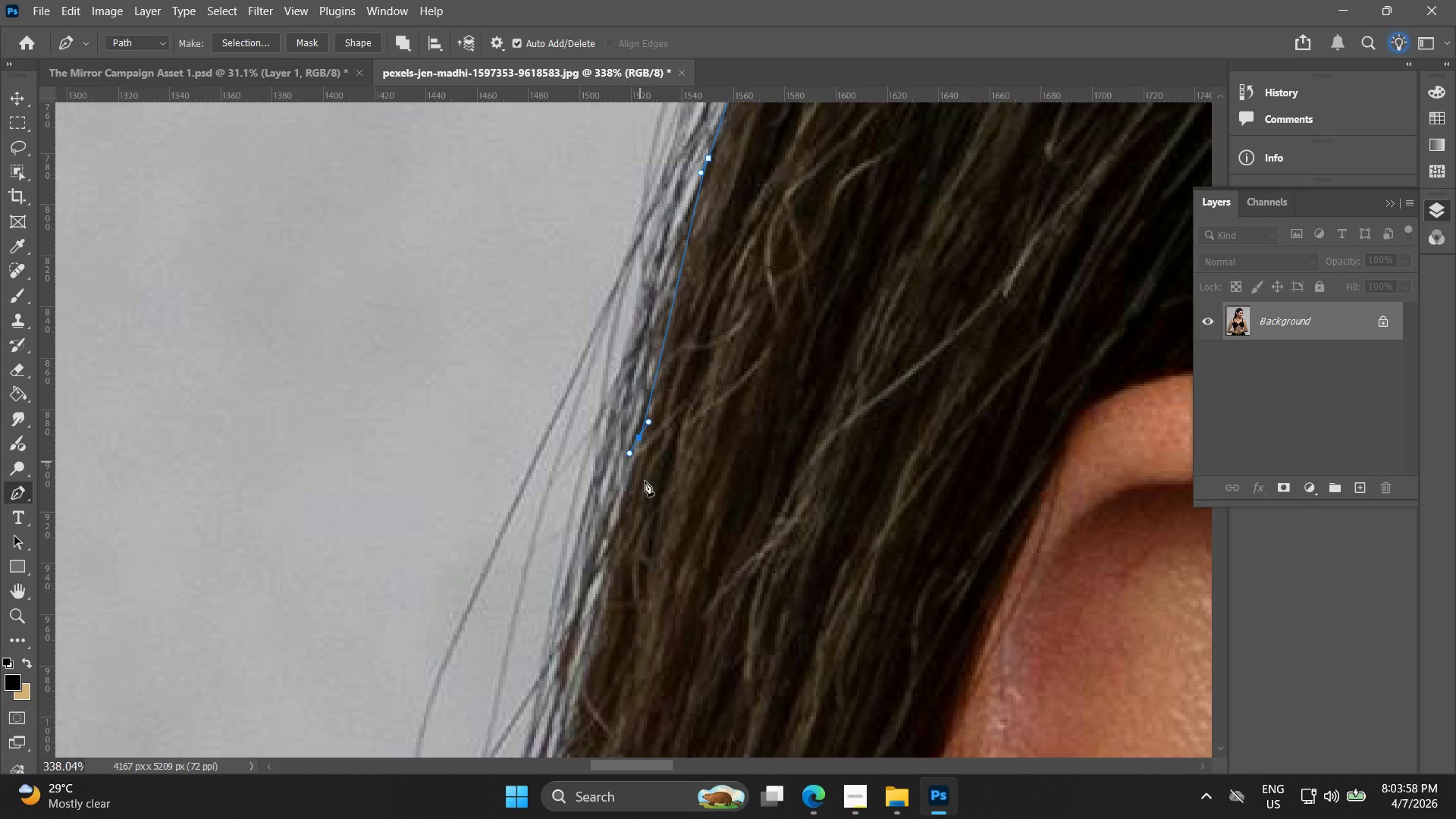 
key(Control+ControlLeft)
 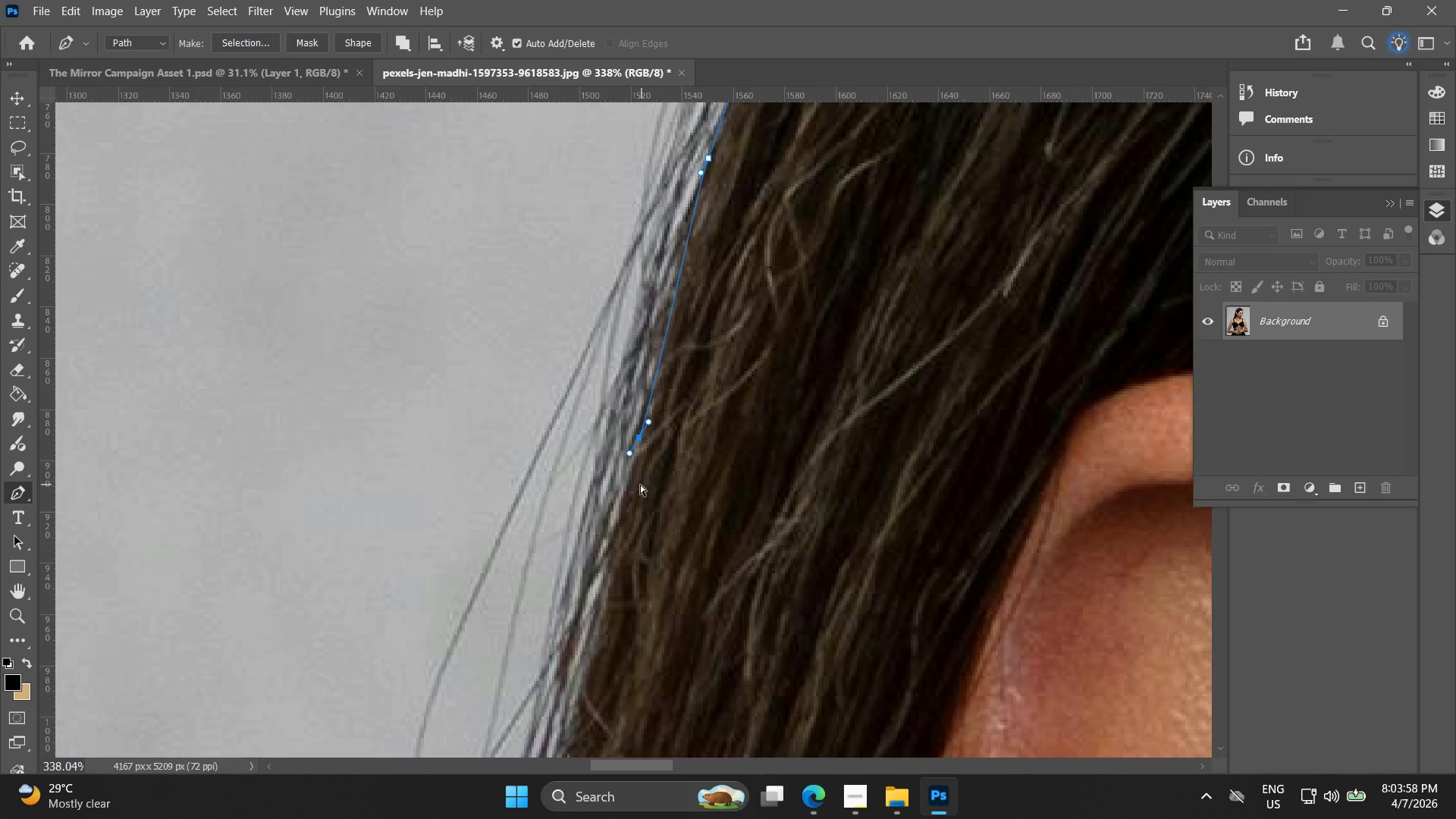 
key(Control+Z)
 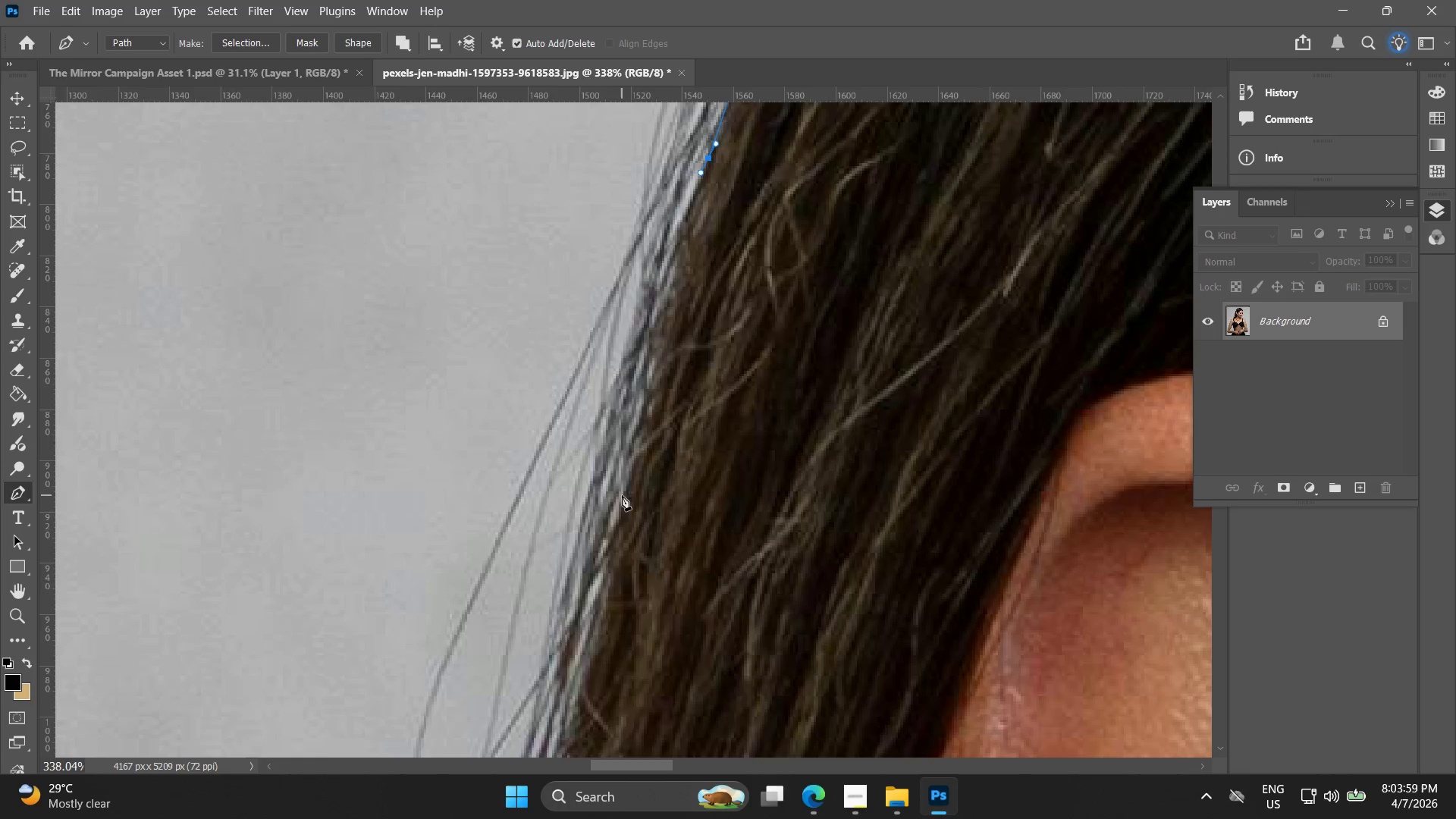 
left_click_drag(start_coordinate=[617, 495], to_coordinate=[611, 505])
 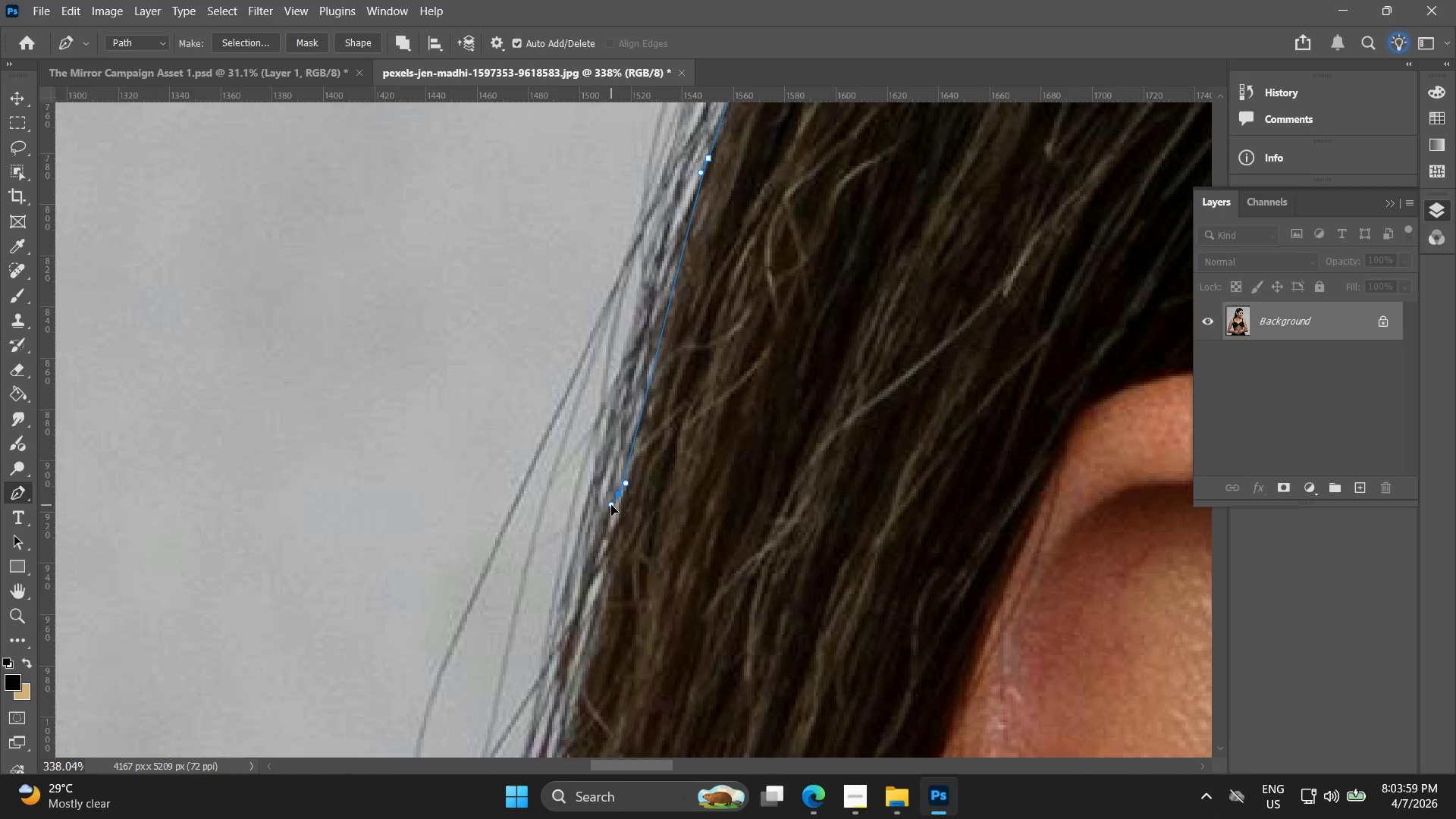 
hold_key(key=Space, duration=0.47)
 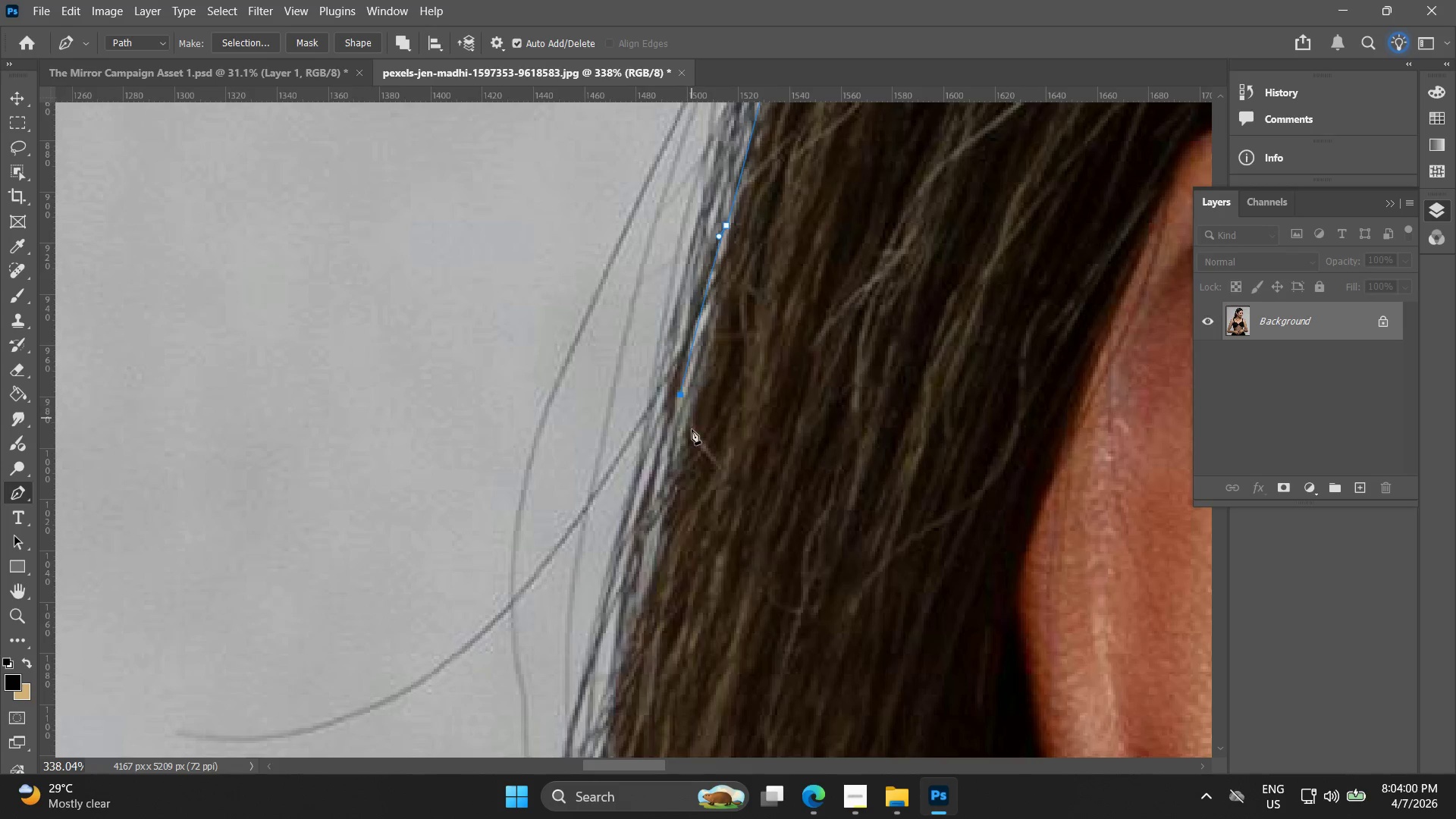 
left_click_drag(start_coordinate=[625, 475], to_coordinate=[731, 216])
 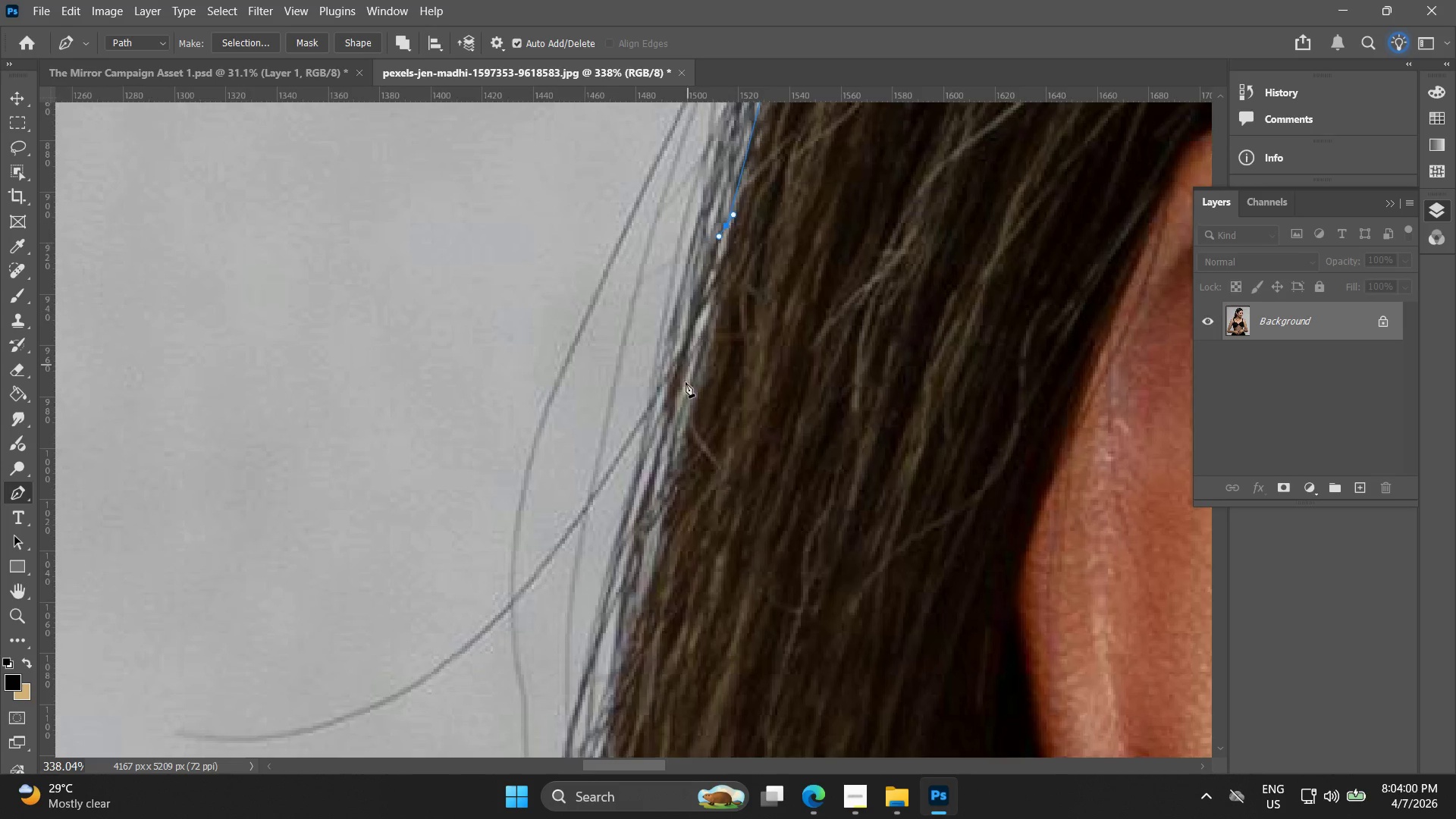 
left_click([679, 395])
 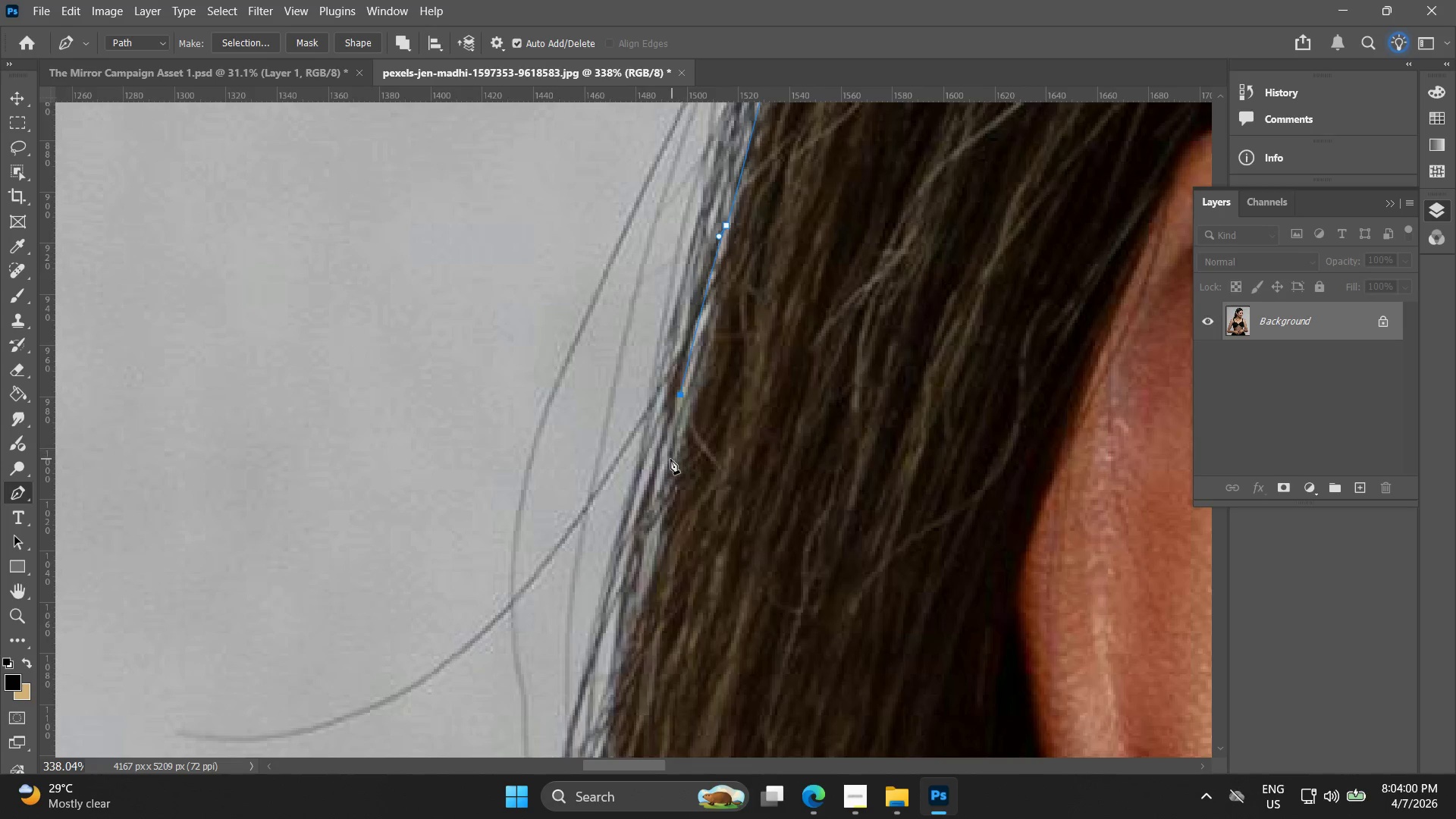 
key(Control+ControlLeft)
 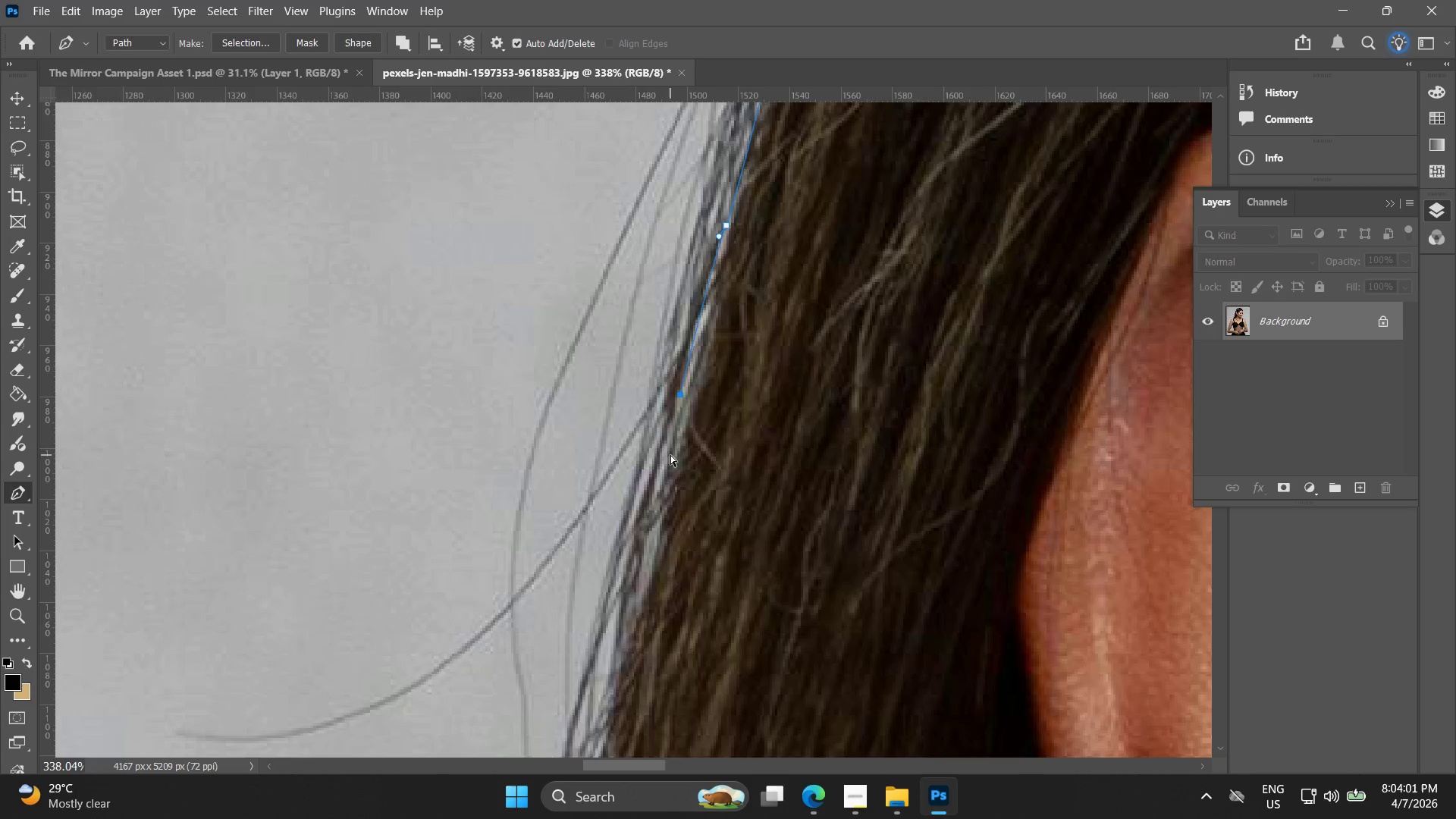 
key(Control+Z)
 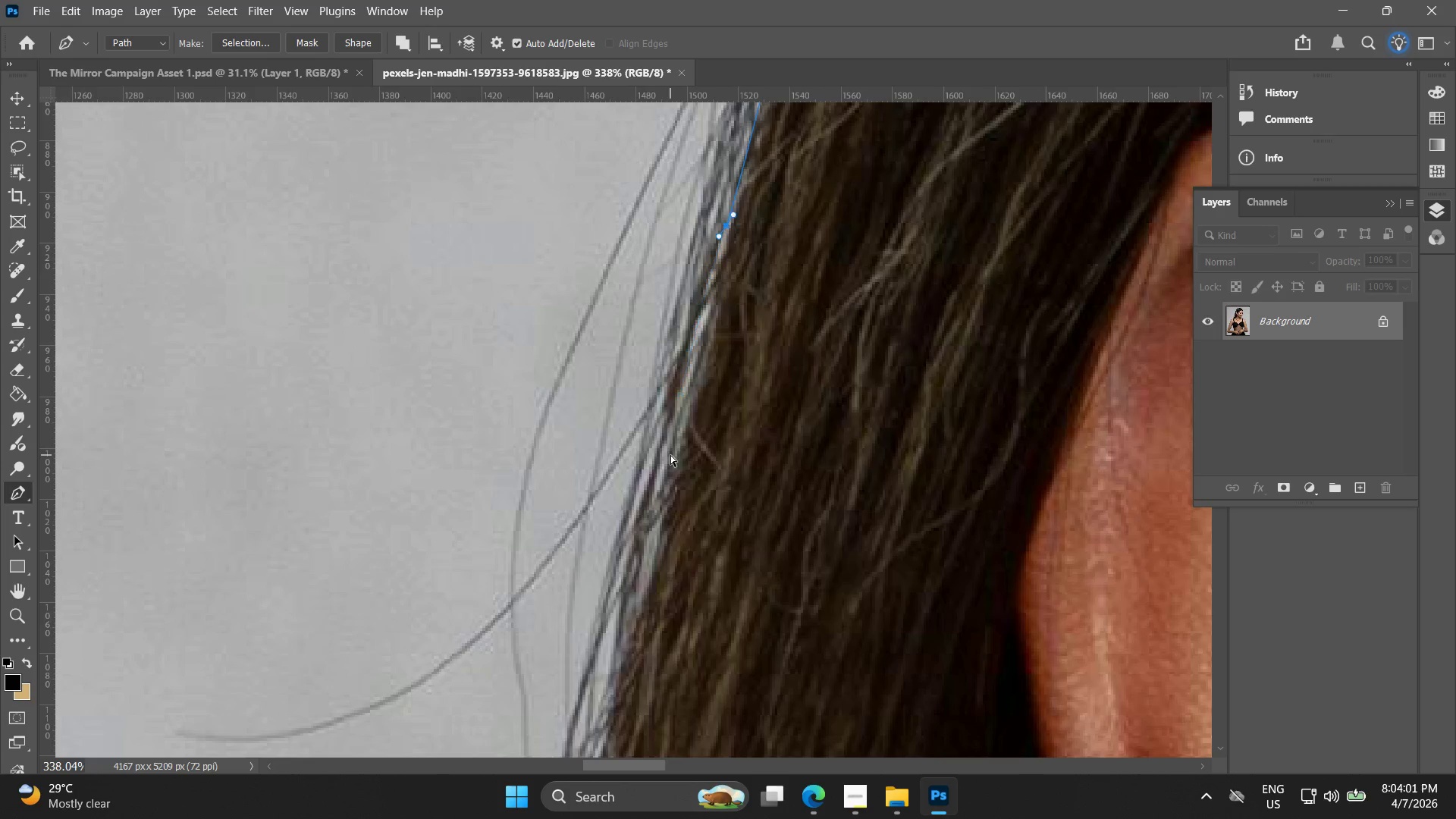 
left_click([670, 455])
 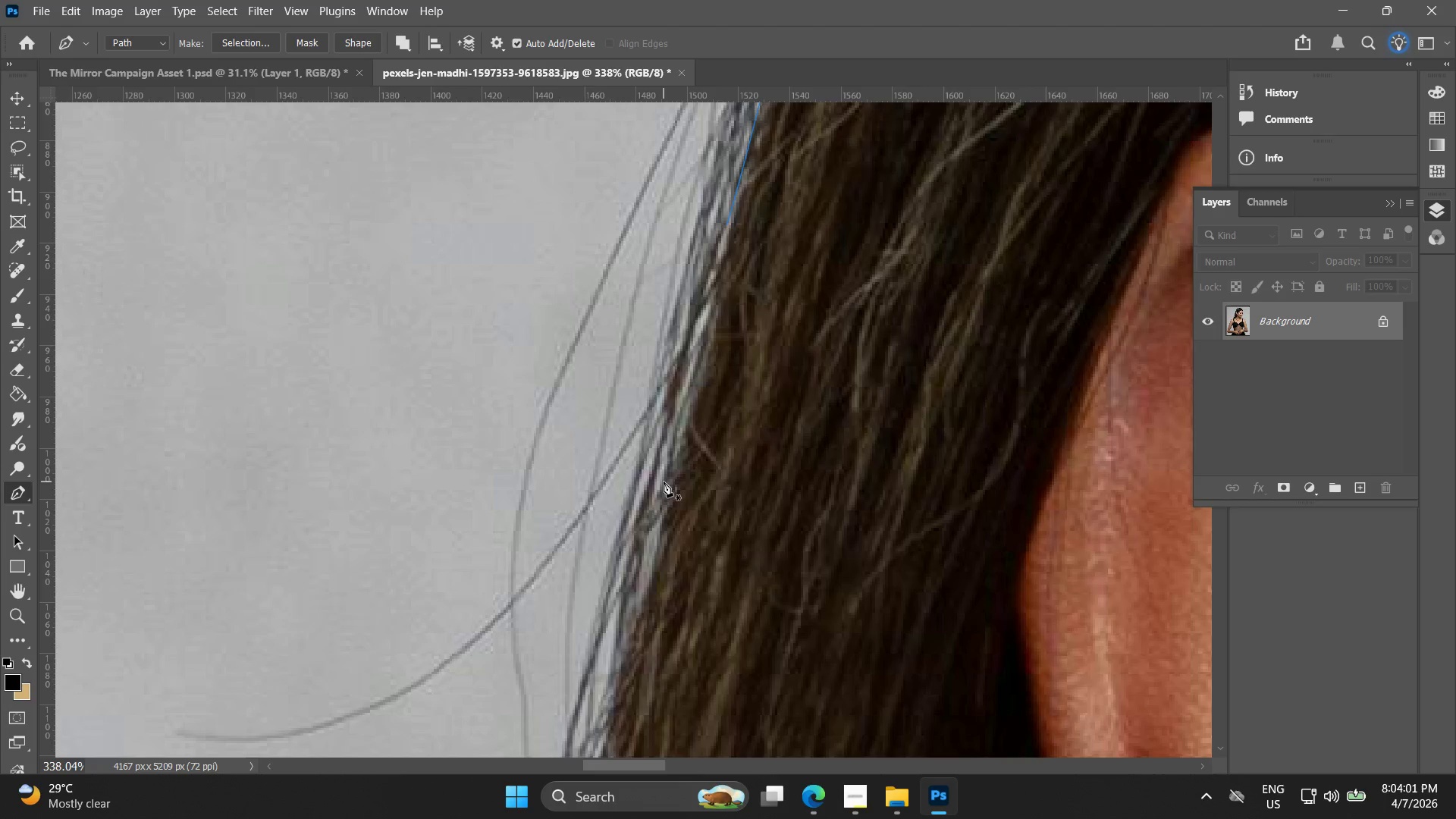 
left_click([666, 475])
 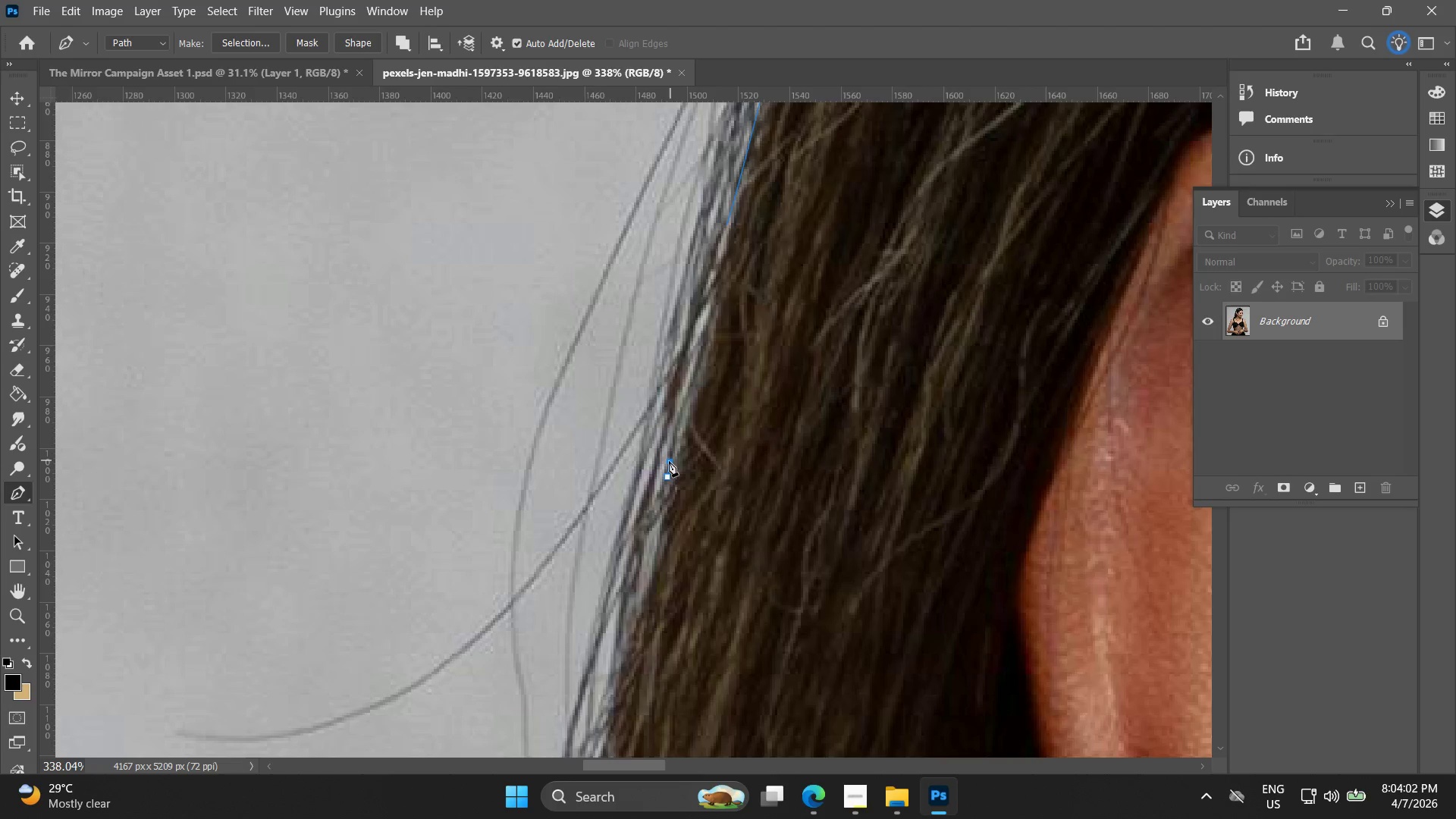 
key(Control+Z)
 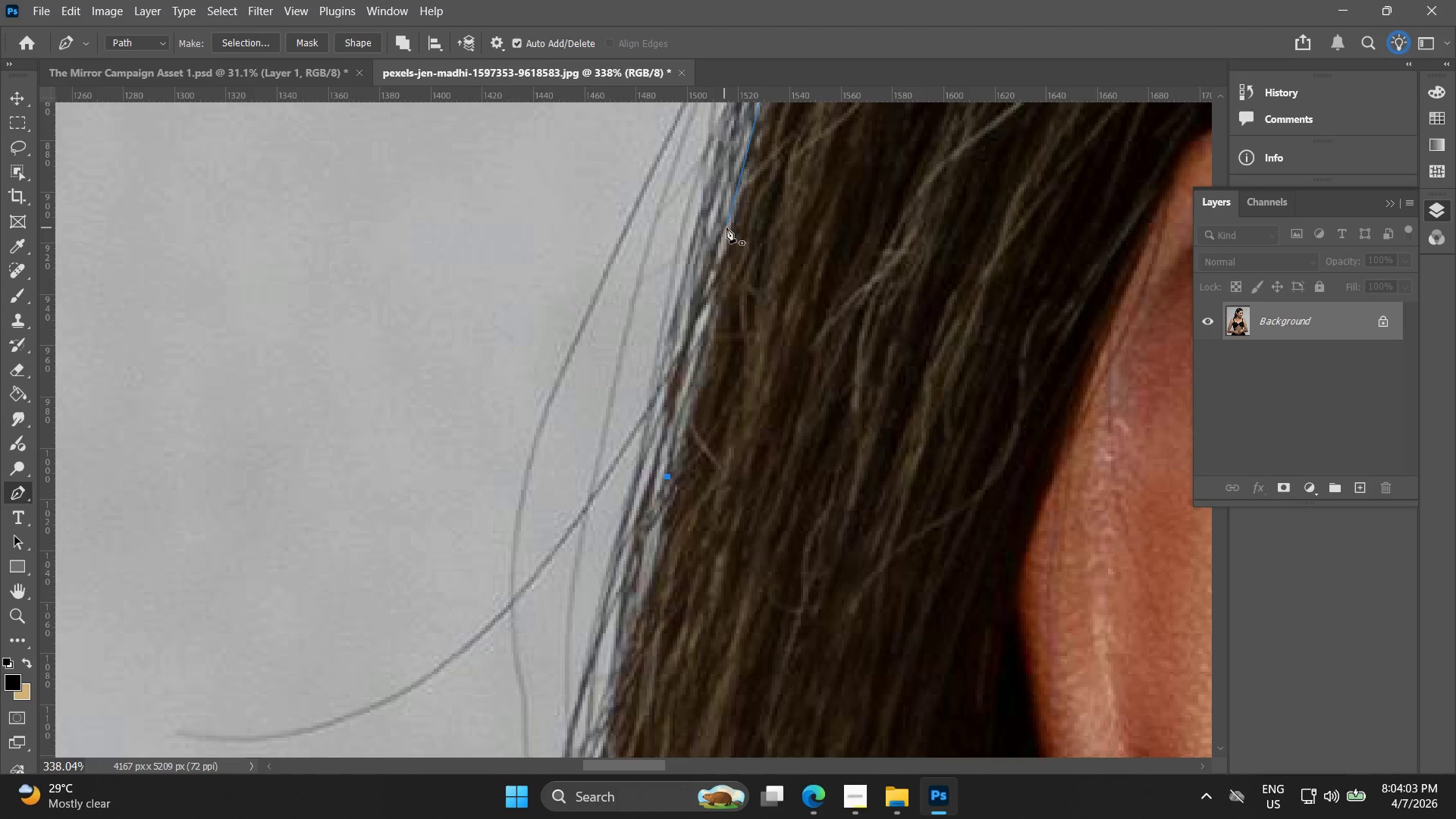 
key(Control+ControlLeft)
 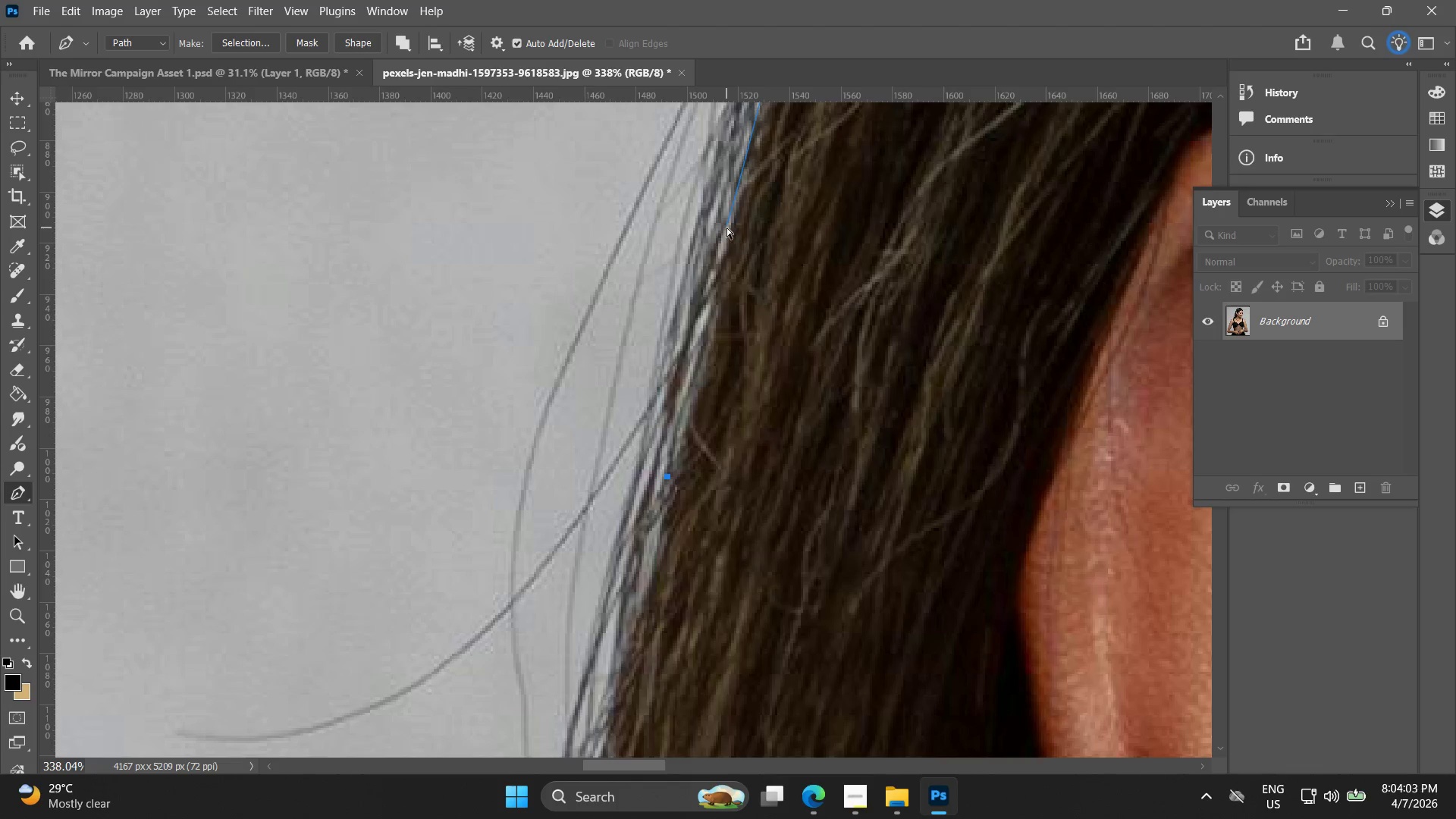 
key(Control+Z)
 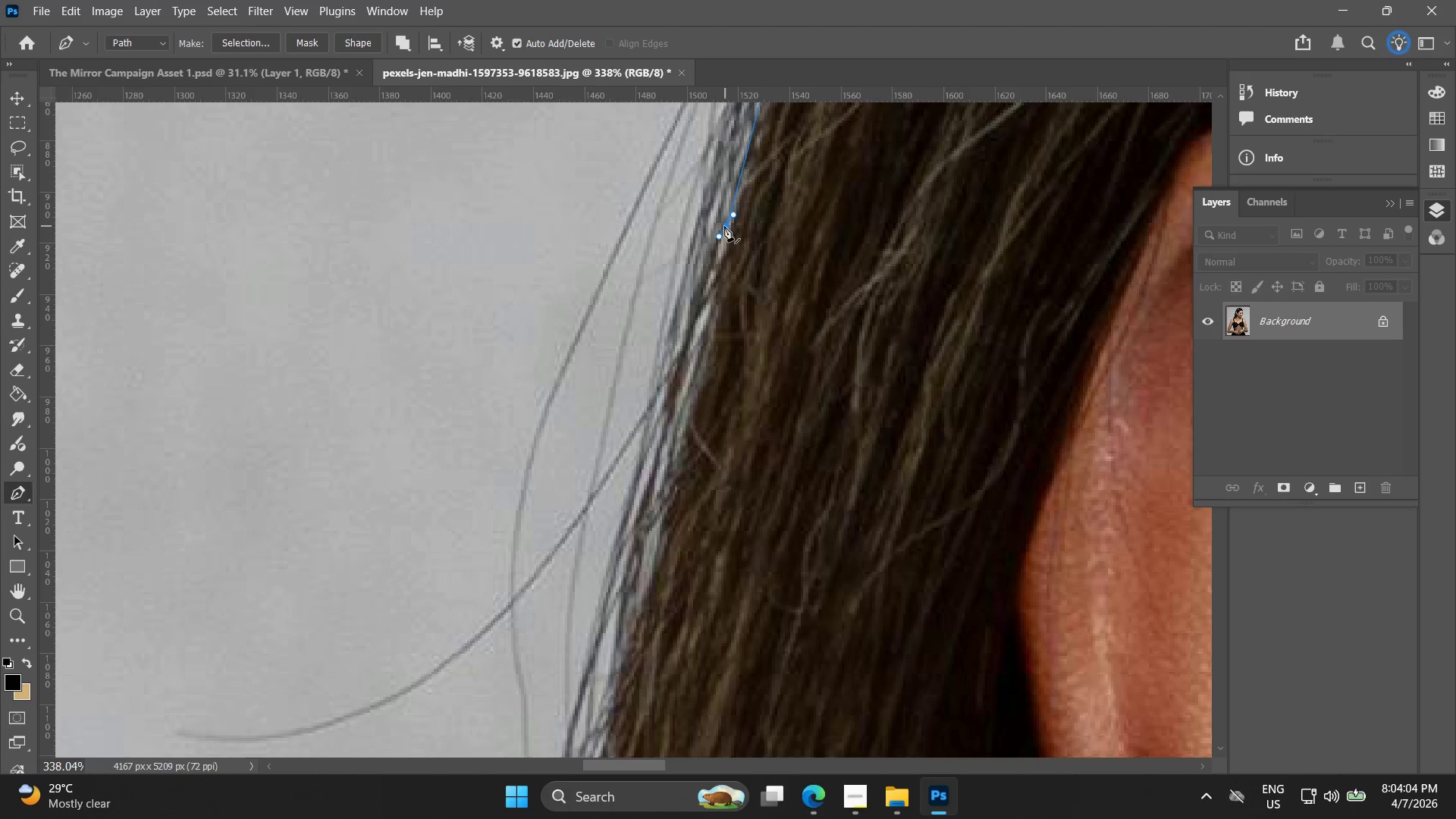 
hold_key(key=AltLeft, duration=0.41)
left_click([723, 226])
 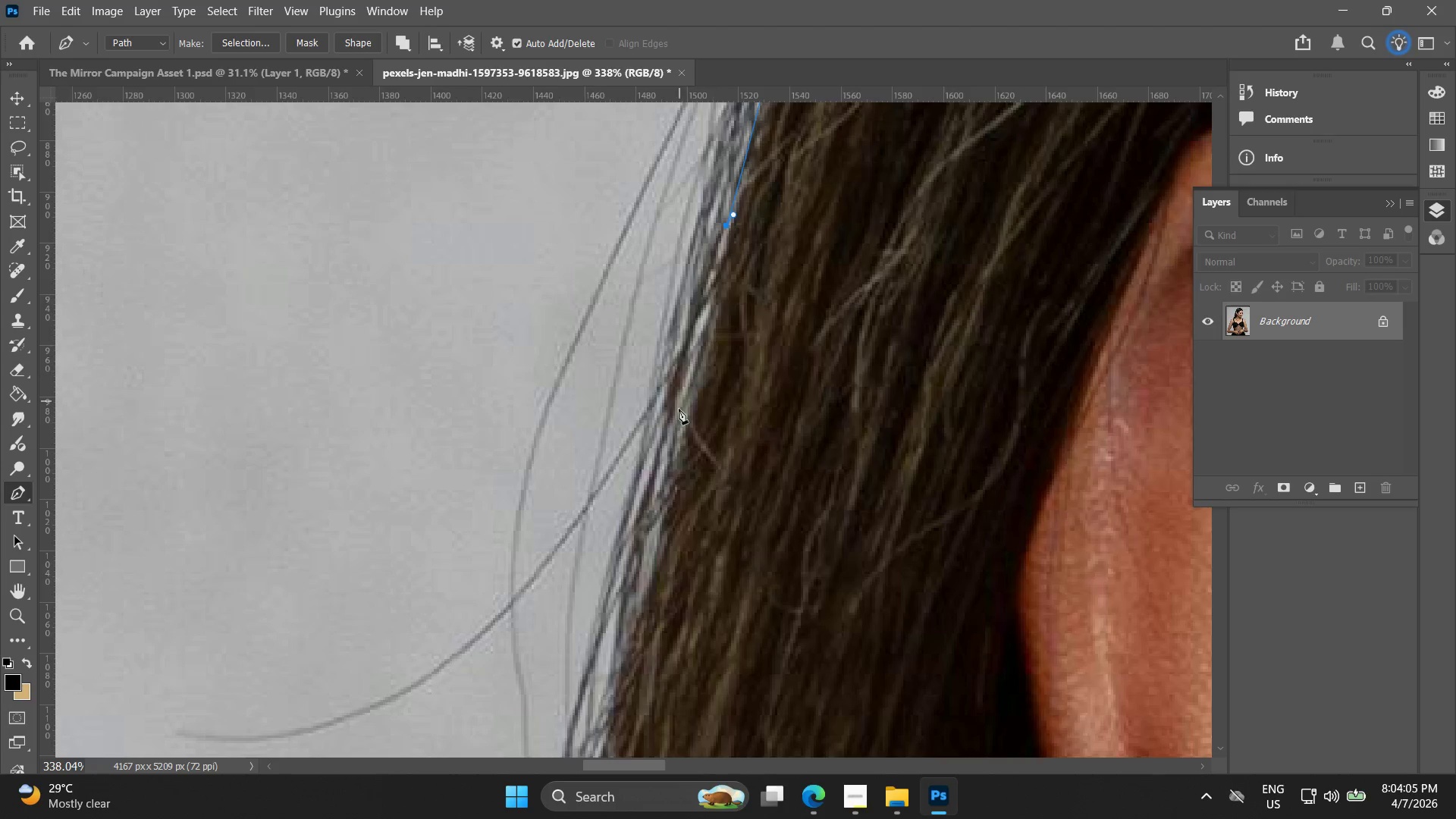 
left_click_drag(start_coordinate=[673, 473], to_coordinate=[669, 492])
 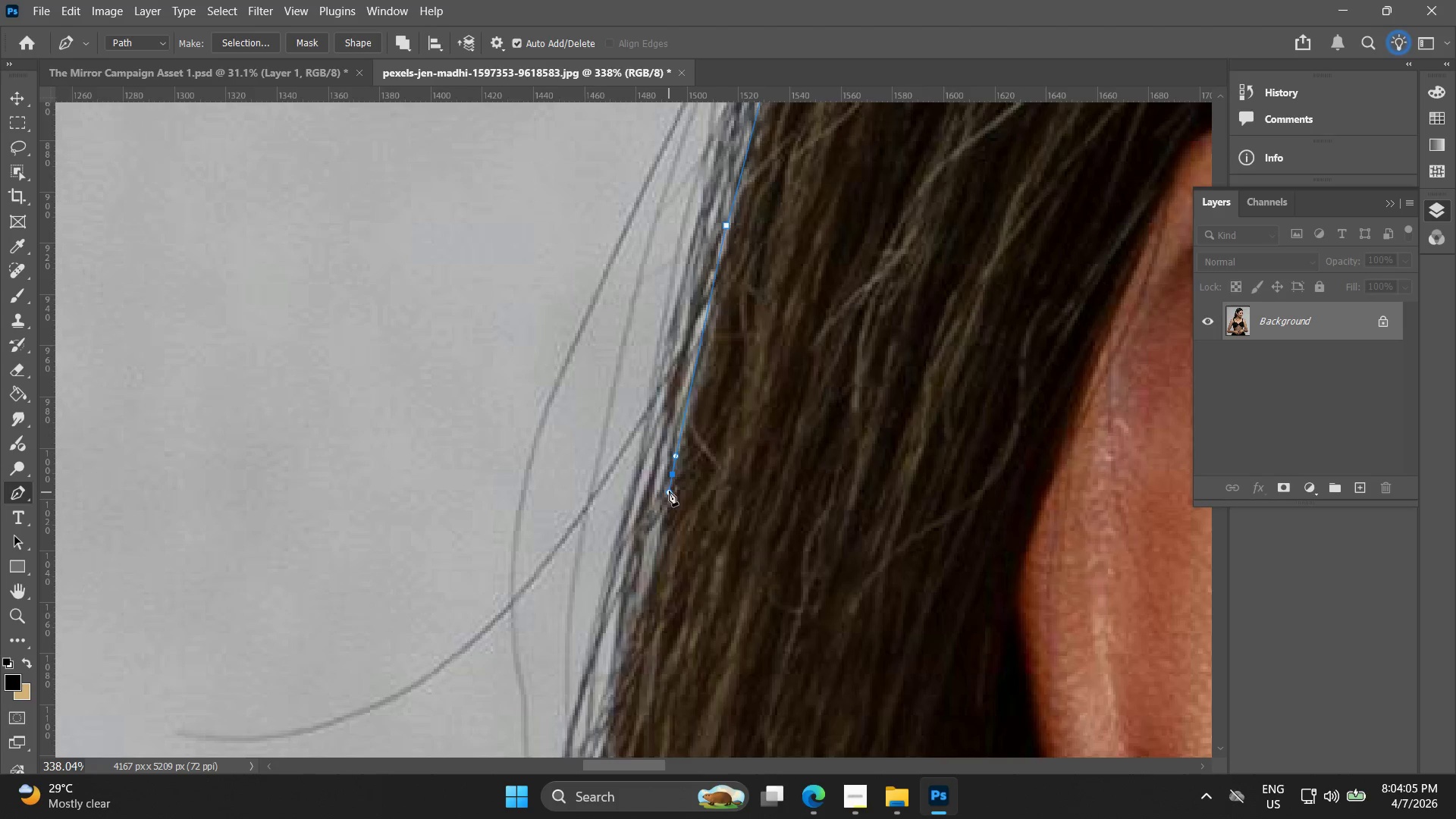 
hold_key(key=Space, duration=0.5)
 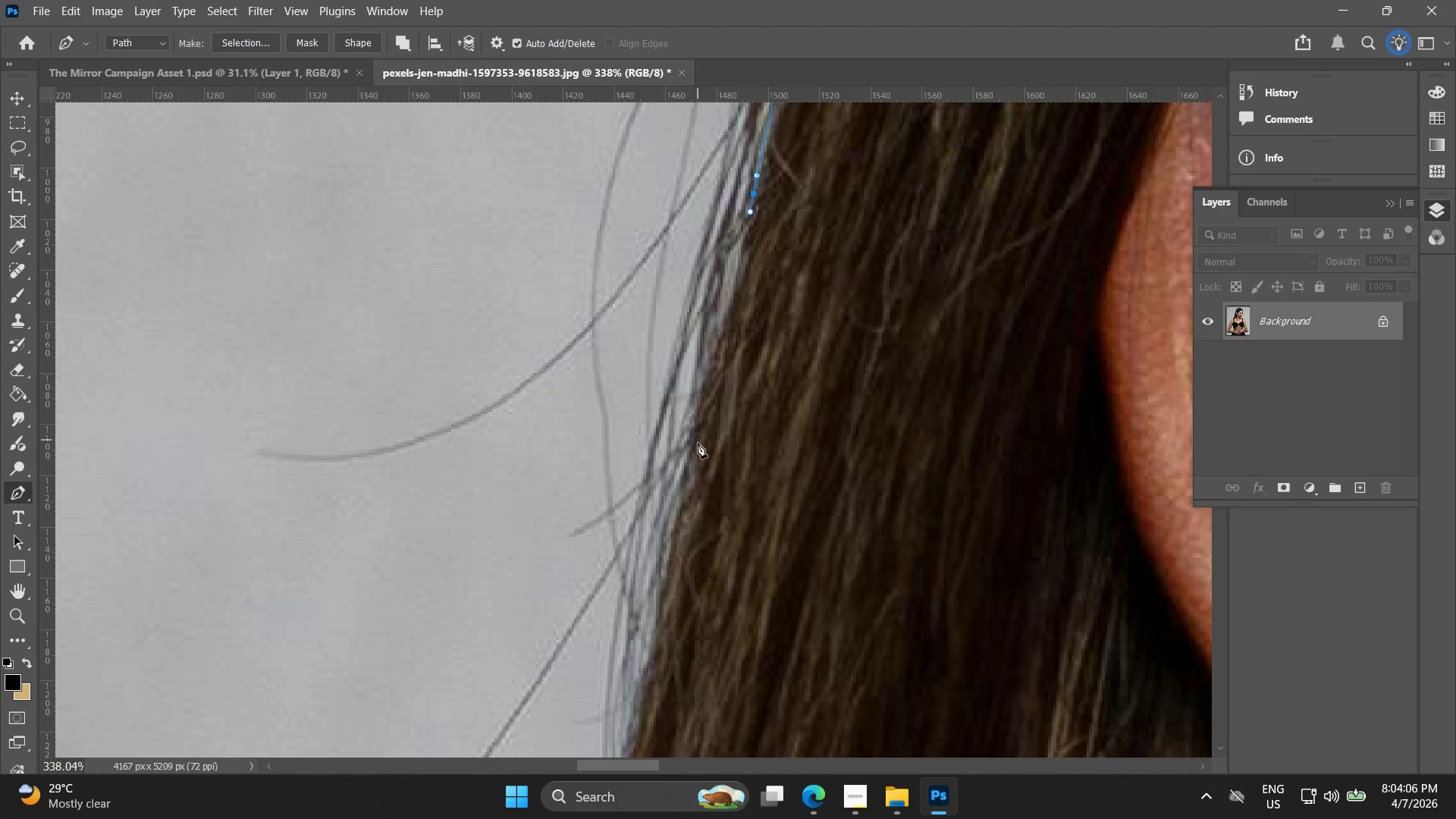 
left_click_drag(start_coordinate=[677, 442], to_coordinate=[758, 171])
 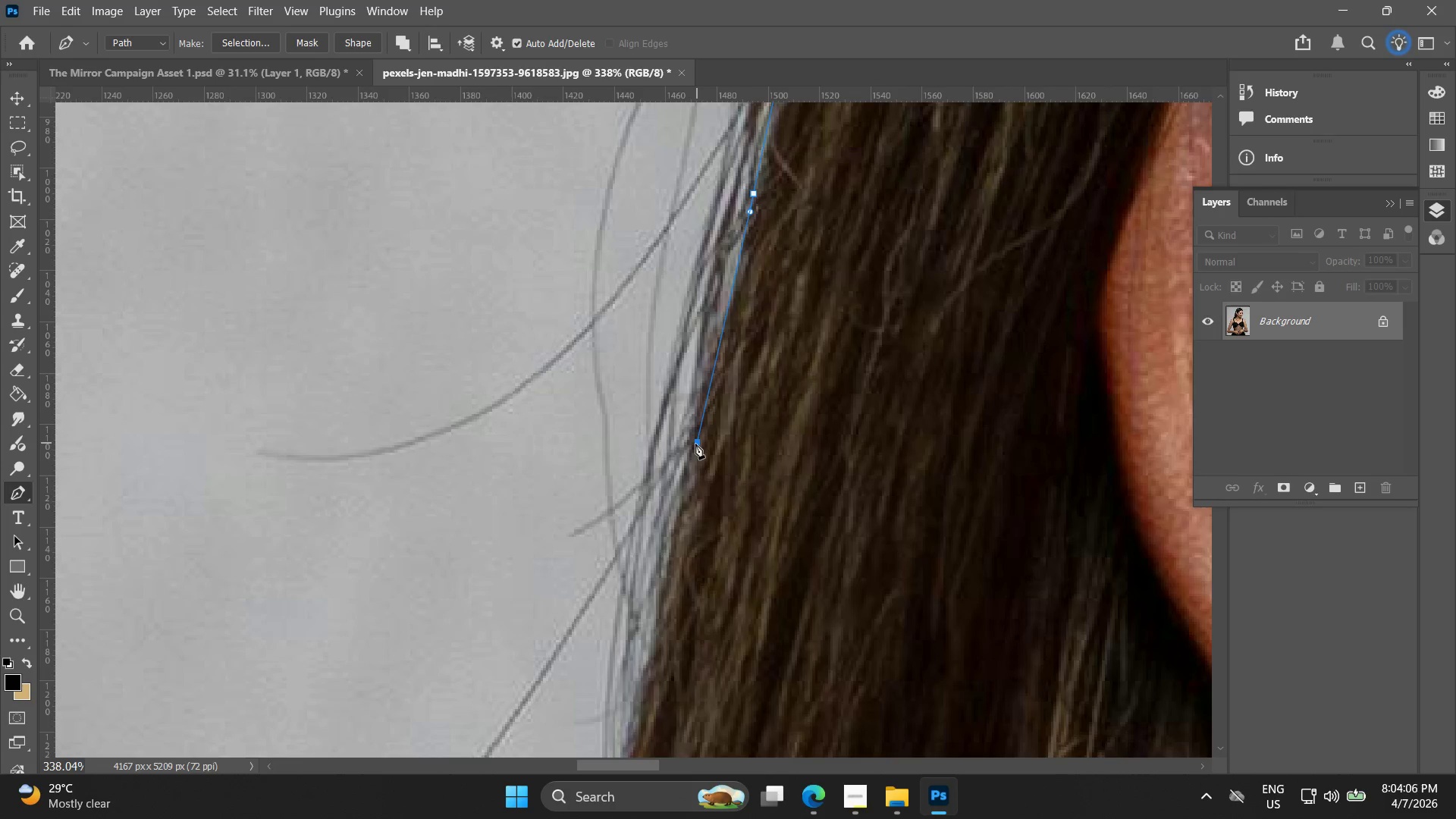 
hold_key(key=Space, duration=0.47)
 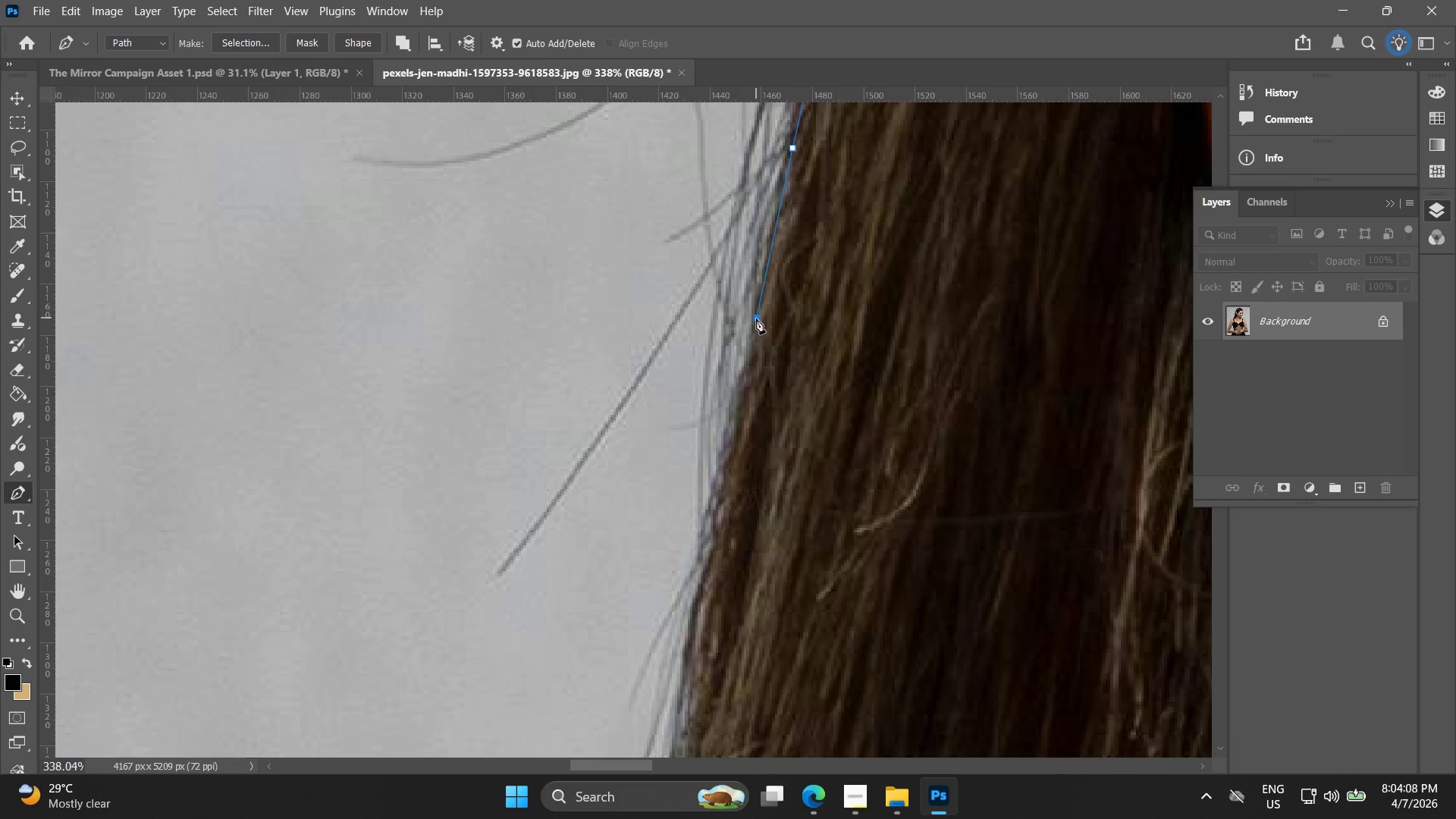 
left_click_drag(start_coordinate=[723, 419], to_coordinate=[818, 124])
 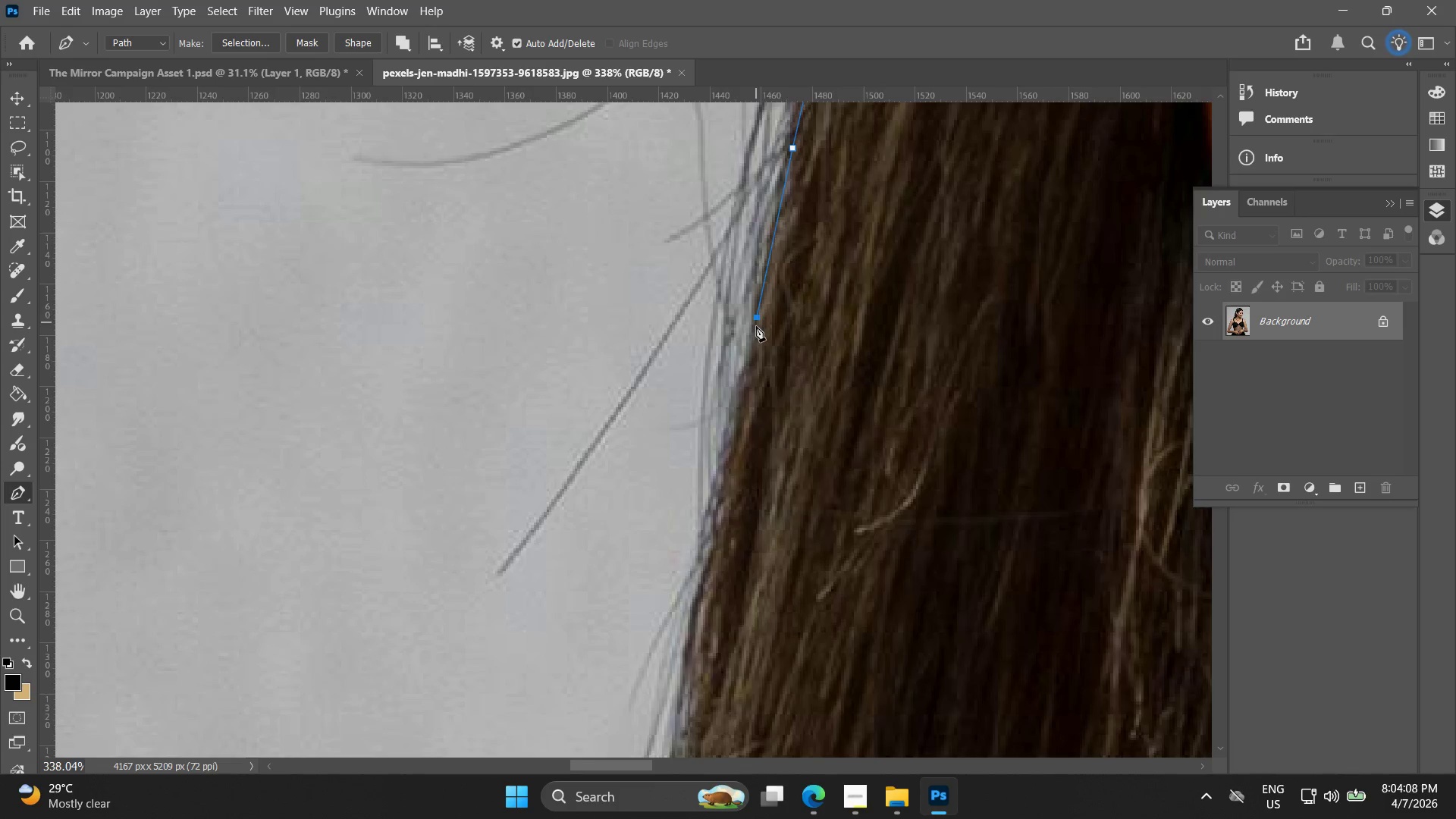 
hold_key(key=Space, duration=0.41)
 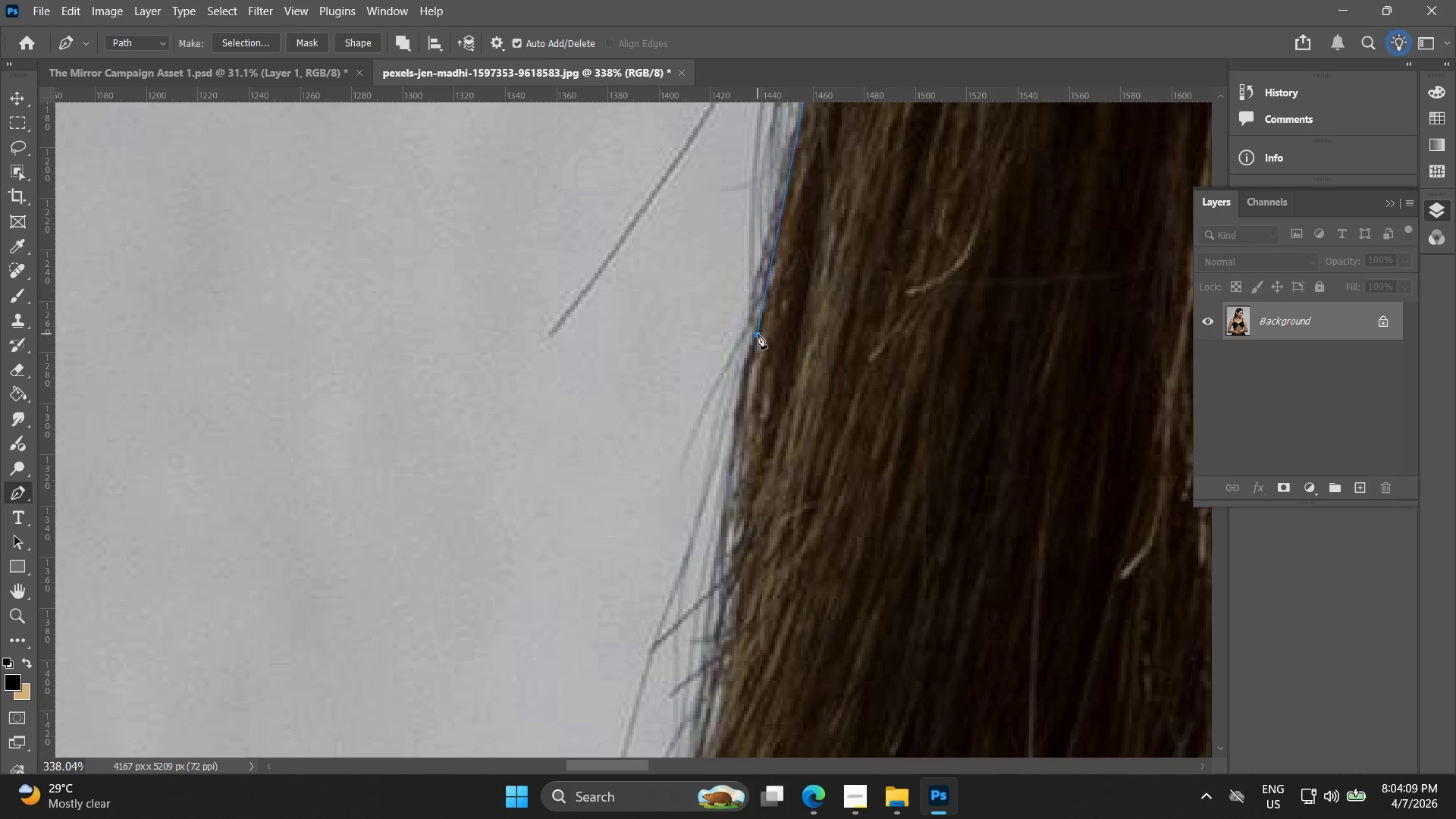 
left_click_drag(start_coordinate=[760, 331], to_coordinate=[811, 103])
 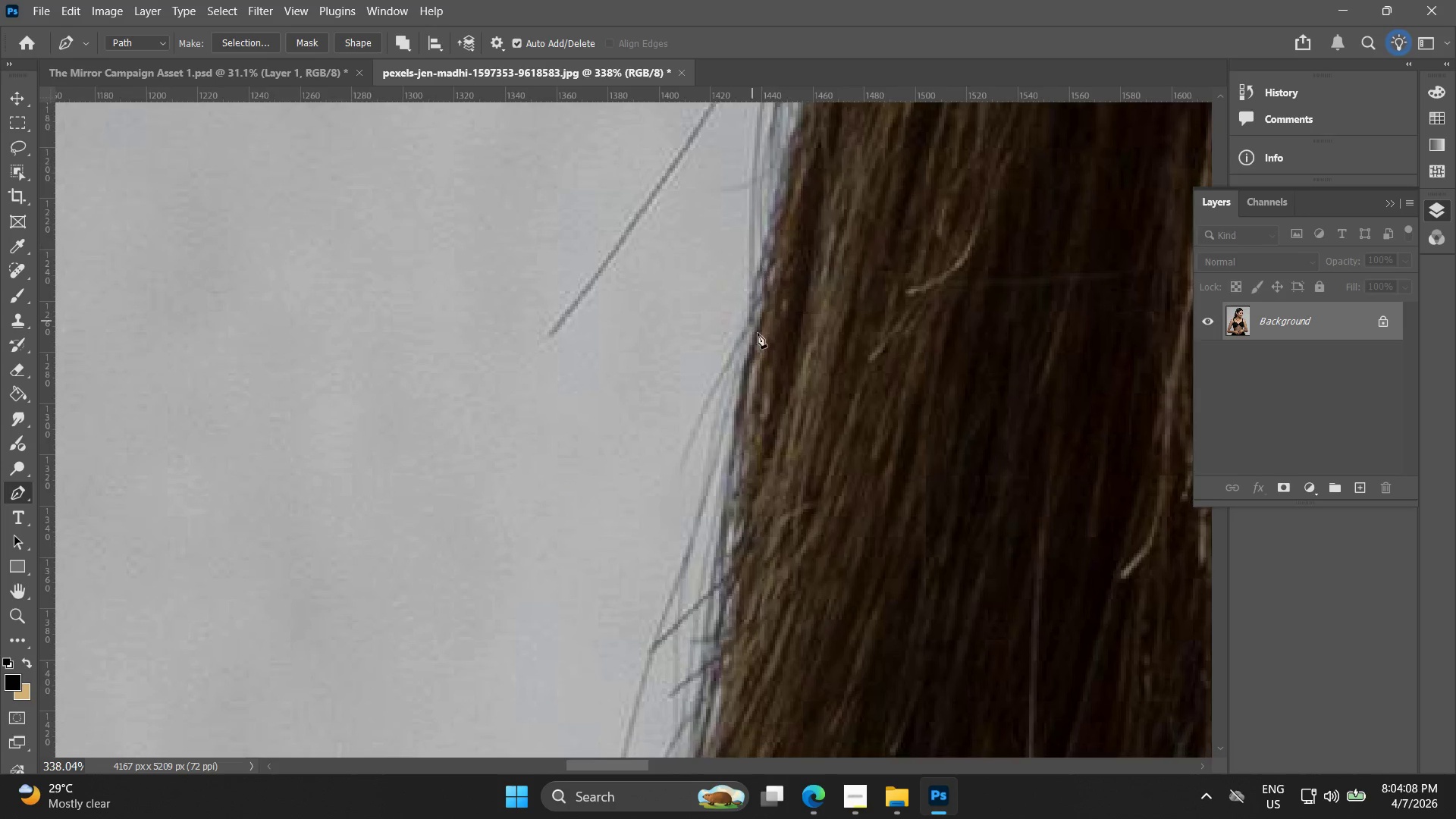 
left_click([758, 334])
 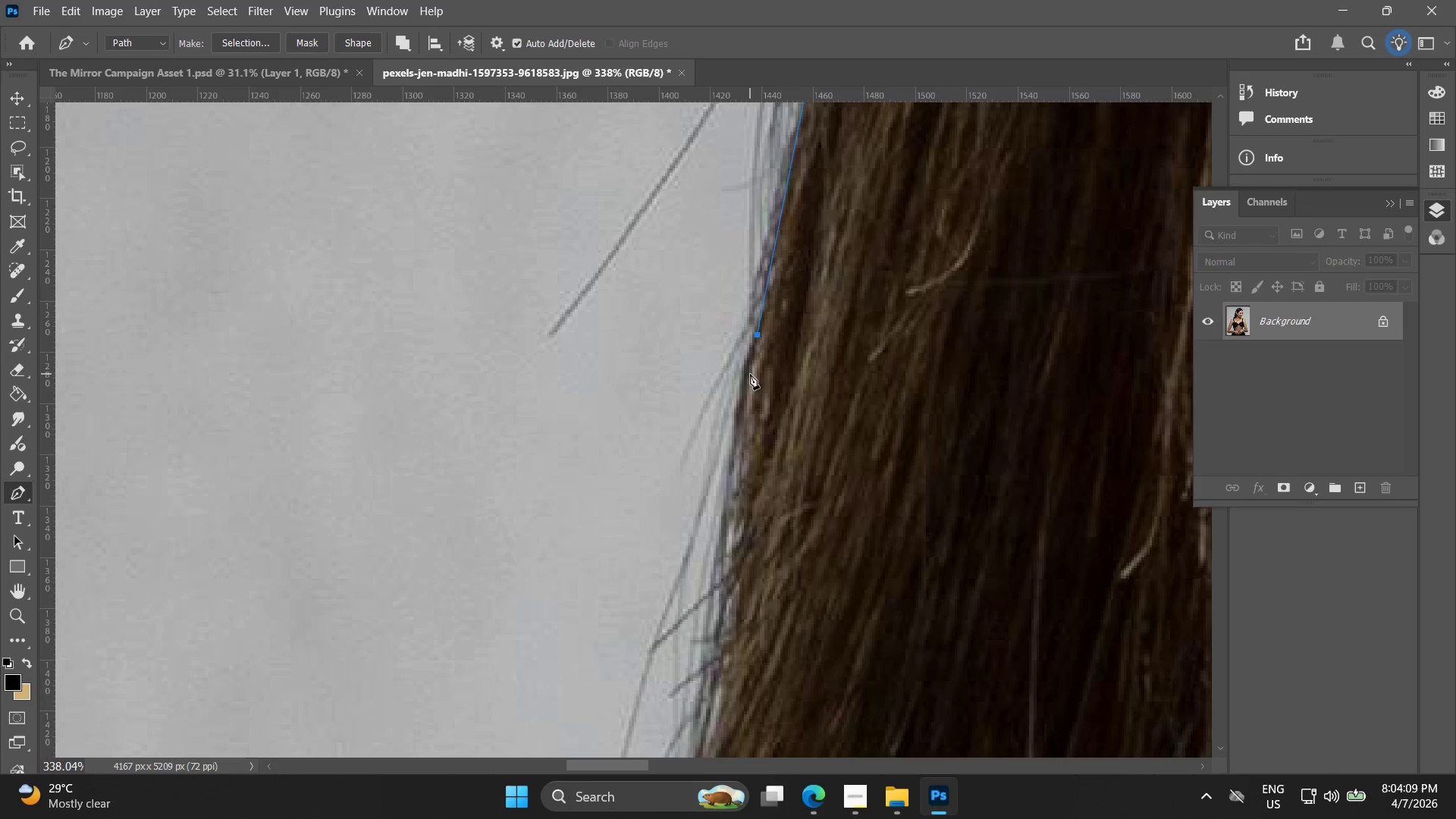 
key(Control+ControlLeft)
 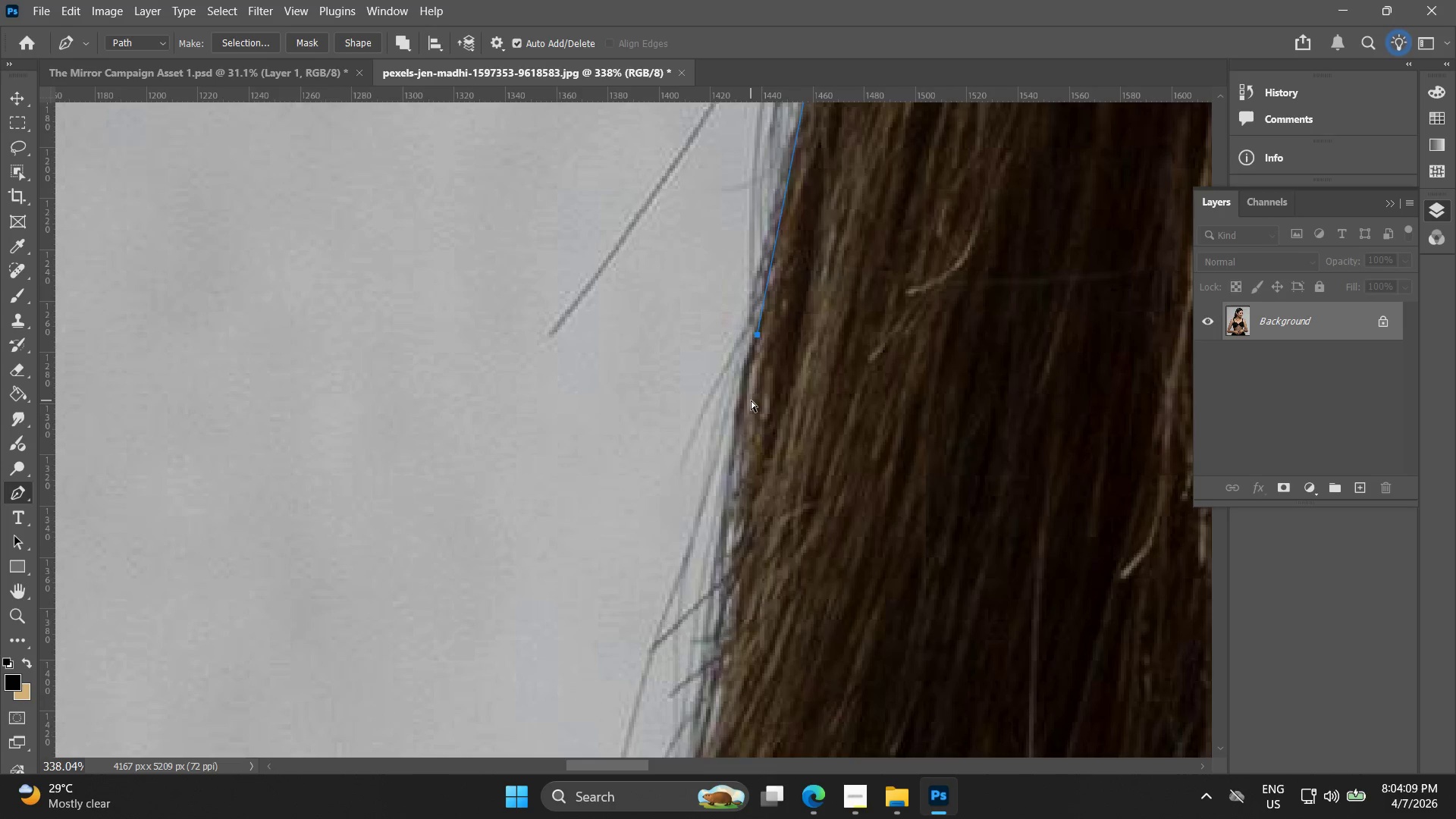 
key(Control+Z)
 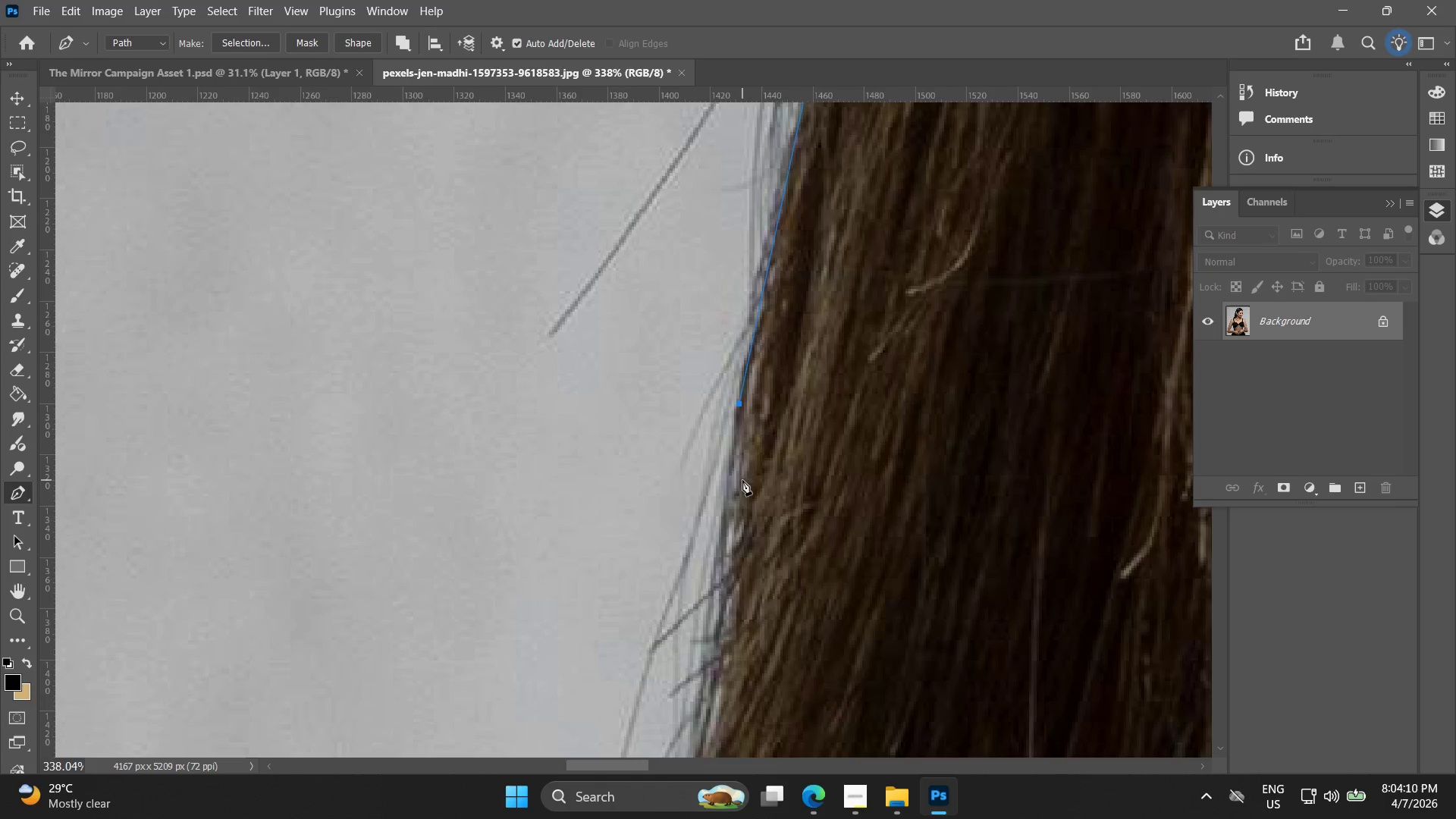 
hold_key(key=Space, duration=0.44)
 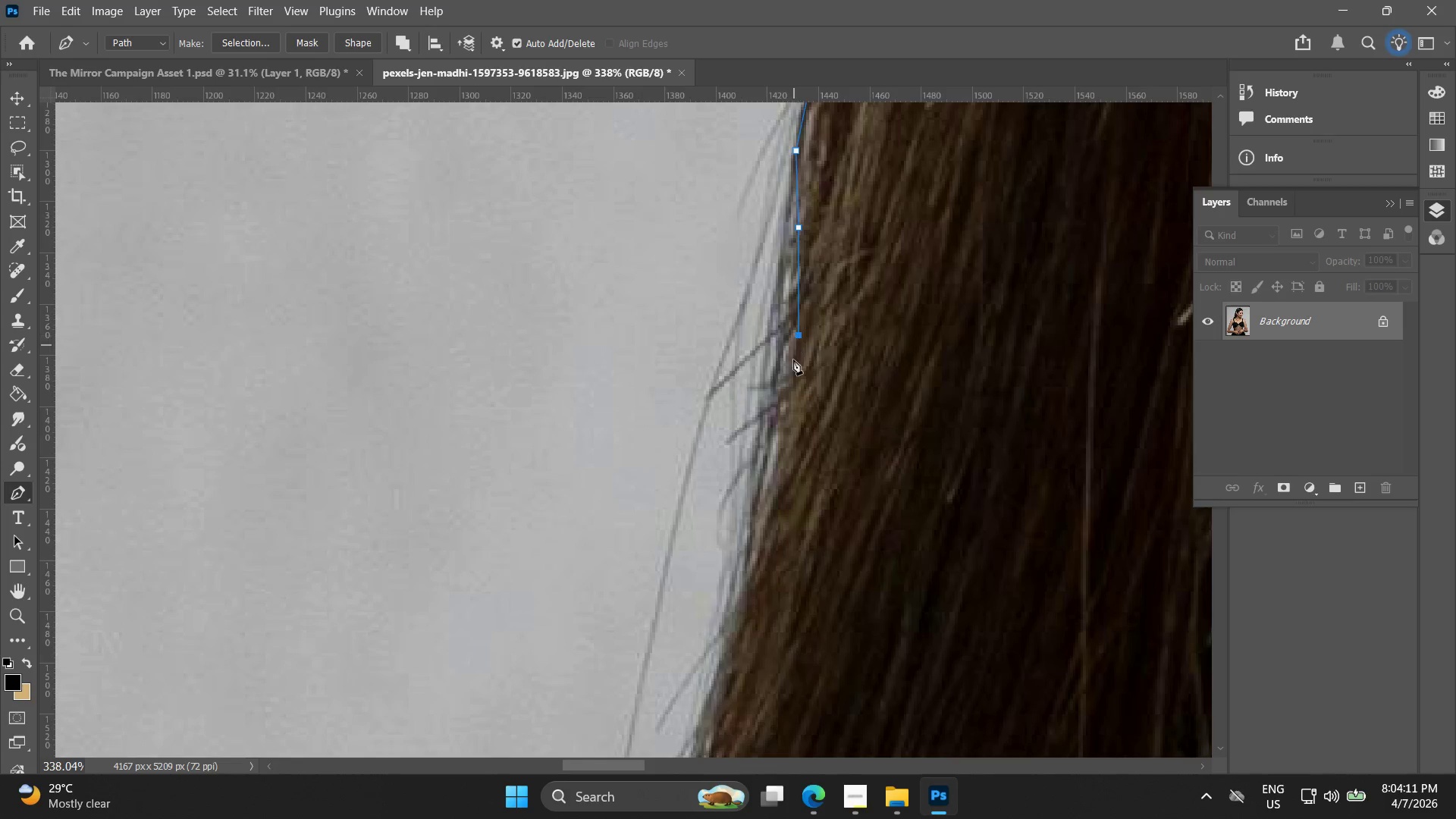 
left_click_drag(start_coordinate=[739, 423], to_coordinate=[796, 170])
 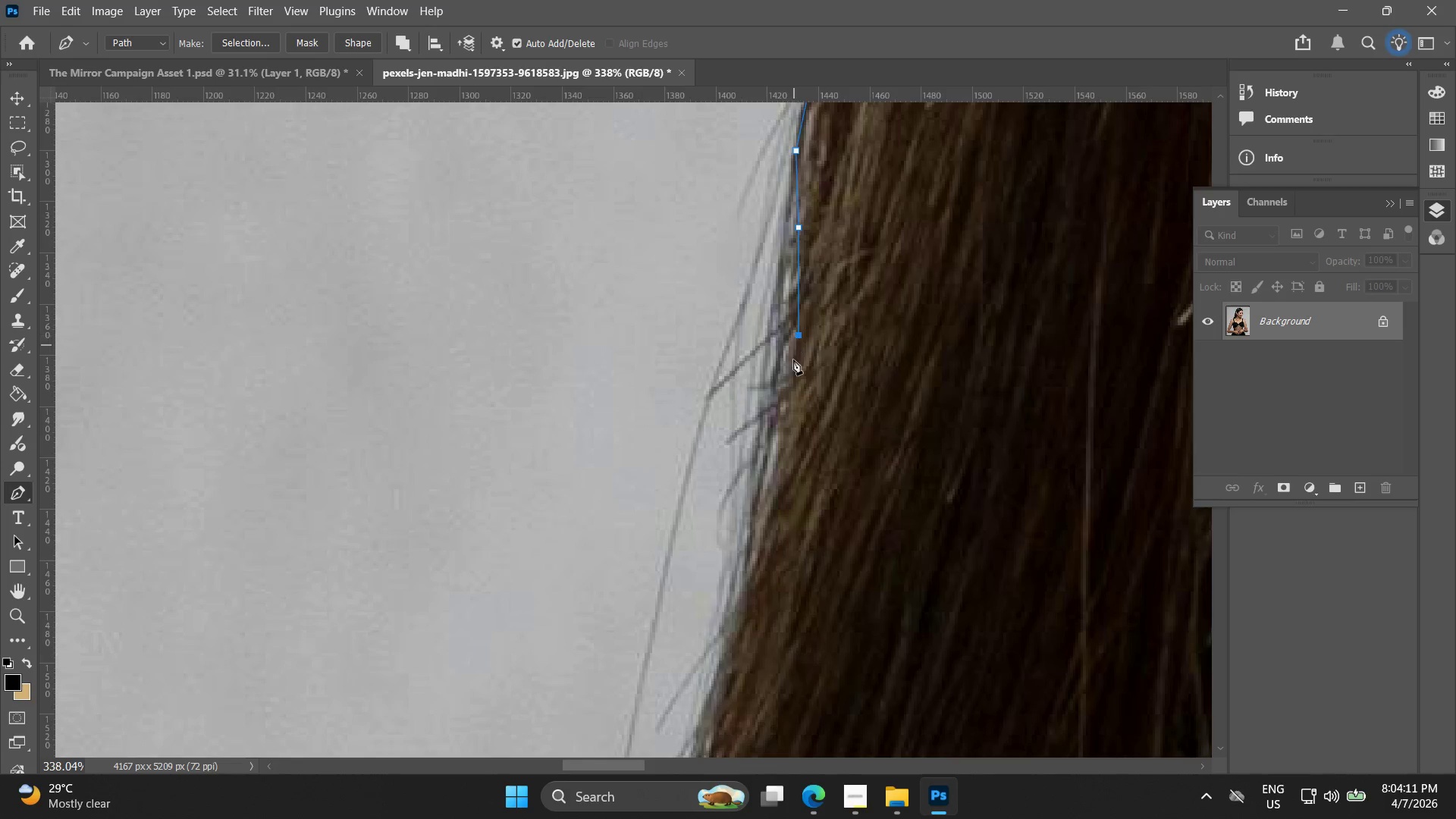 
key(Control+ControlLeft)
 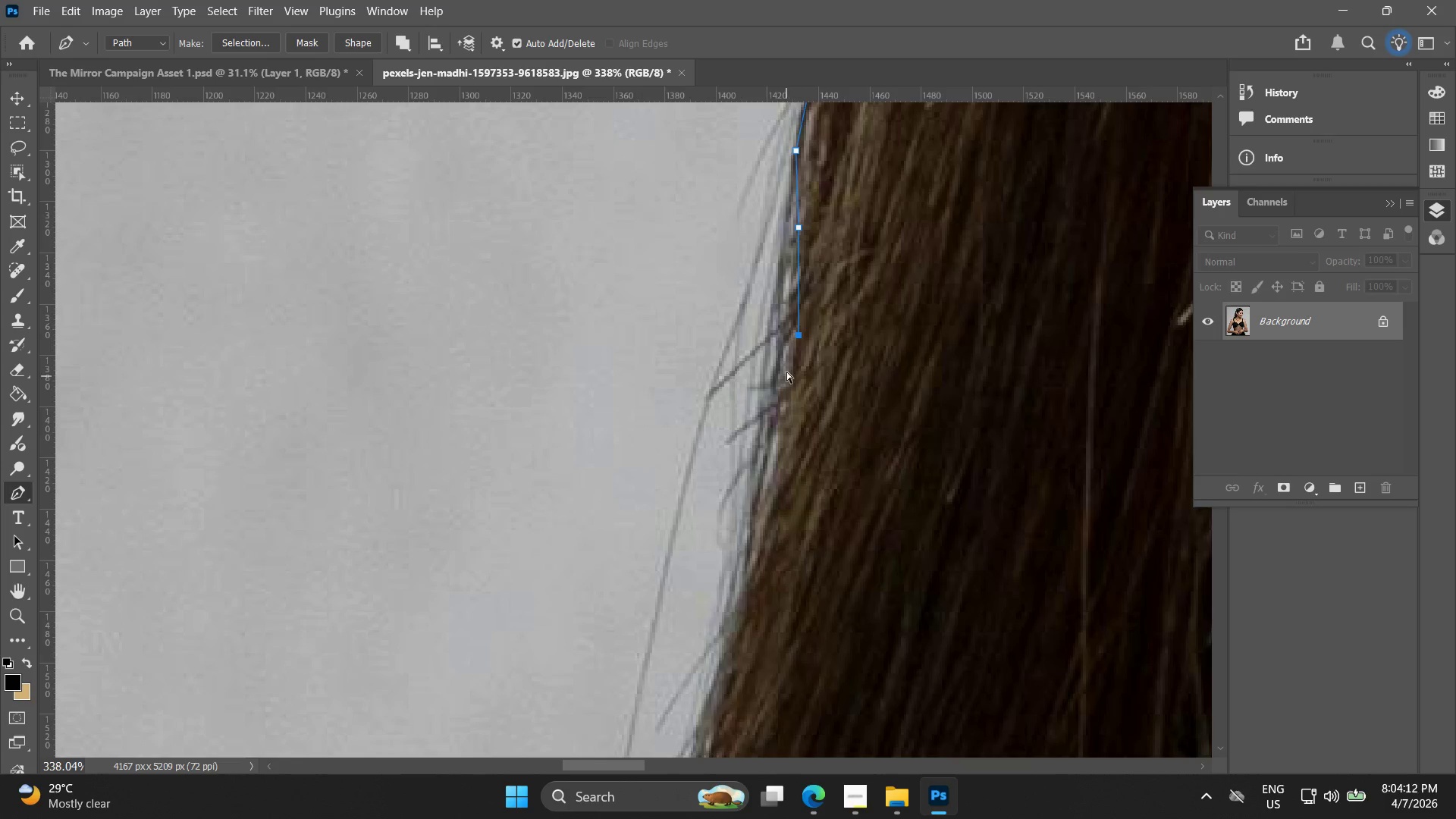 
key(Control+Z)
 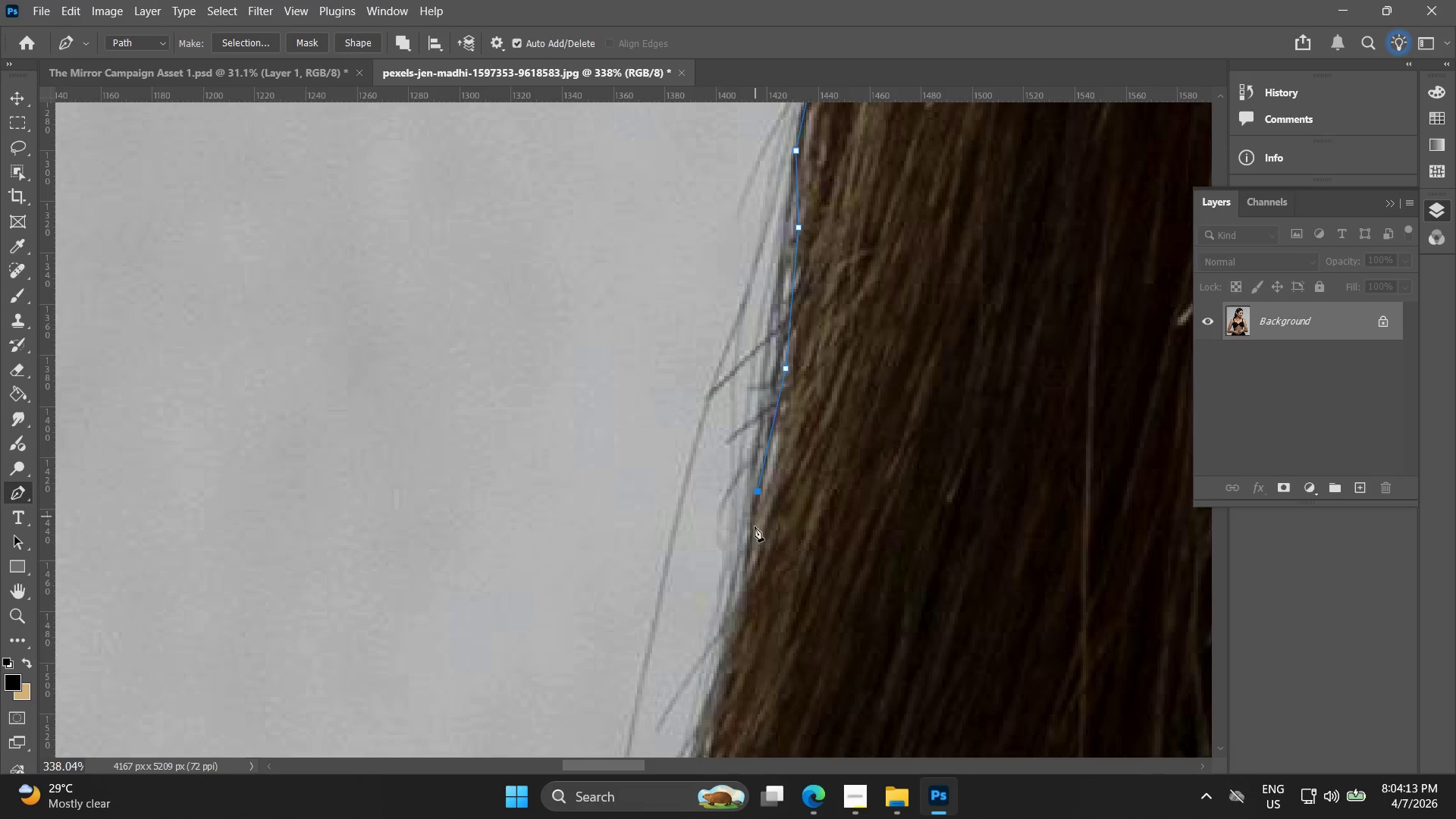 
hold_key(key=Space, duration=0.44)
 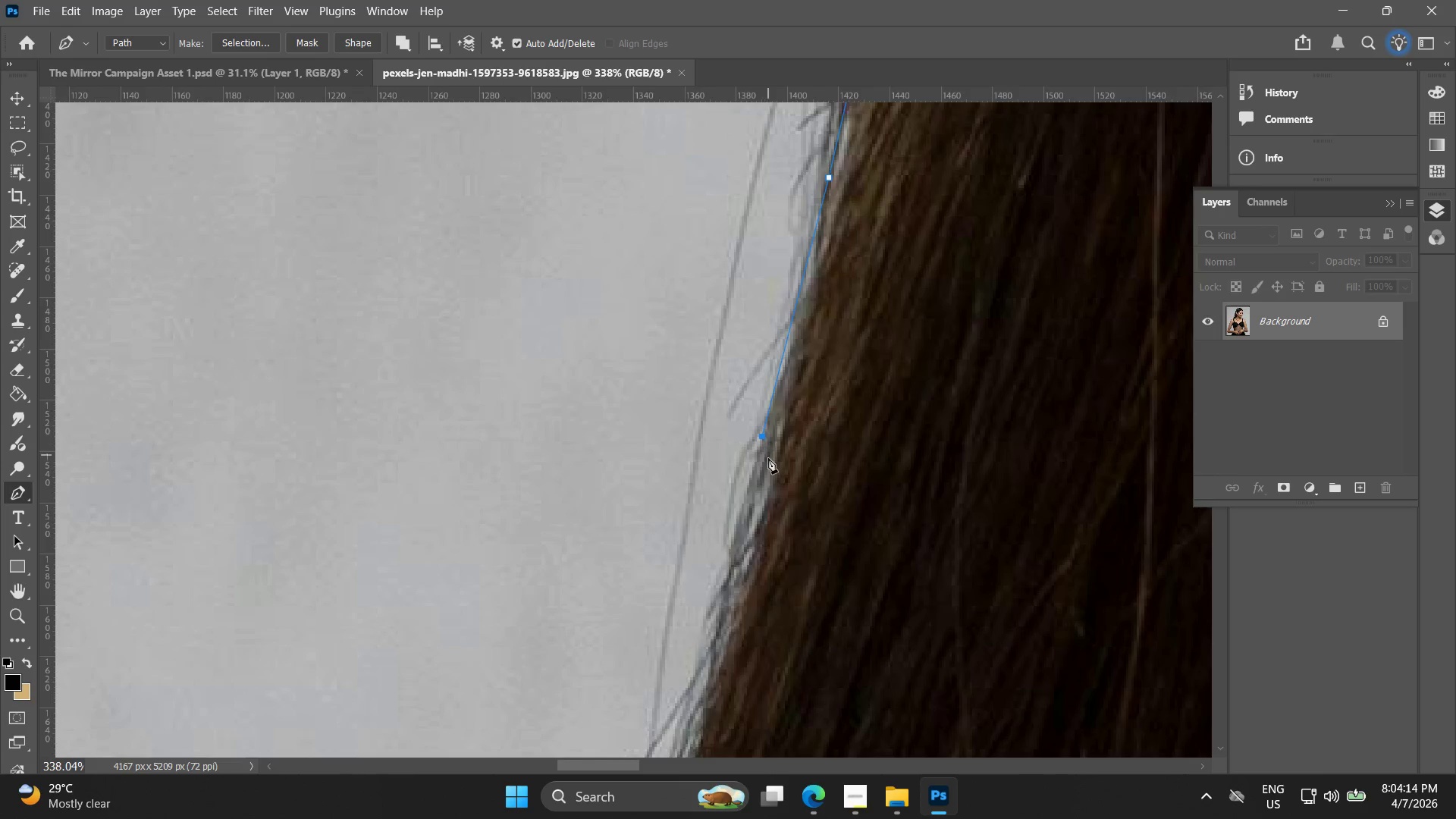 
left_click_drag(start_coordinate=[737, 539], to_coordinate=[809, 254])
 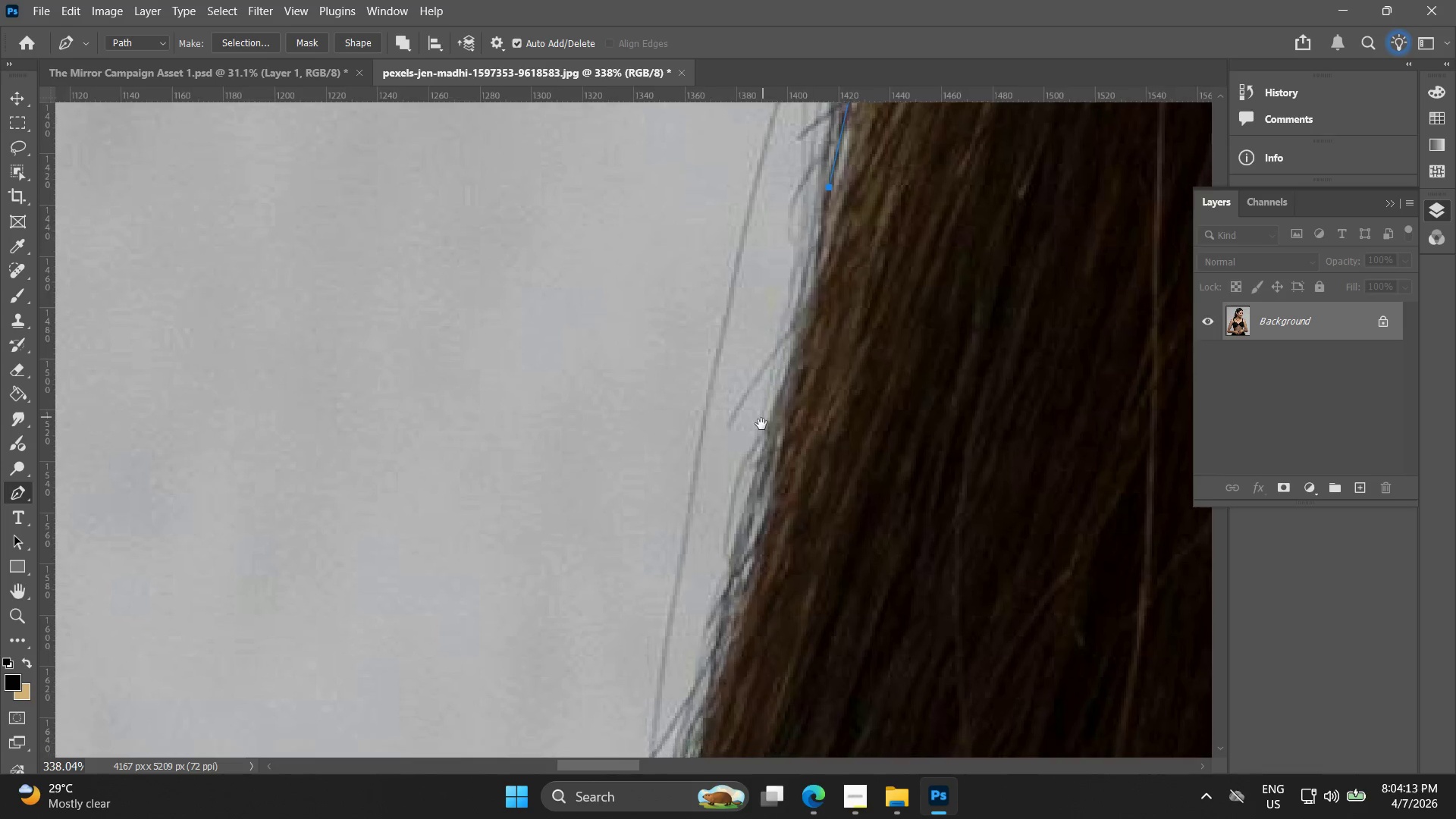 
left_click([761, 436])
 